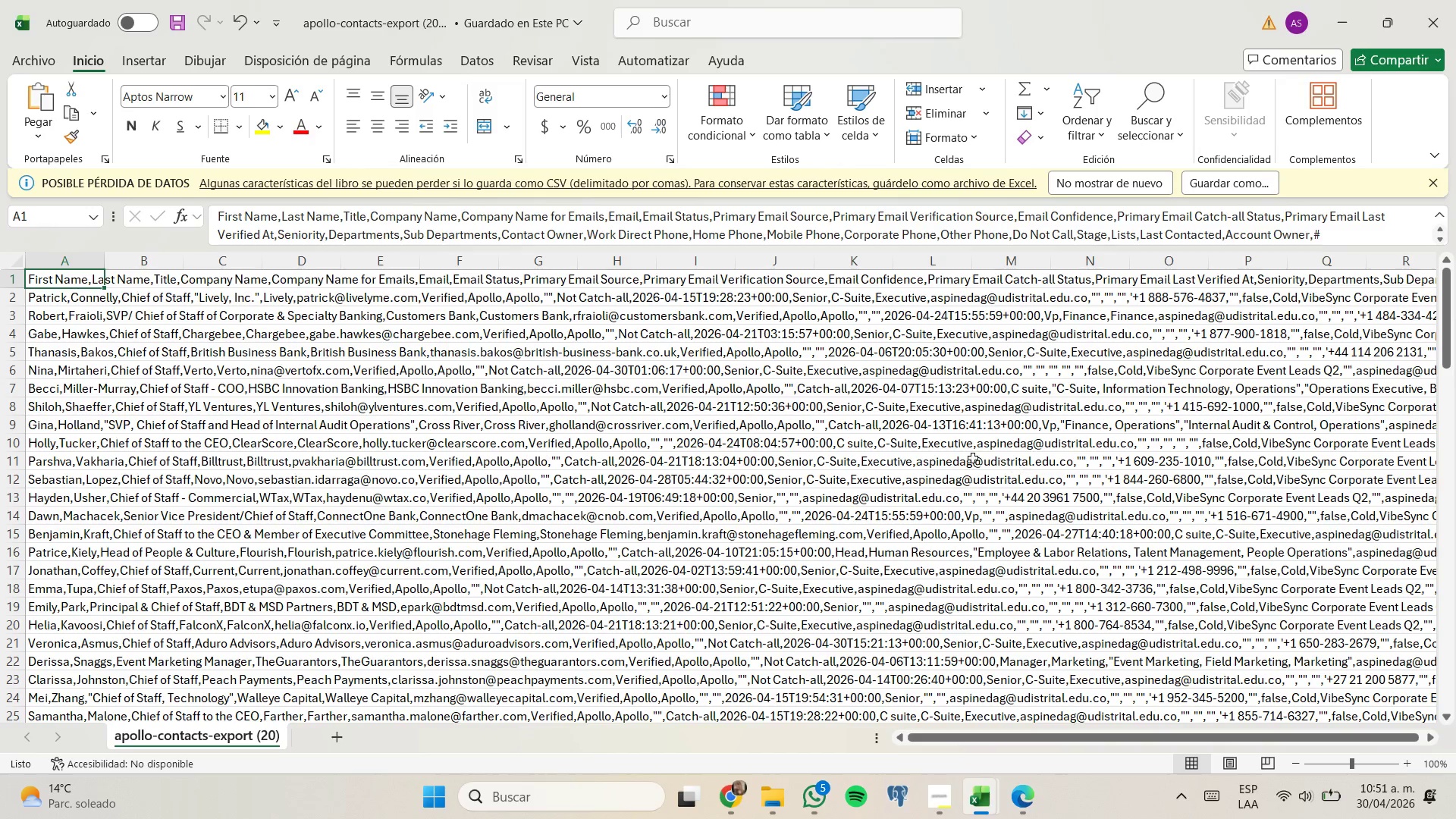 
wait(12.46)
 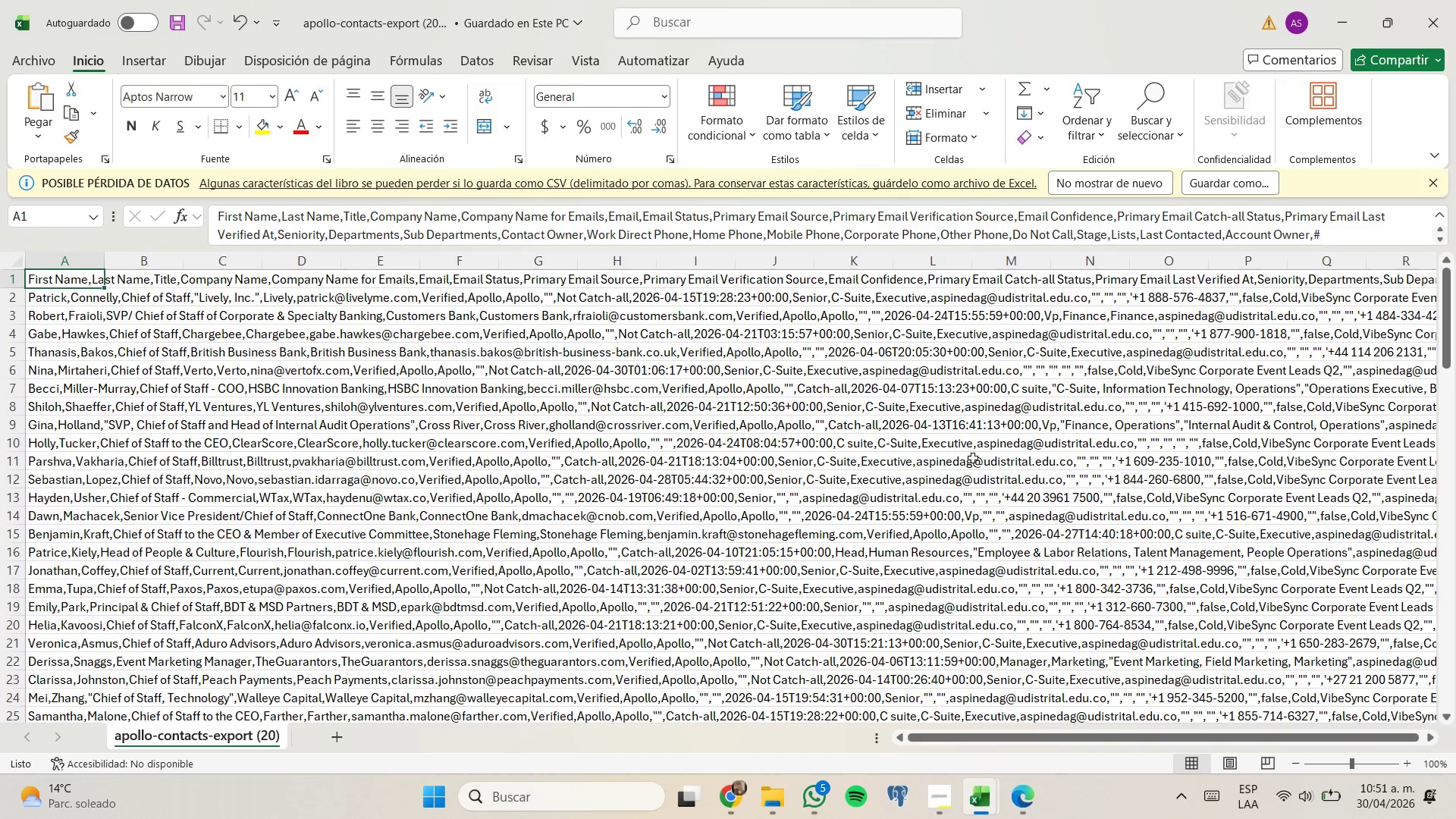 
left_click([84, 262])
 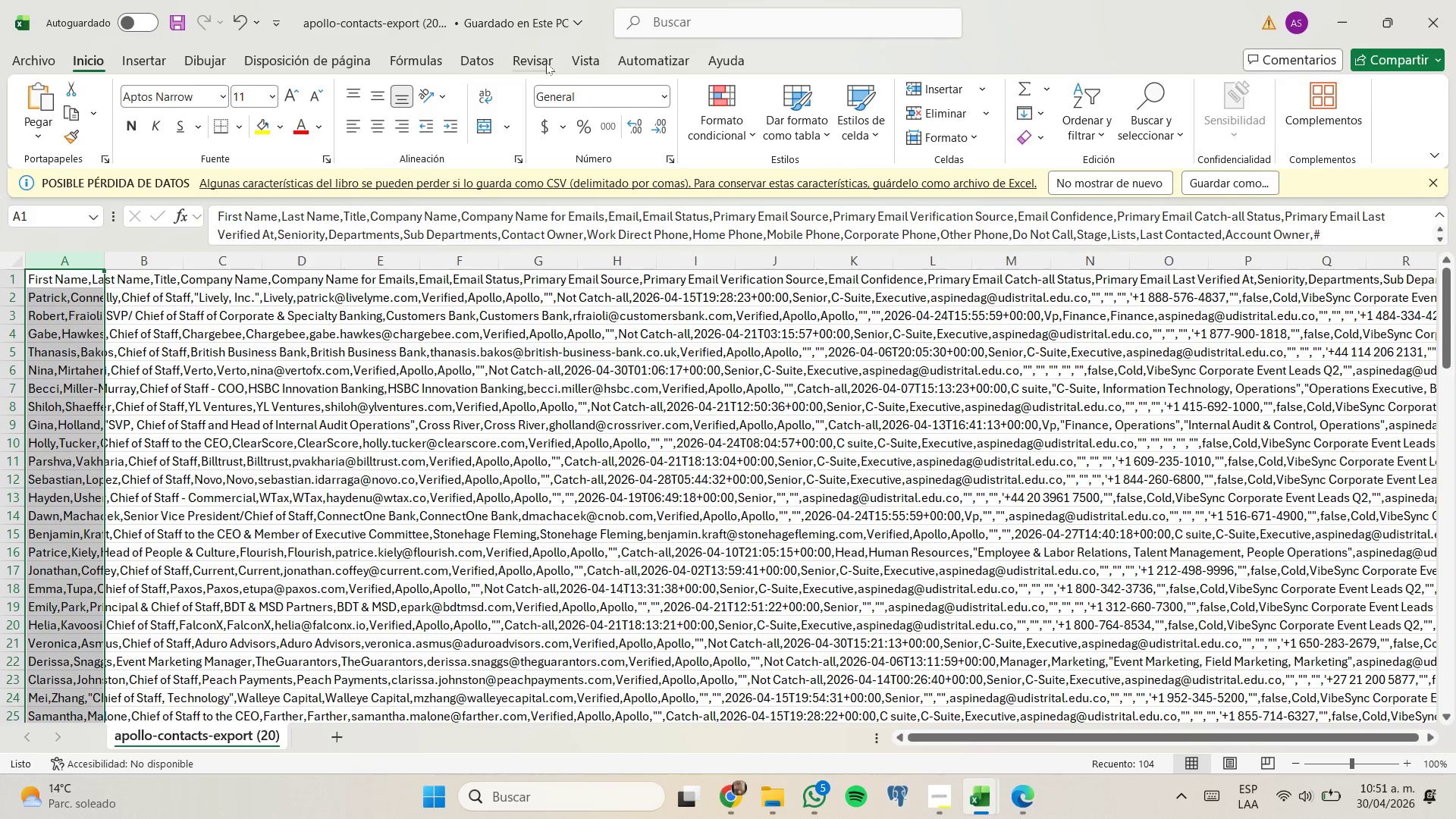 
left_click([477, 61])
 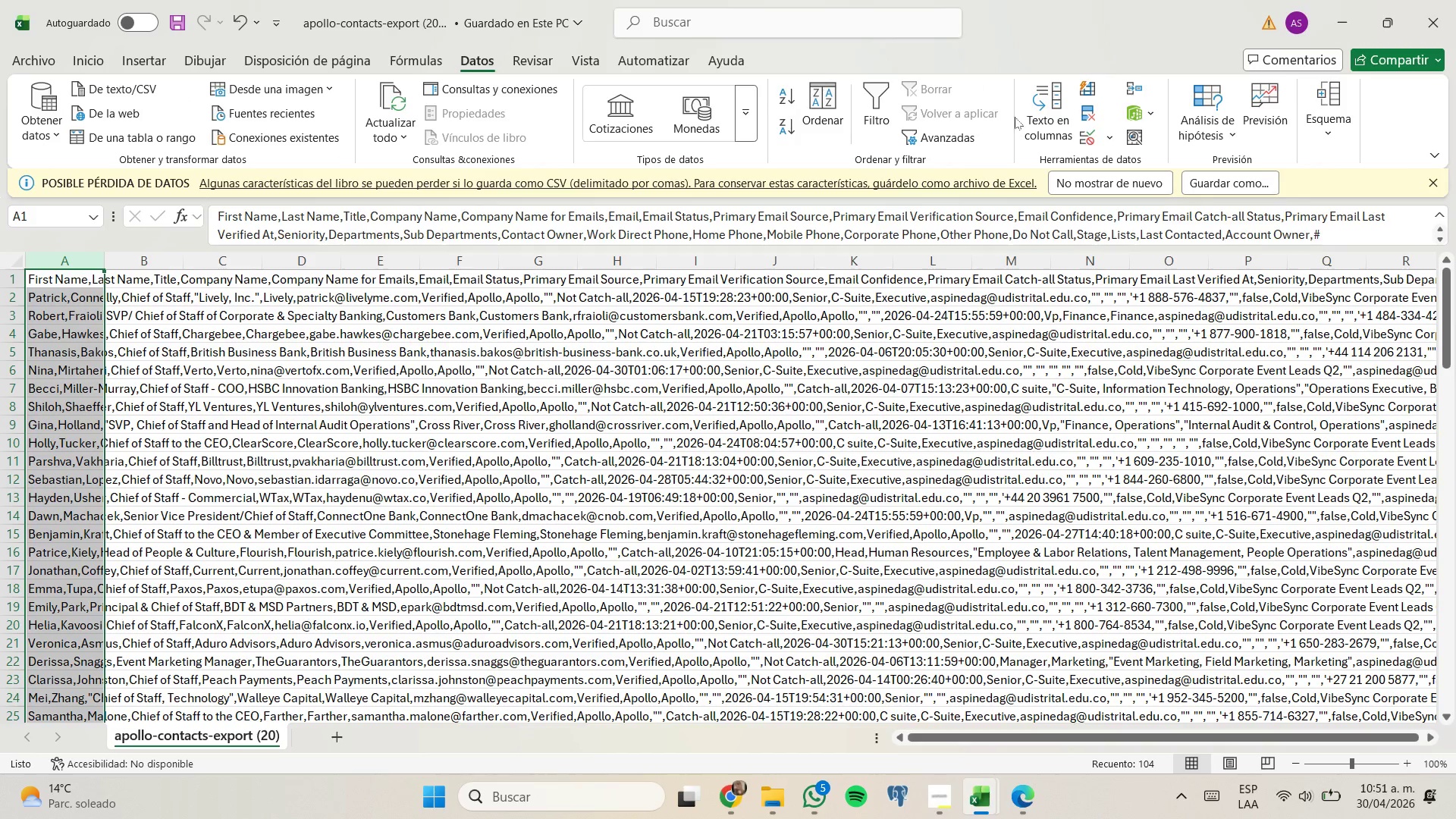 
left_click([1034, 110])
 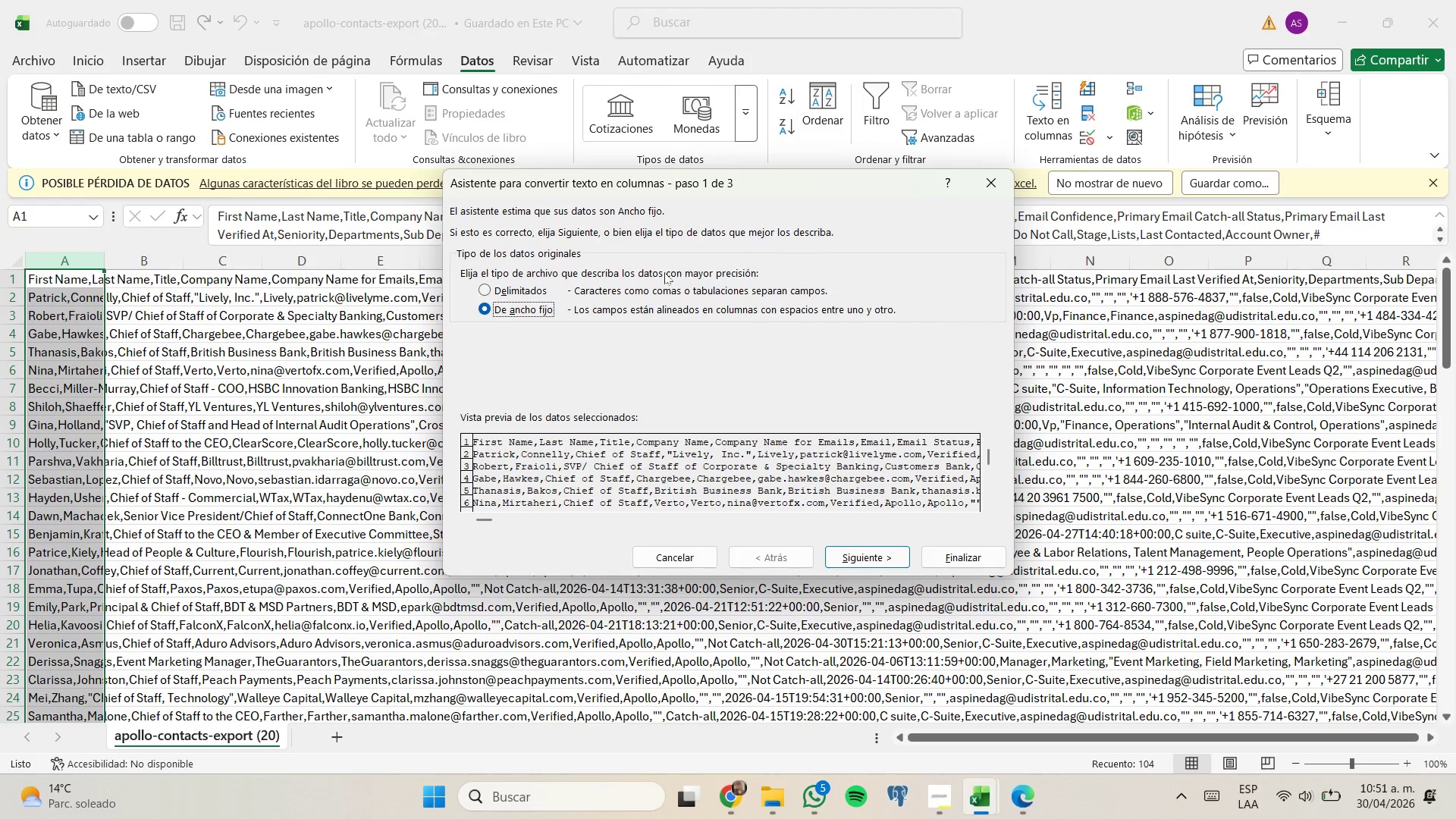 
left_click([516, 292])
 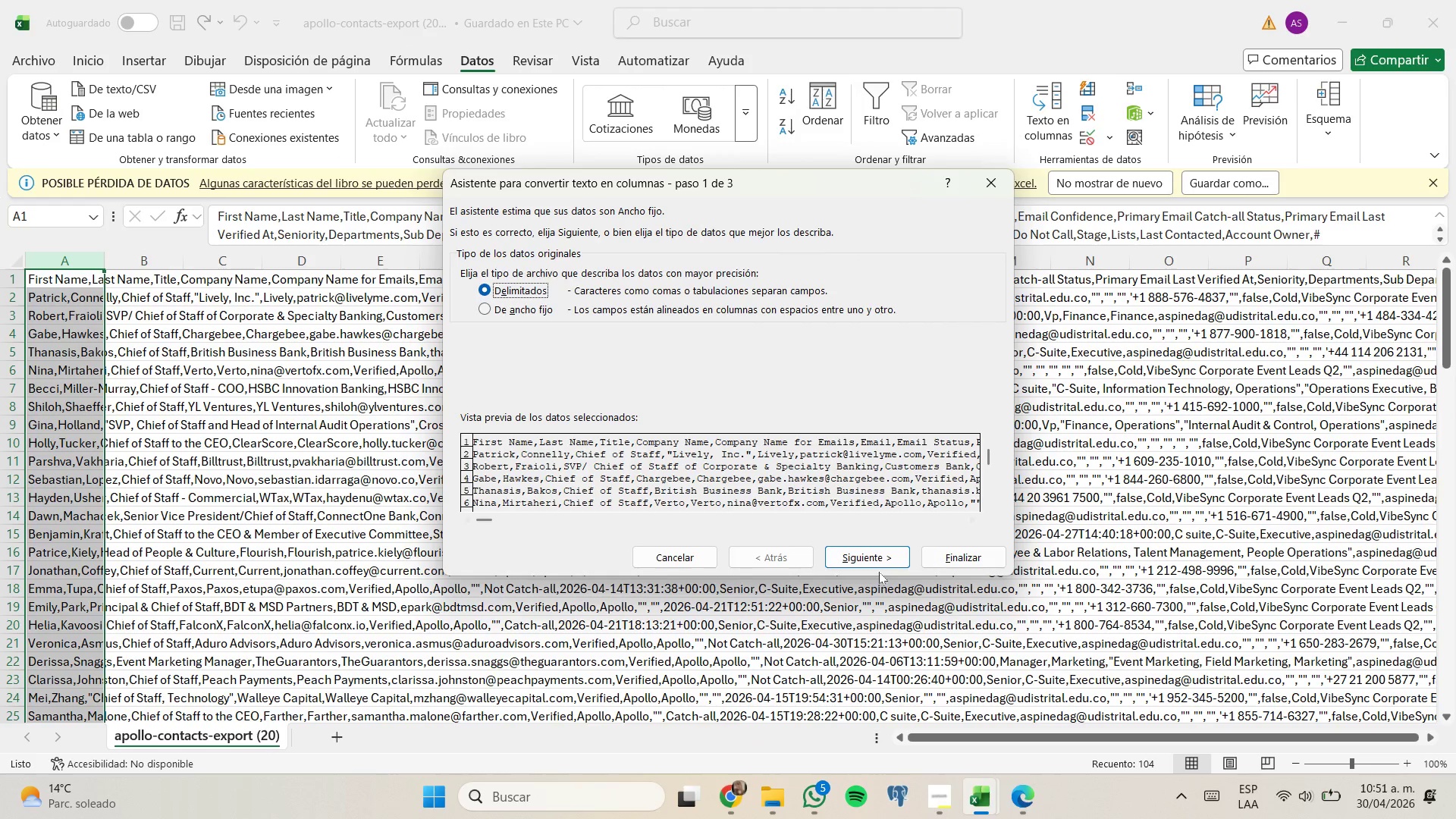 
left_click([880, 561])
 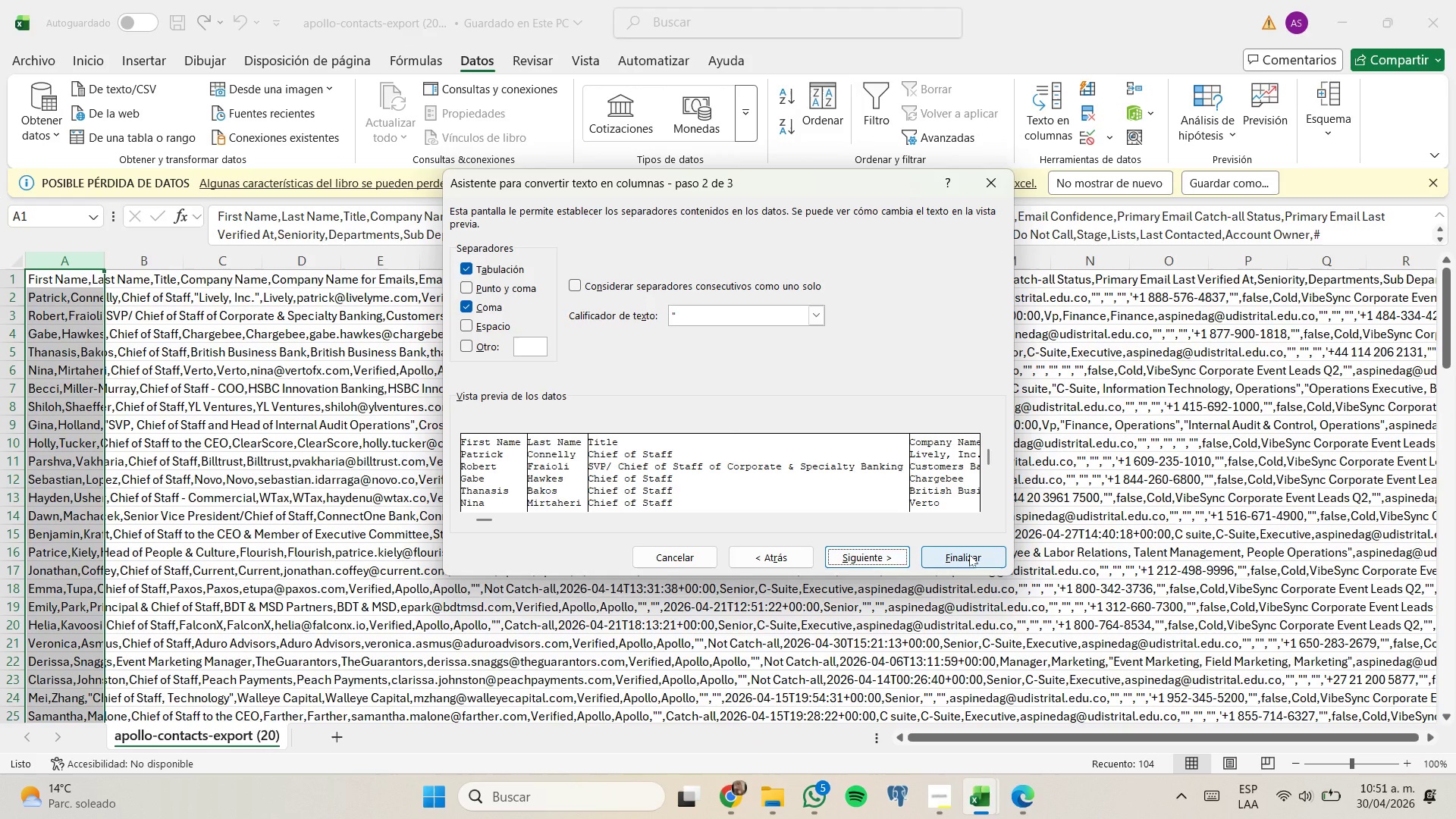 
left_click([969, 554])
 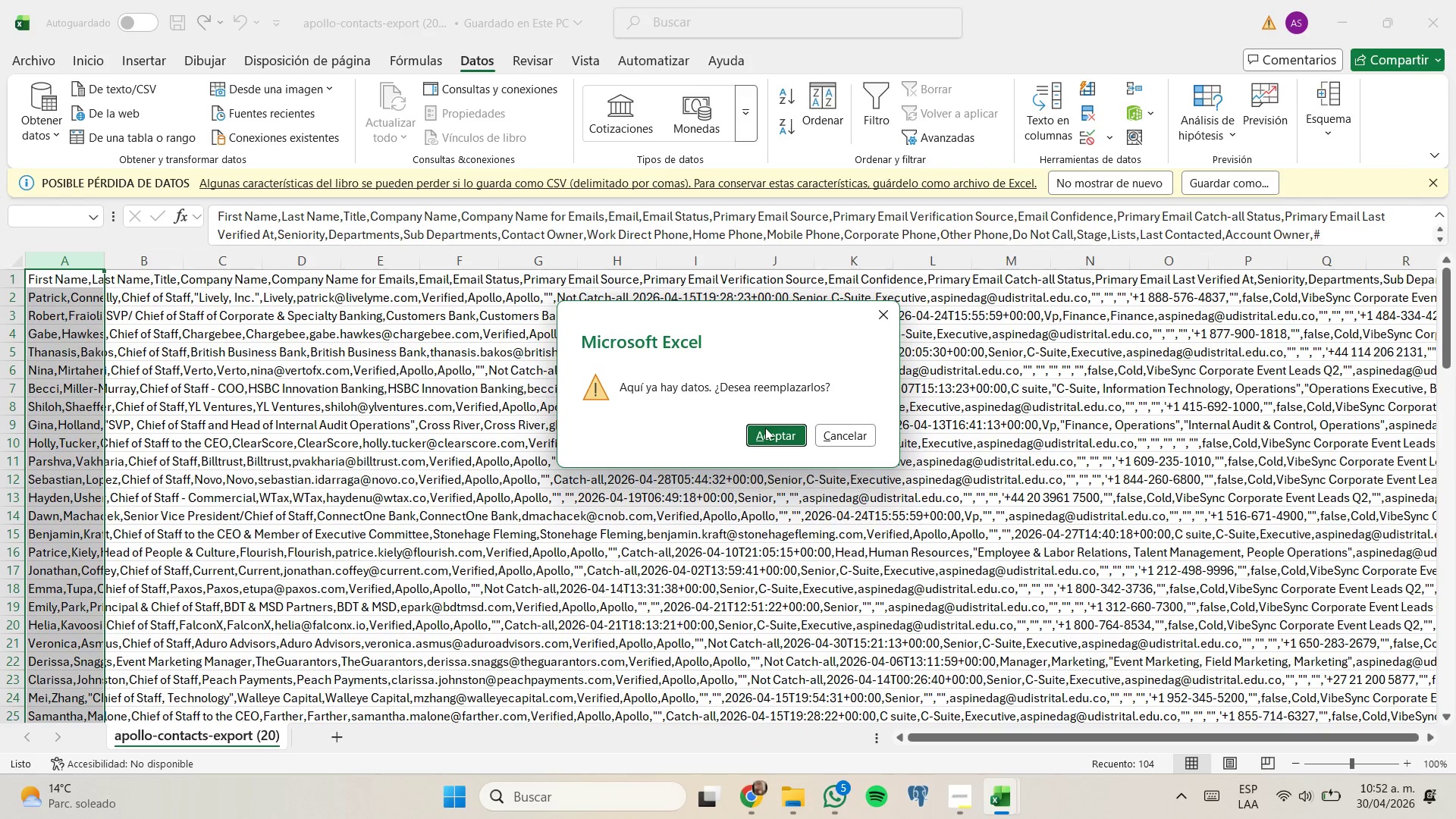 
left_click([840, 431])
 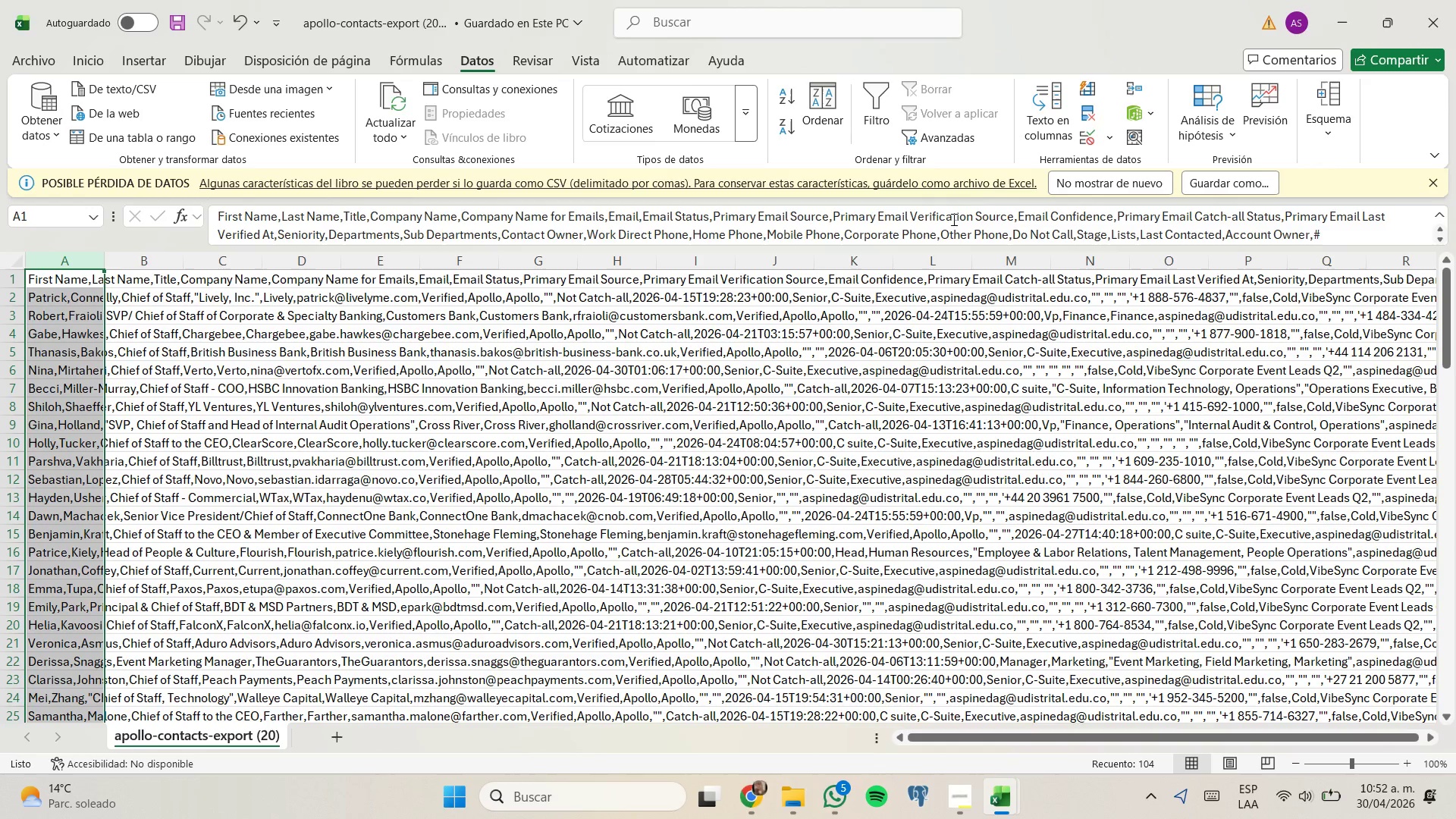 
left_click([1040, 108])
 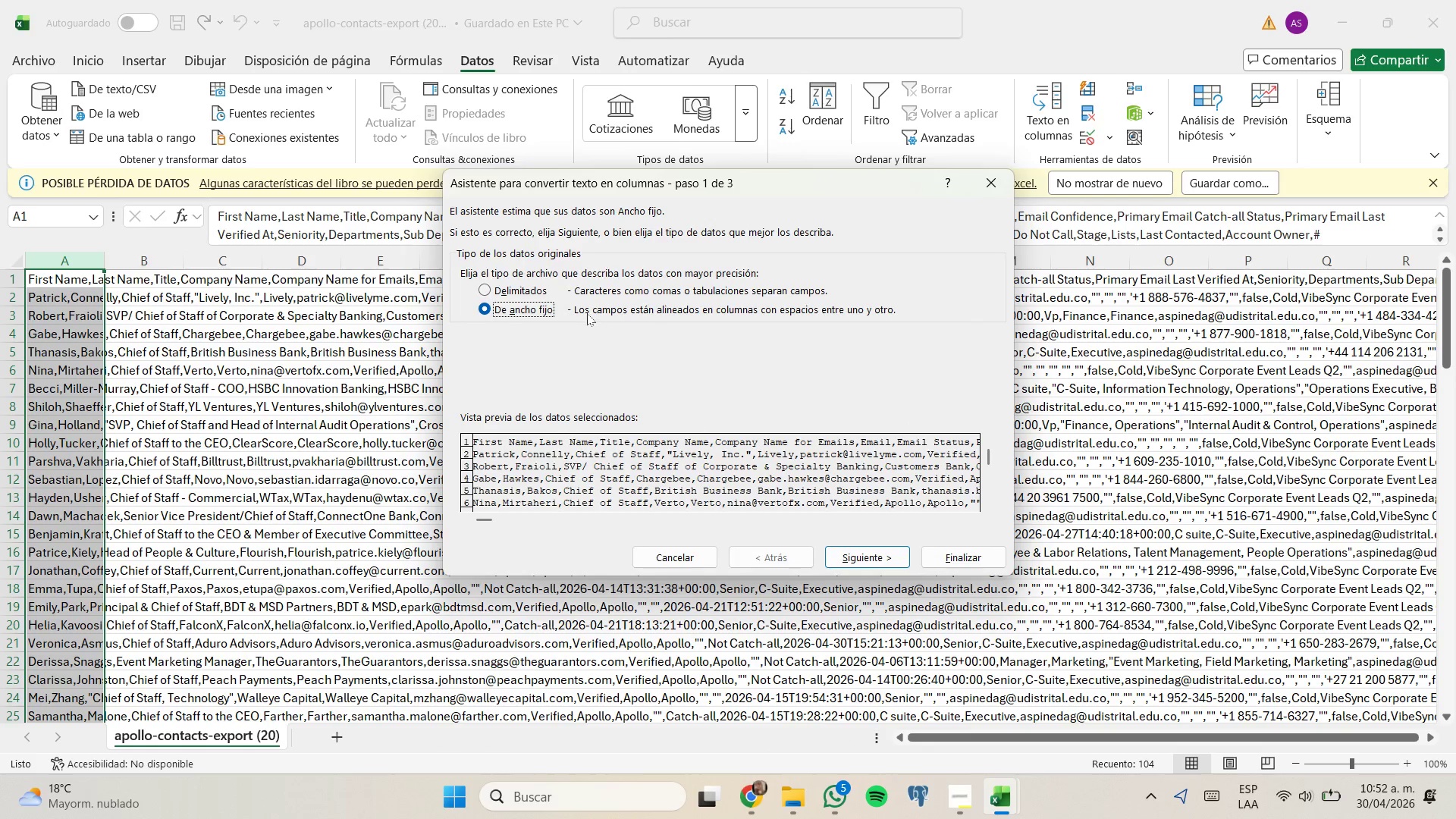 
left_click([548, 291])
 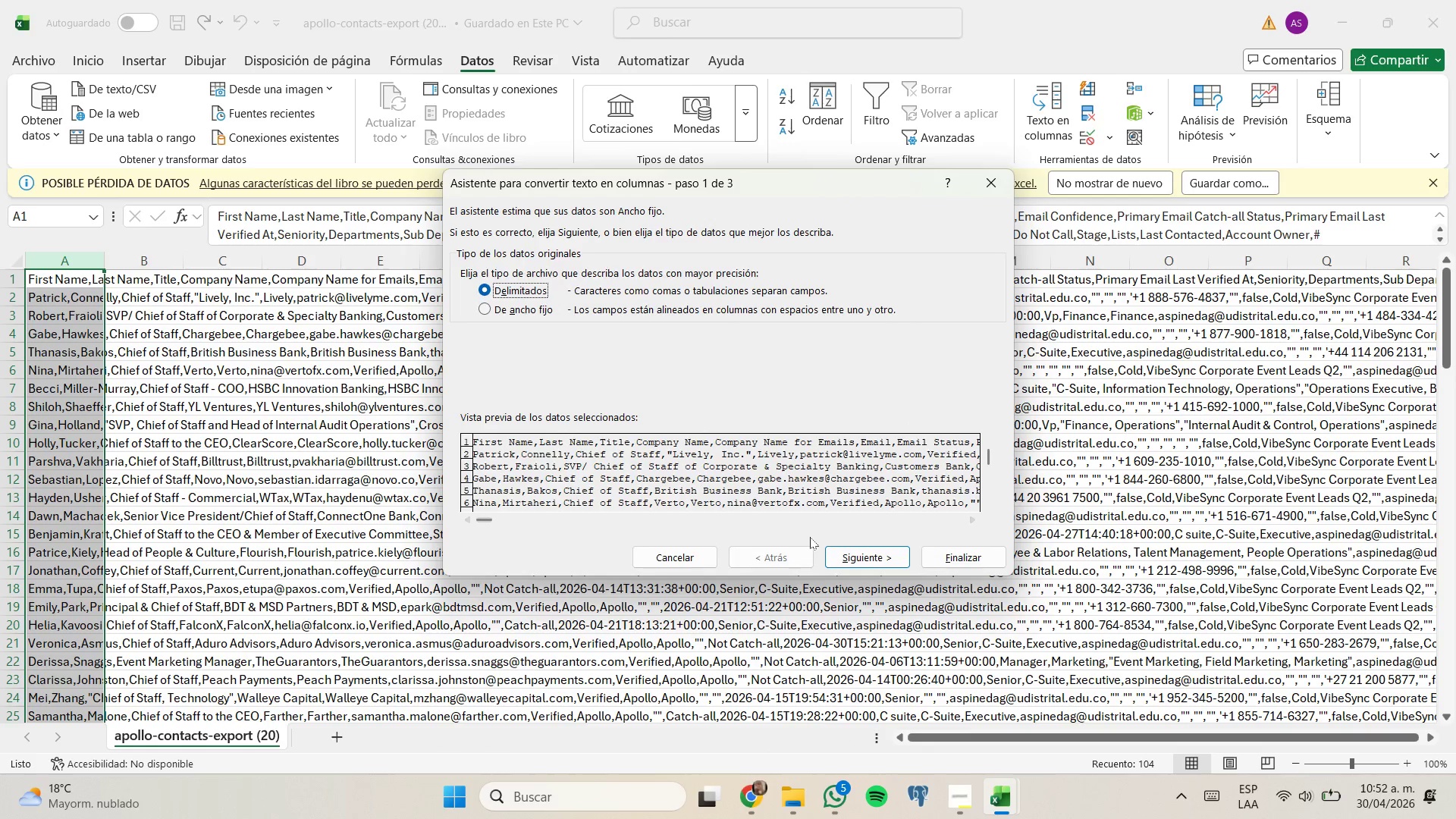 
left_click([852, 560])
 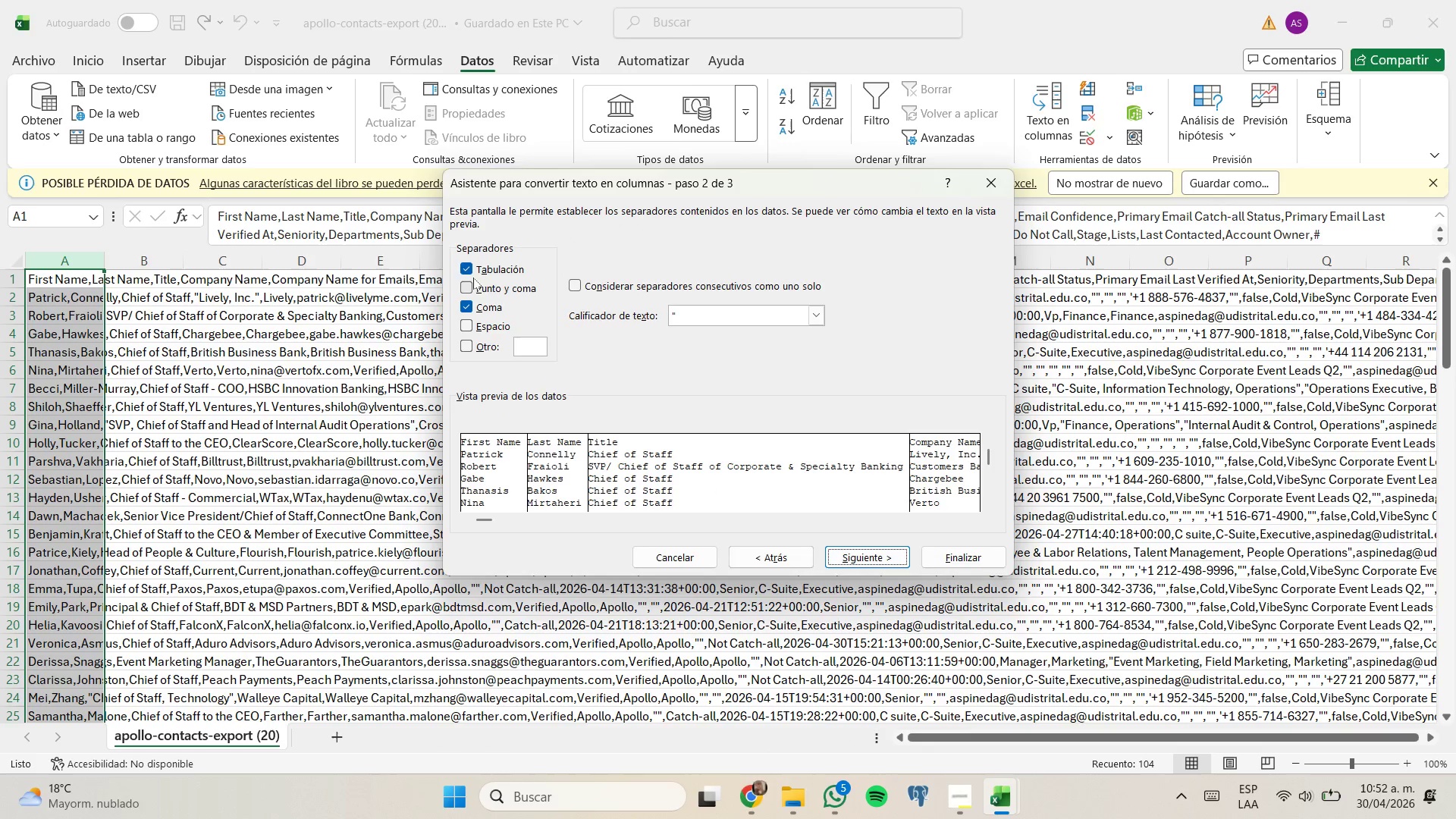 
left_click([465, 271])
 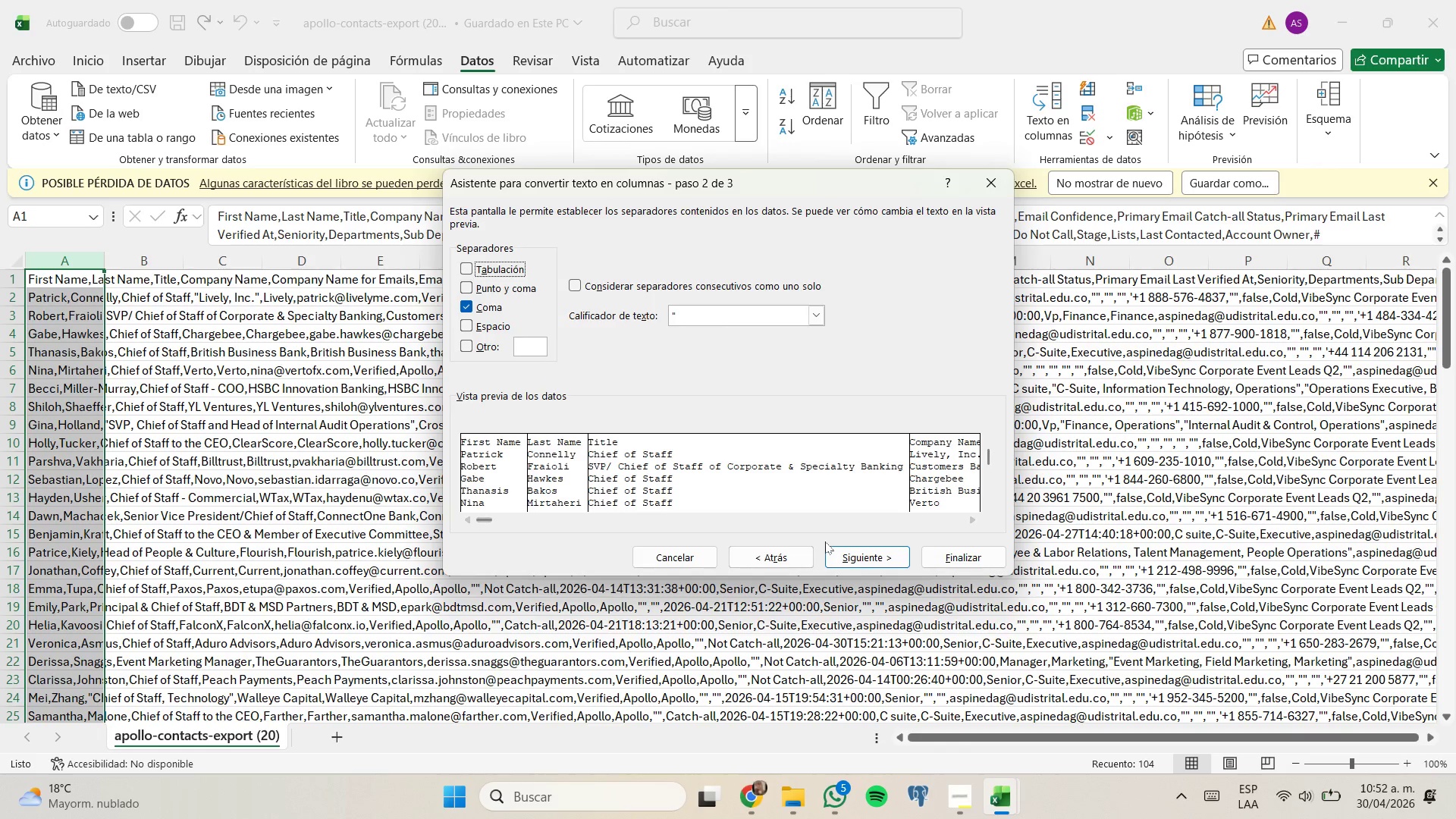 
left_click([844, 557])
 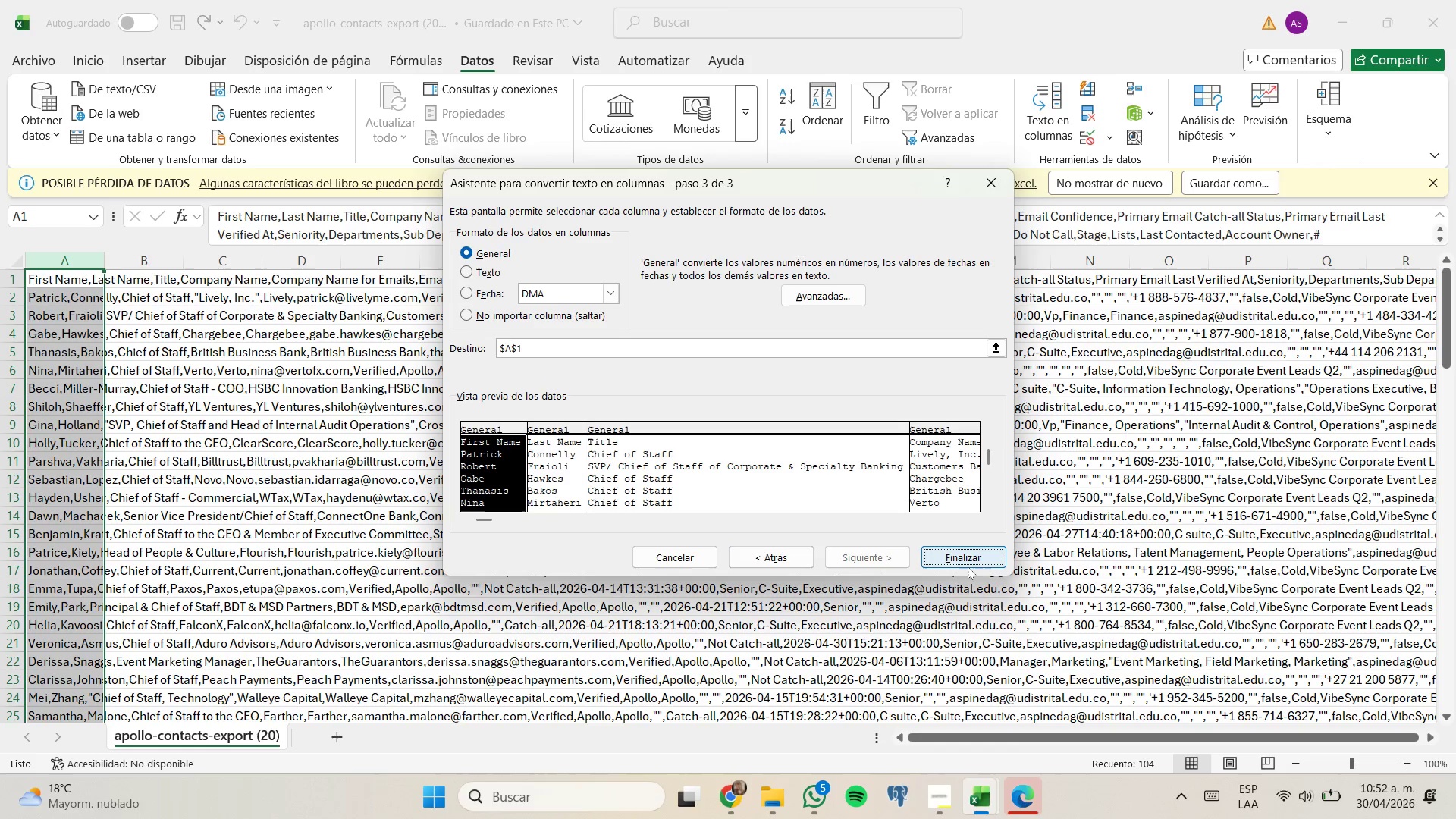 
left_click([968, 565])
 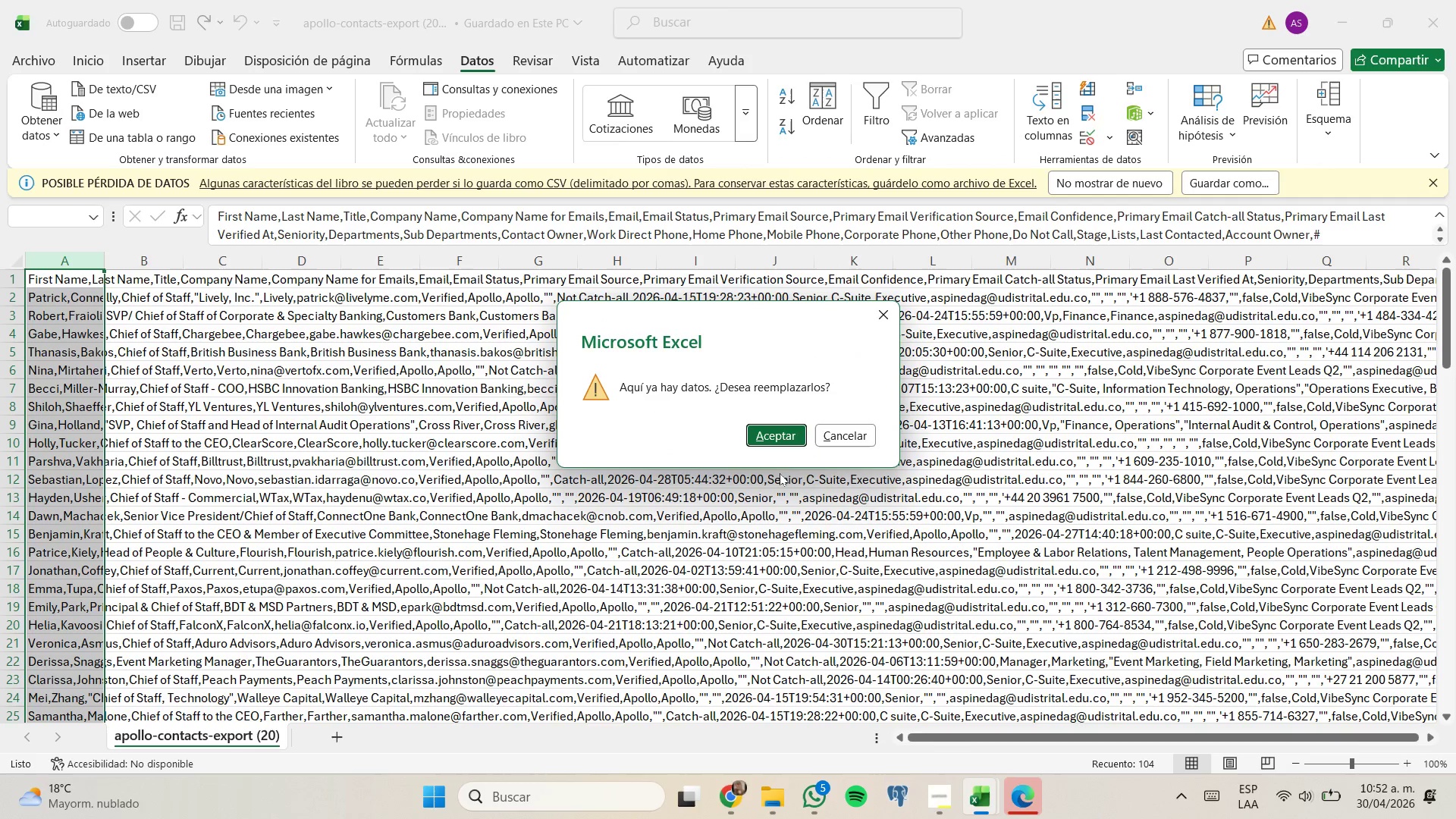 
left_click([779, 438])
 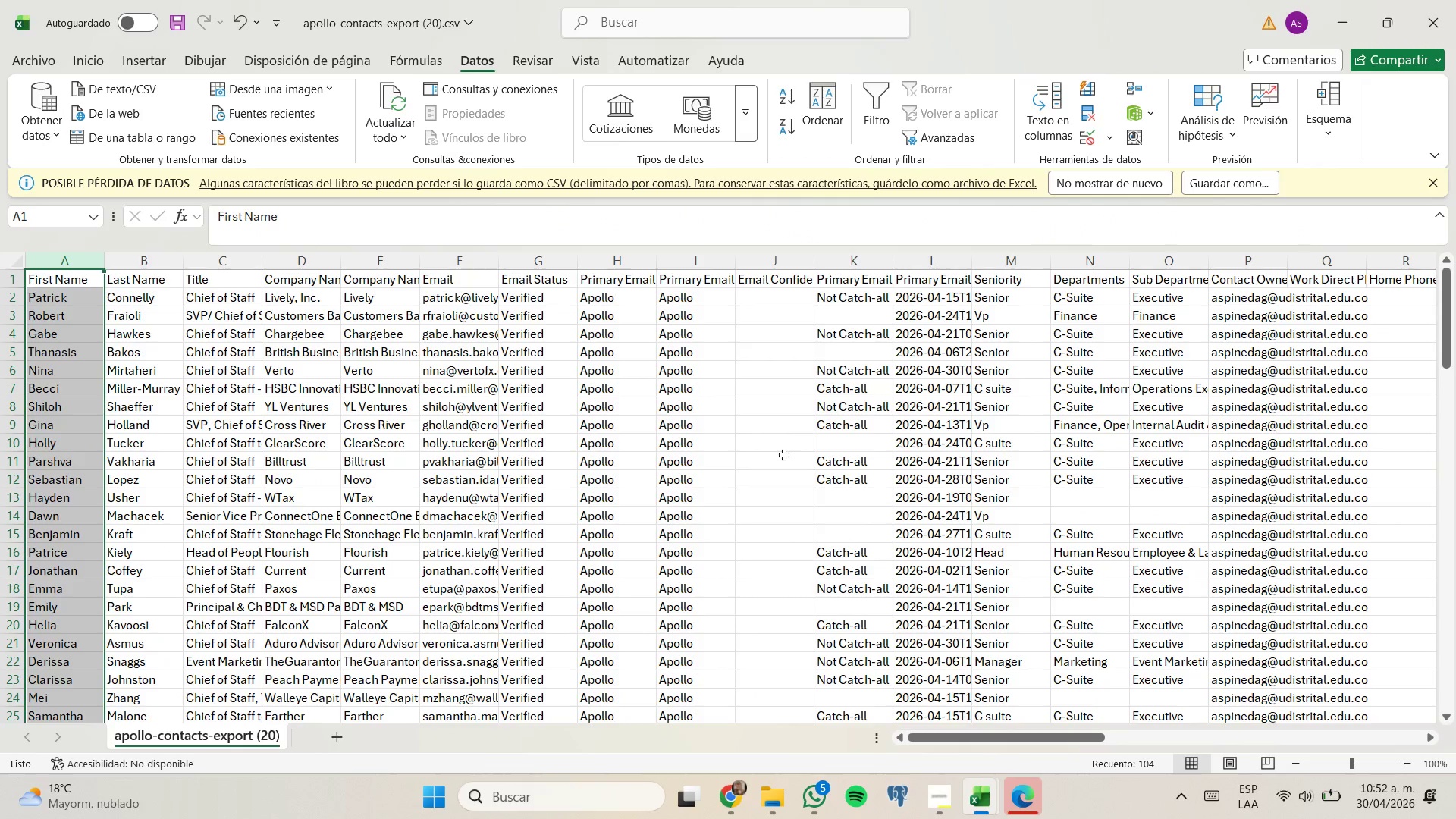 
scroll: coordinate [796, 510], scroll_direction: down, amount: 23.0
 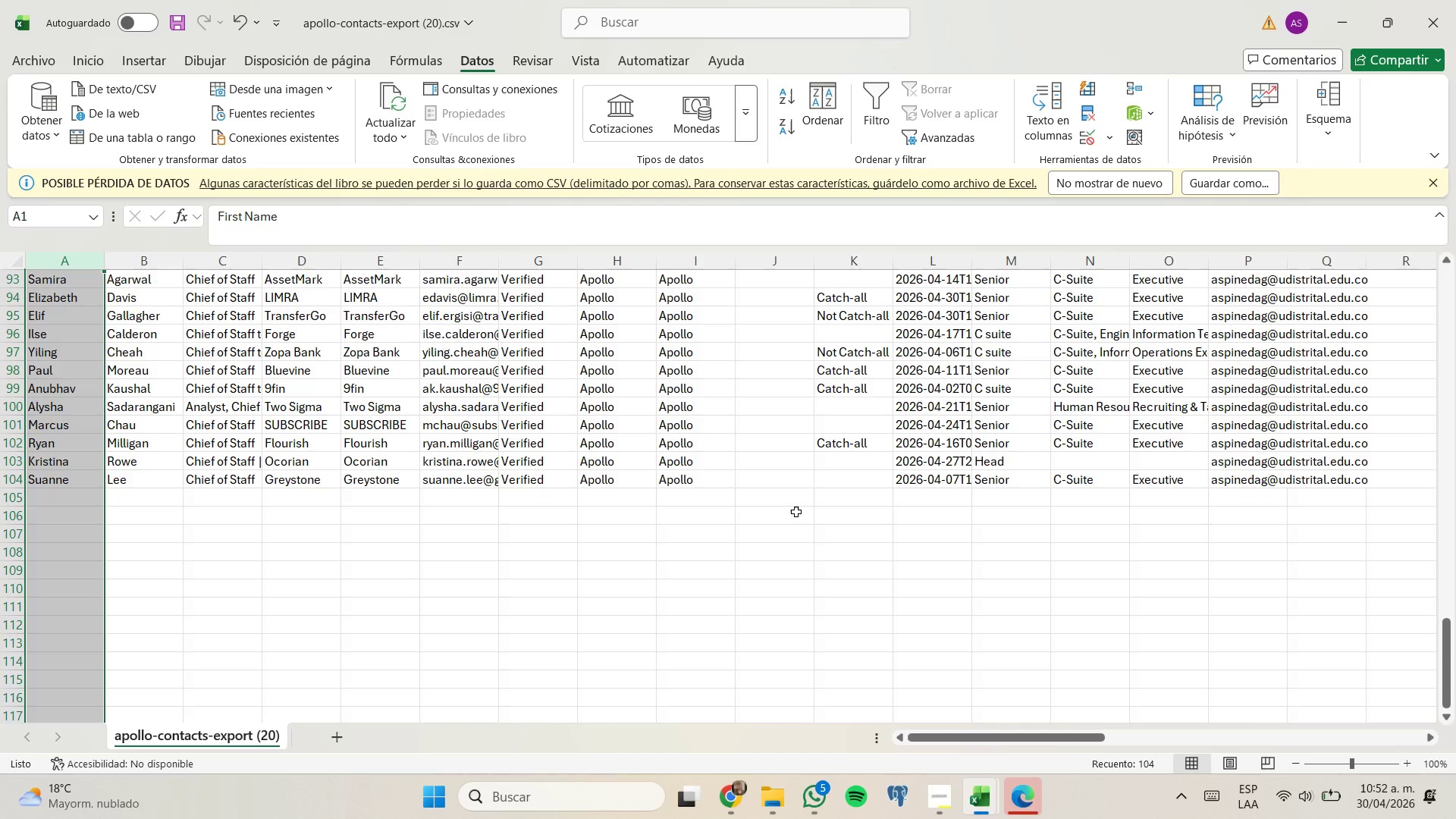 
scroll: coordinate [796, 512], scroll_direction: none, amount: 0.0
 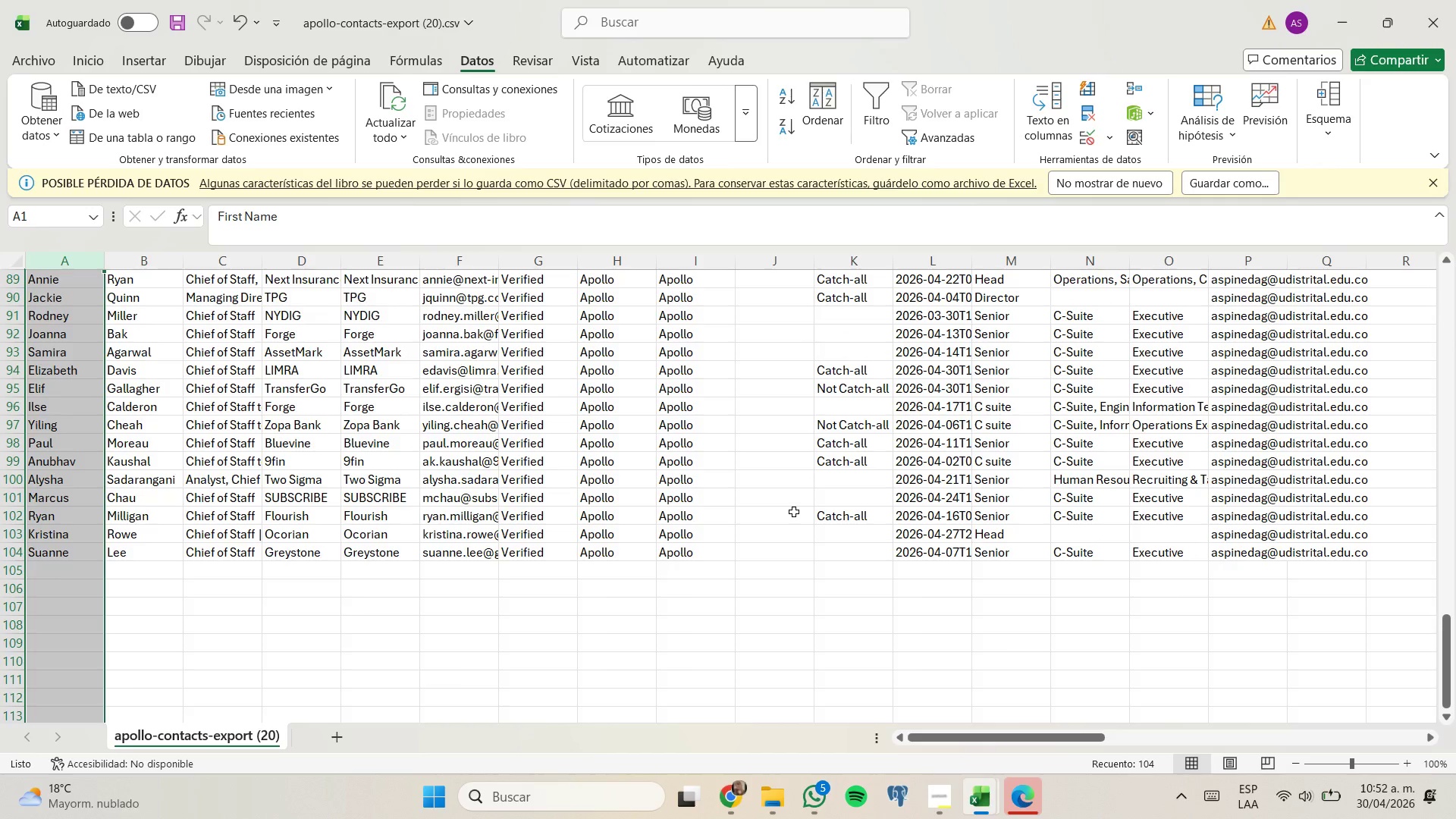 
scroll: coordinate [793, 512], scroll_direction: up, amount: 26.0
 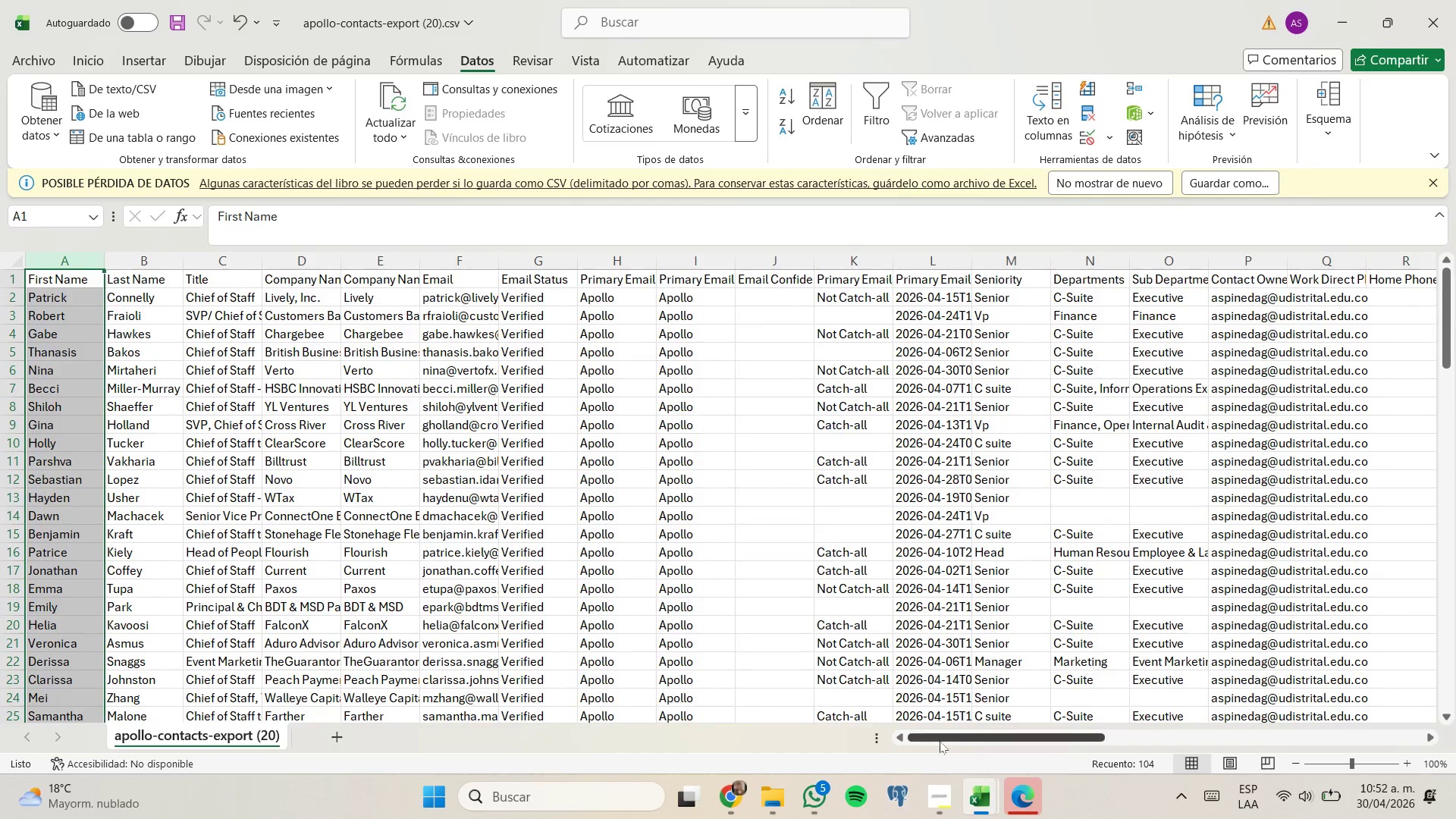 
left_click_drag(start_coordinate=[940, 737], to_coordinate=[981, 737])
 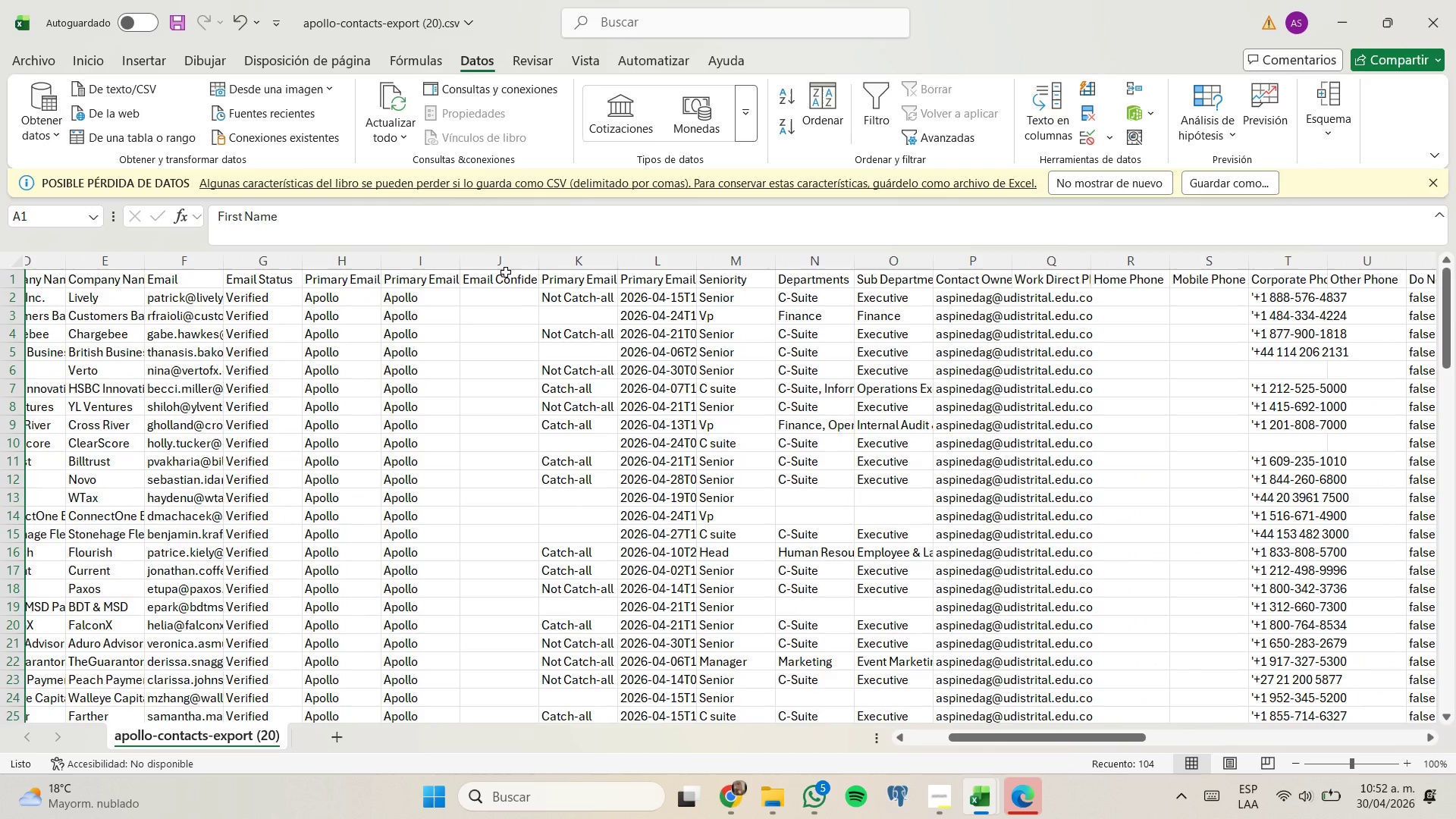 
left_click([506, 268])
 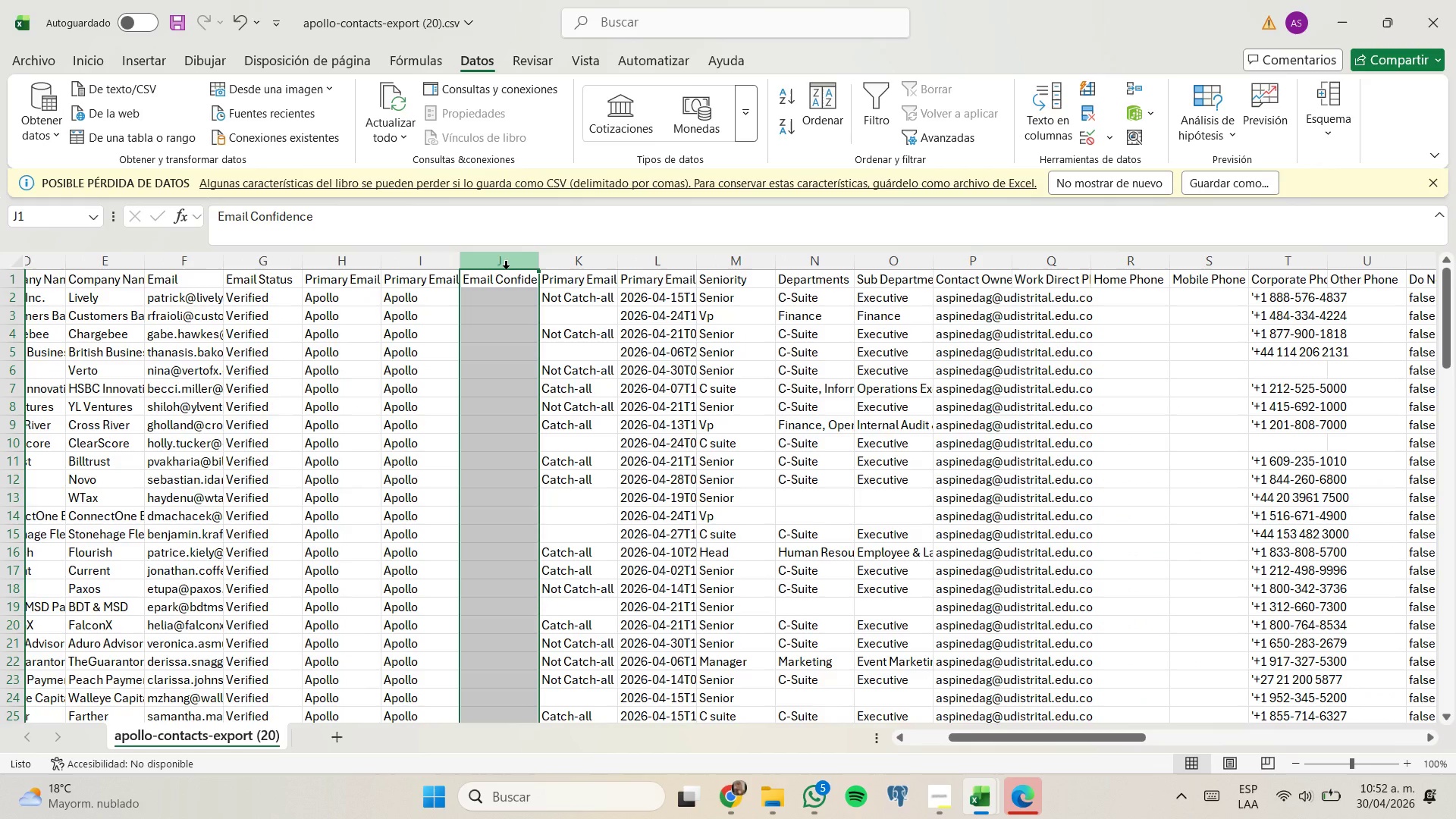 
right_click([506, 262])
 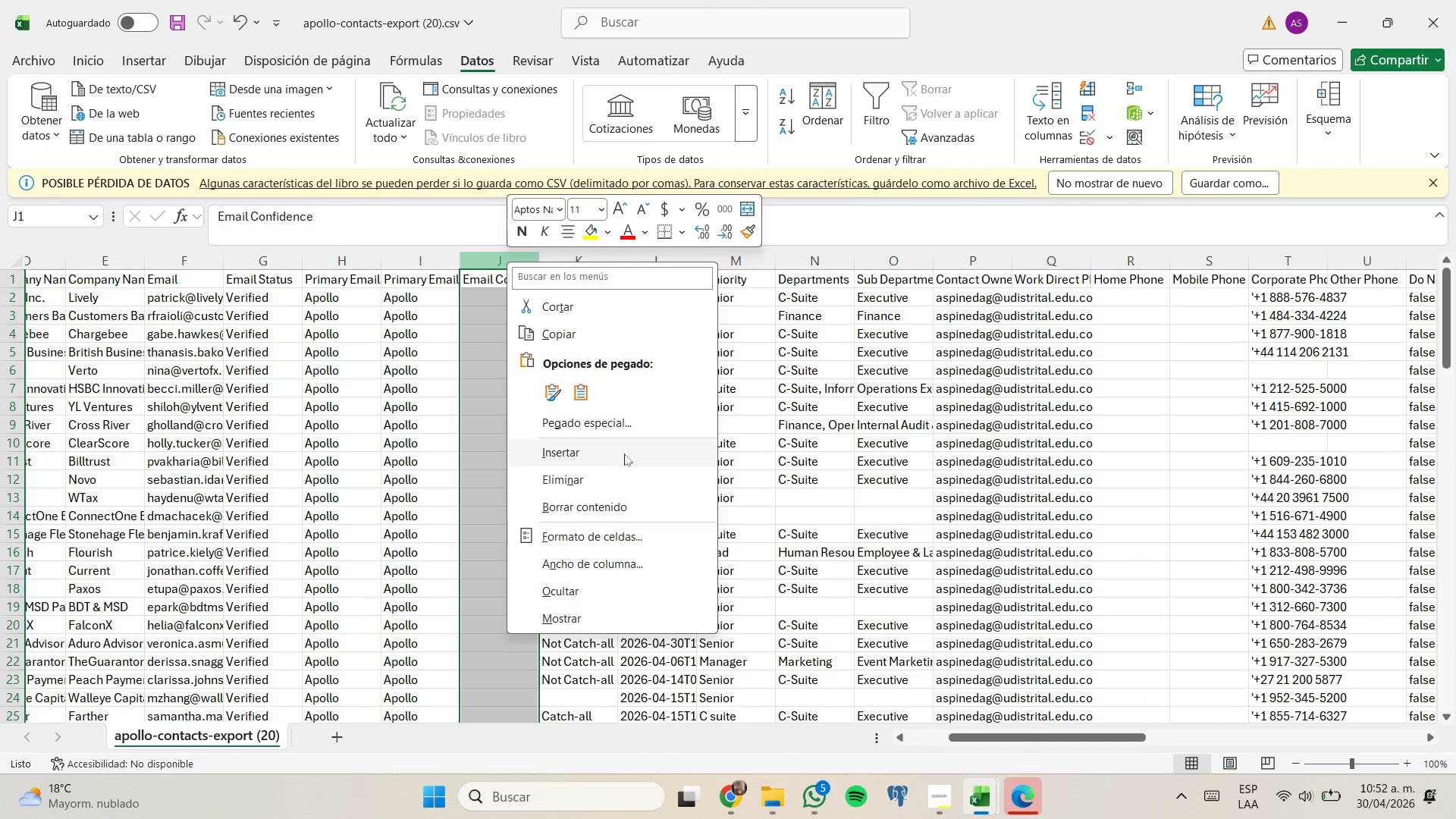 
left_click([629, 475])
 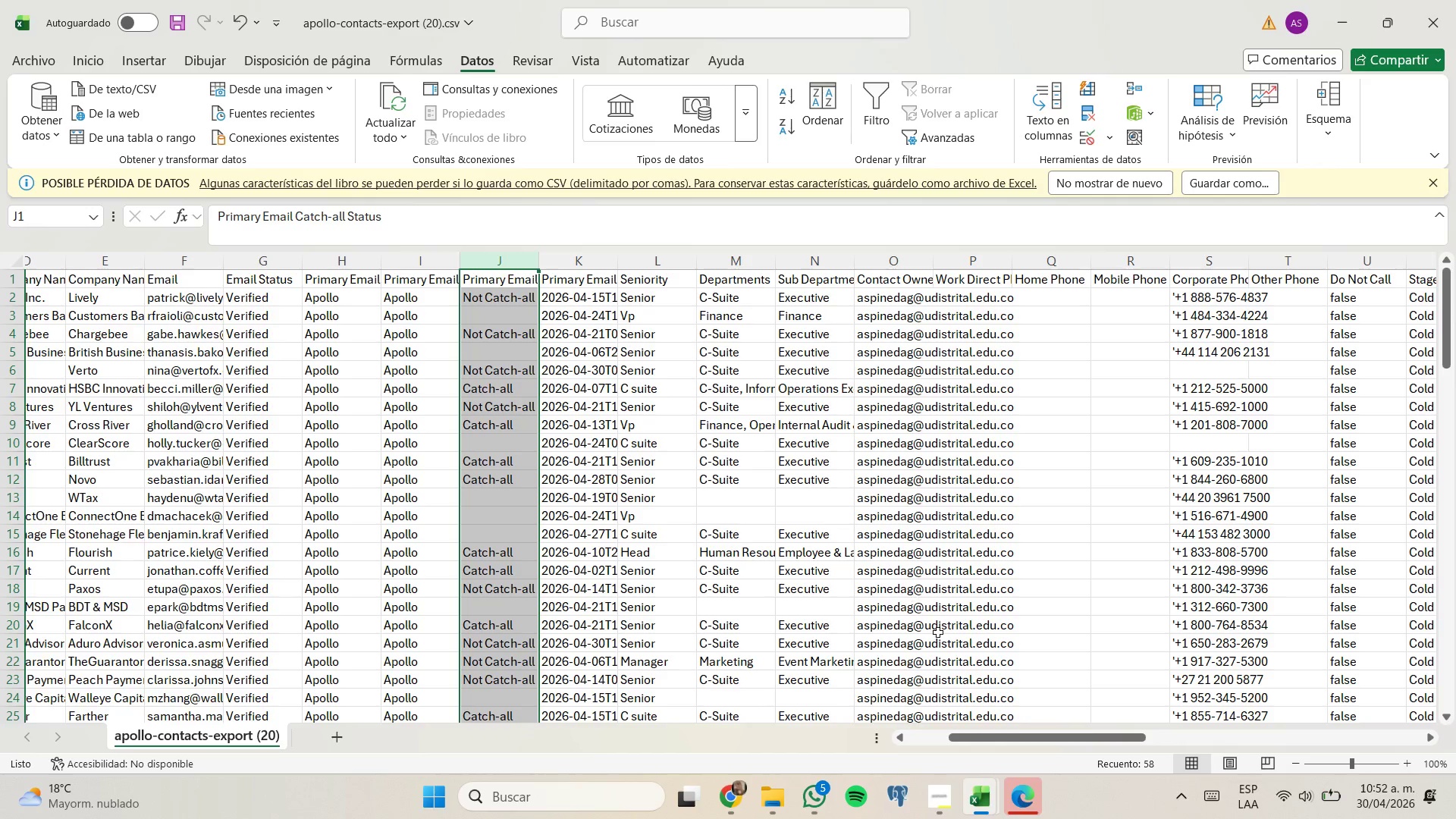 
left_click_drag(start_coordinate=[1012, 741], to_coordinate=[1072, 745])
 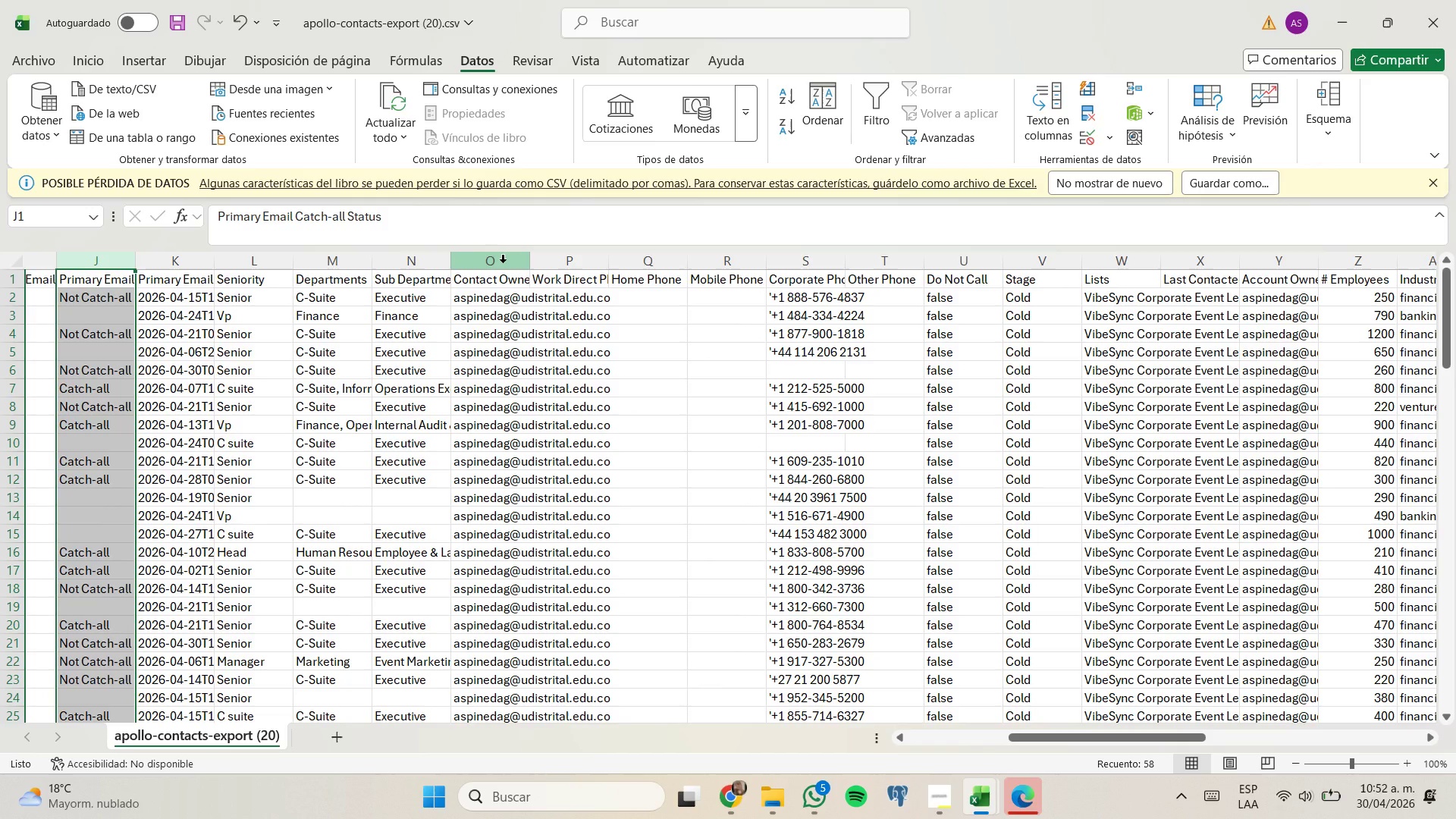 
left_click([503, 262])
 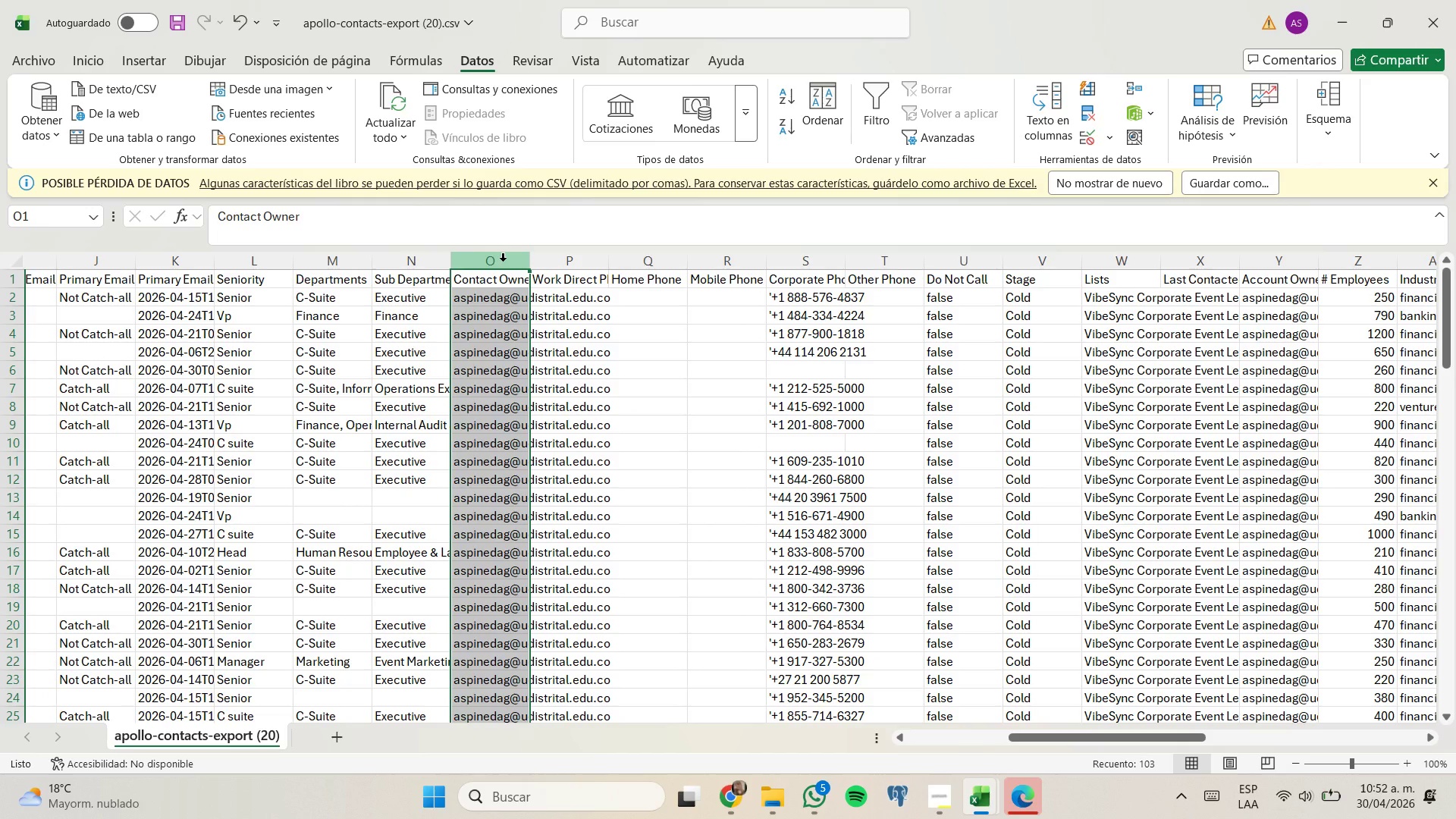 
key(Shift+ArrowRight)
 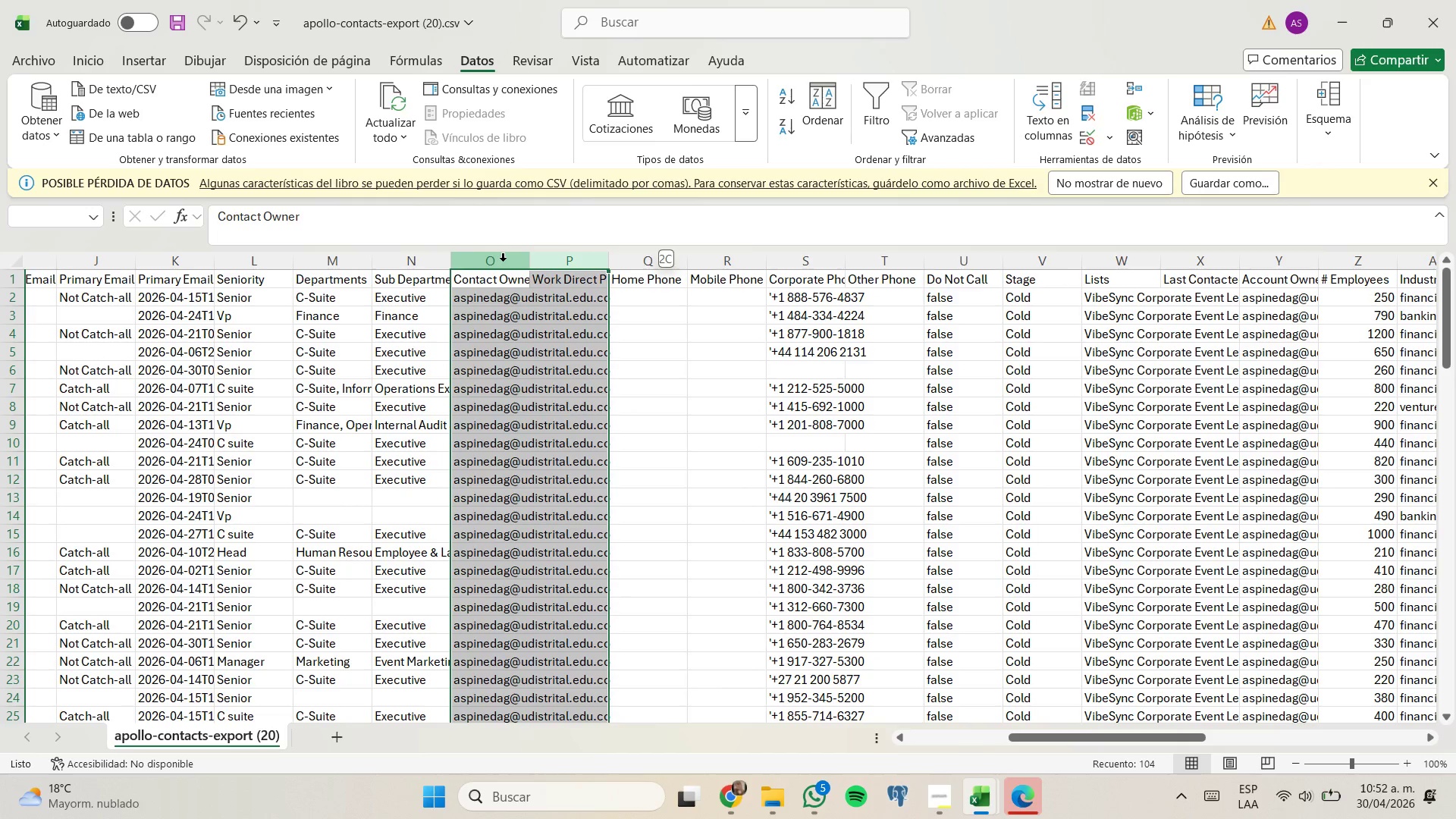 
key(Shift+ArrowRight)
 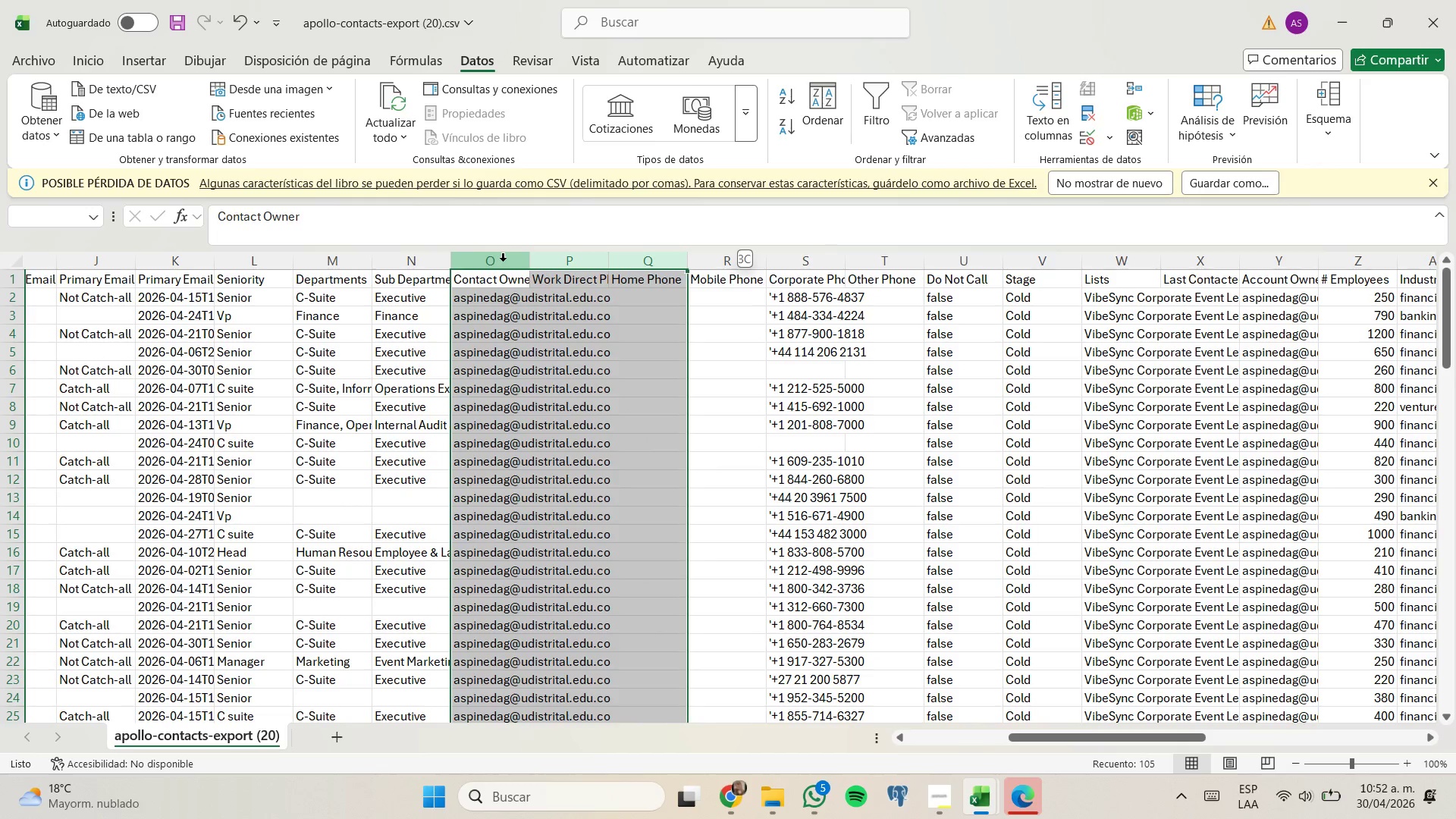 
key(Shift+ArrowRight)
 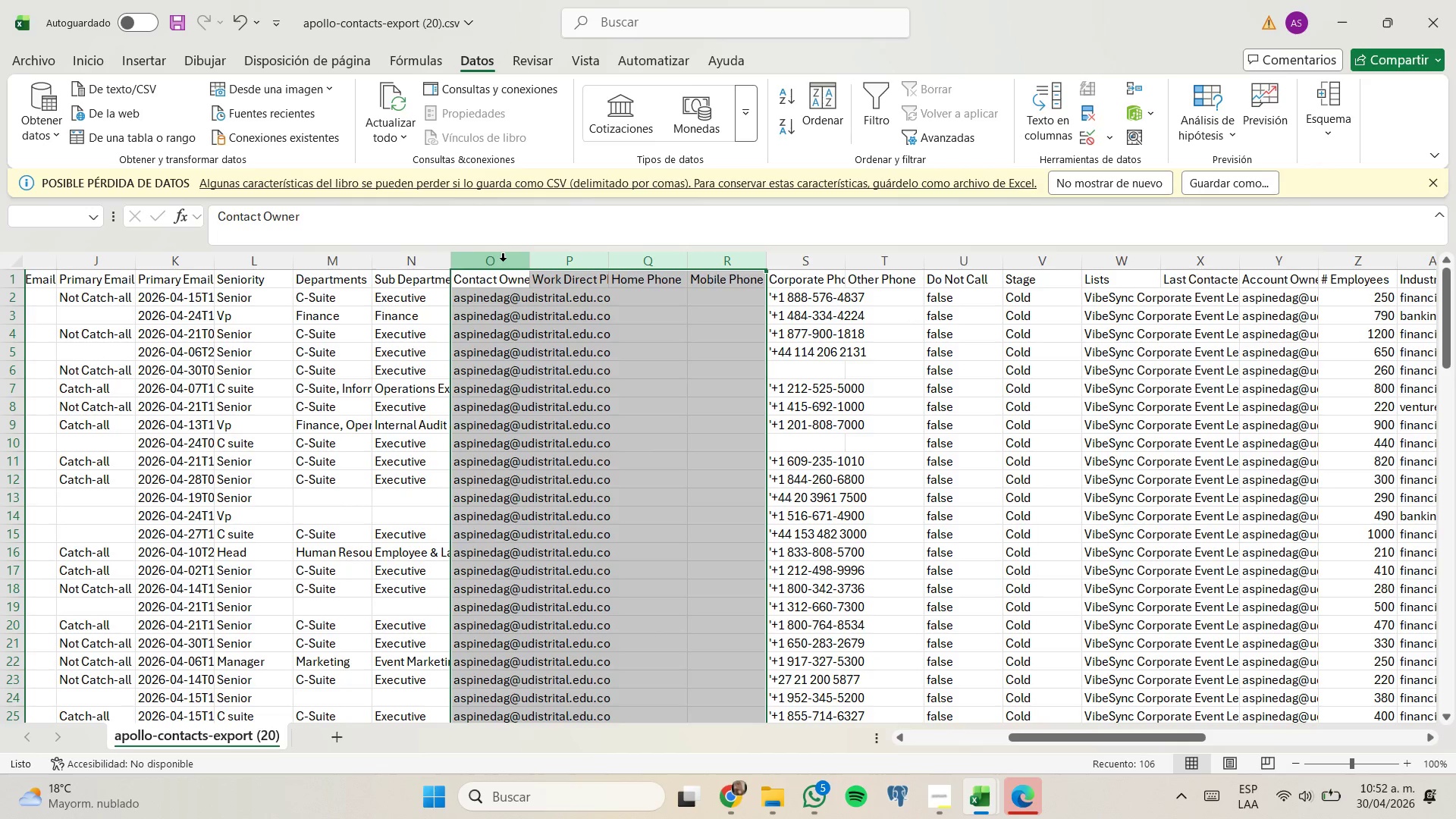 
right_click([503, 260])
 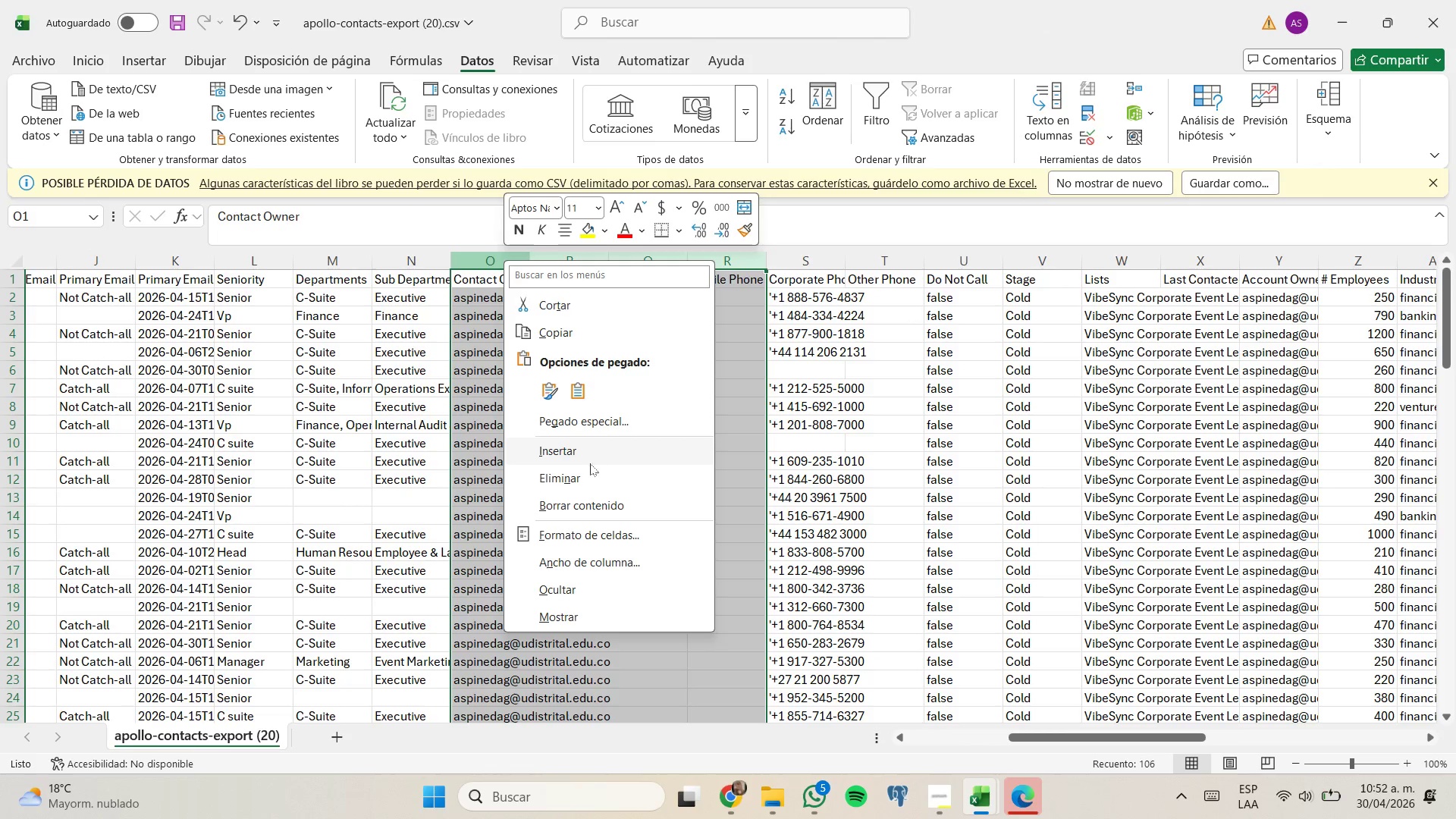 
left_click([592, 466])
 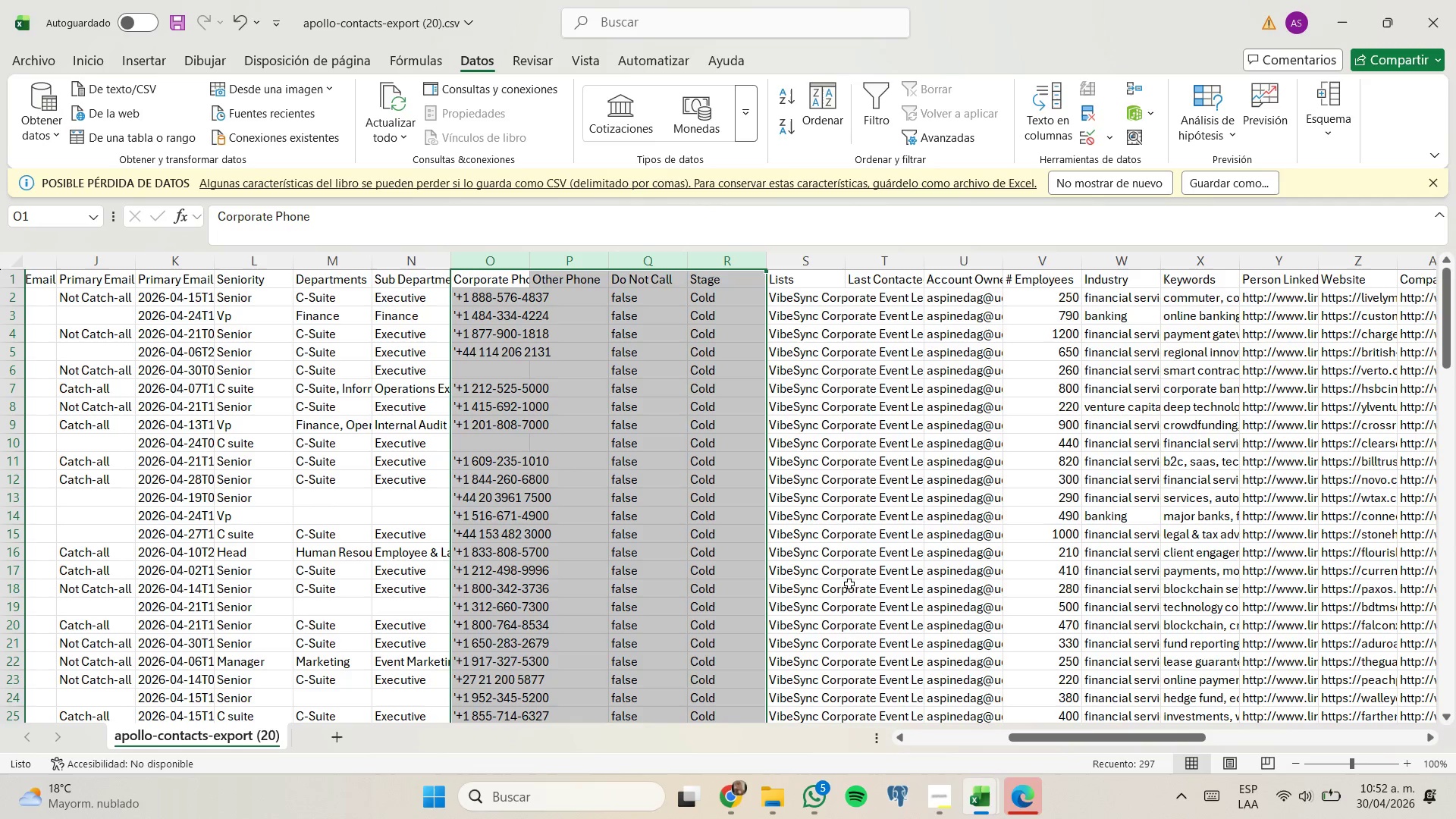 
scroll: coordinate [931, 632], scroll_direction: down, amount: 9.0
 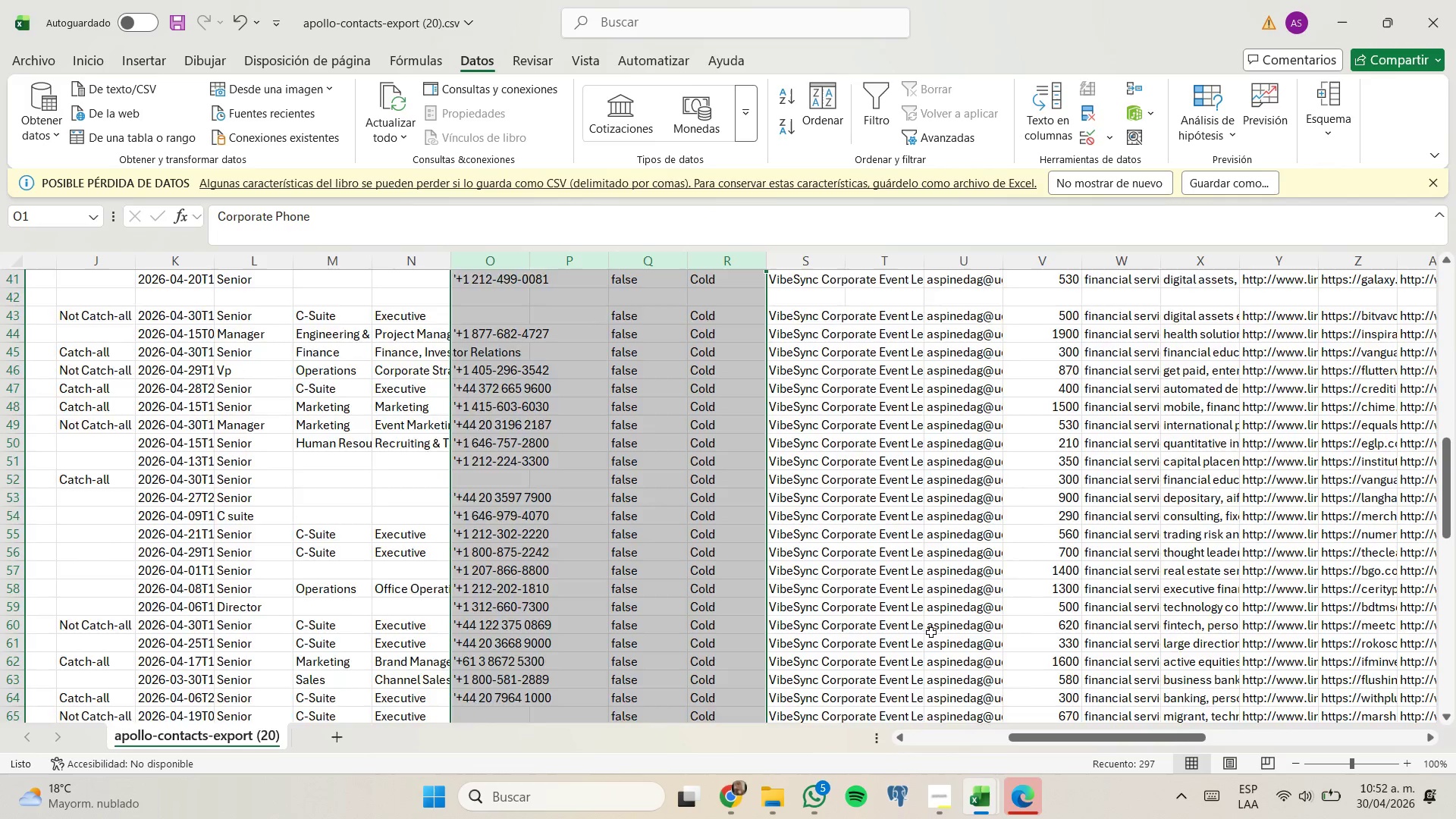 
scroll: coordinate [931, 632], scroll_direction: none, amount: 0.0
 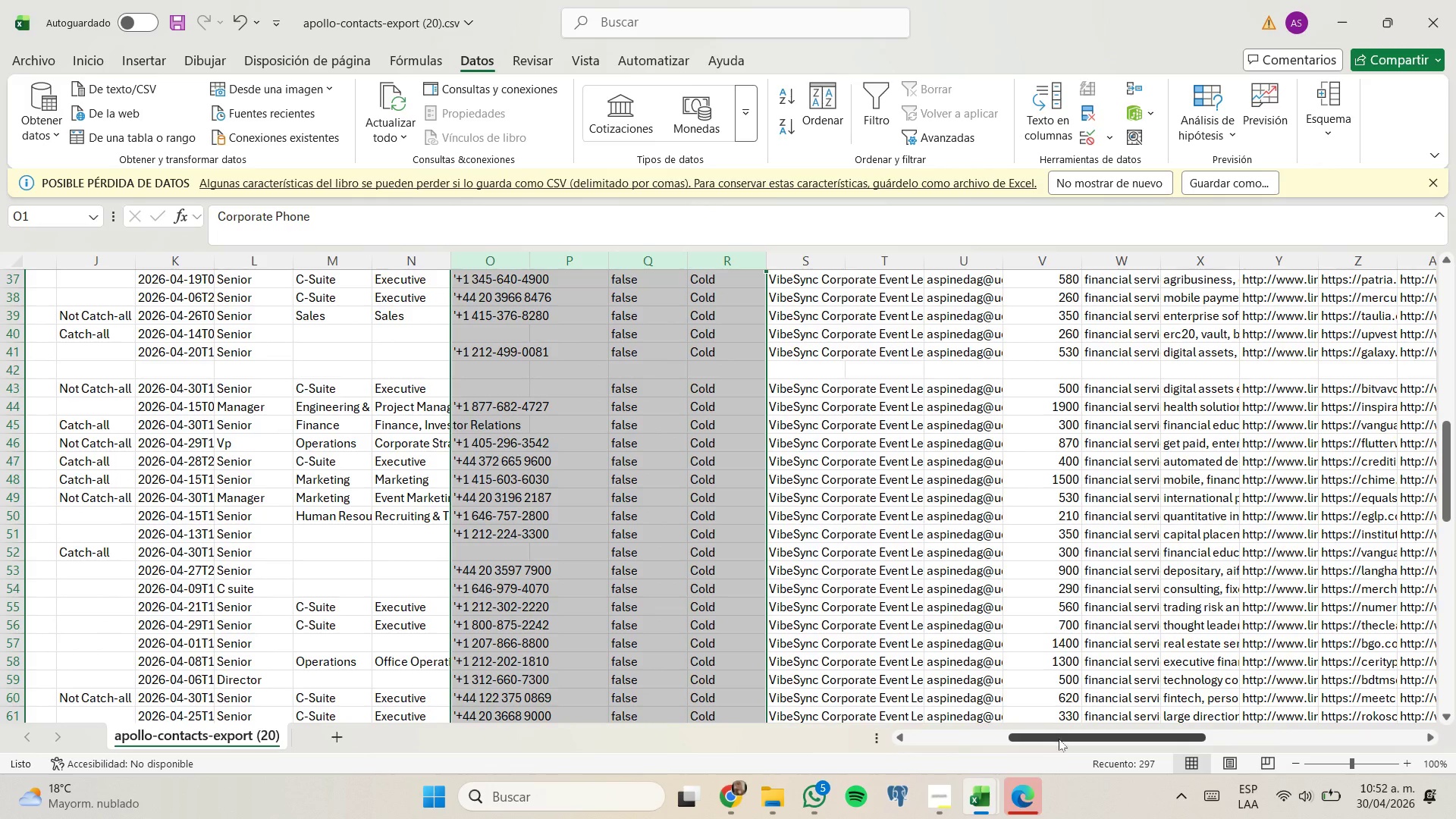 
left_click_drag(start_coordinate=[1058, 739], to_coordinate=[789, 708])
 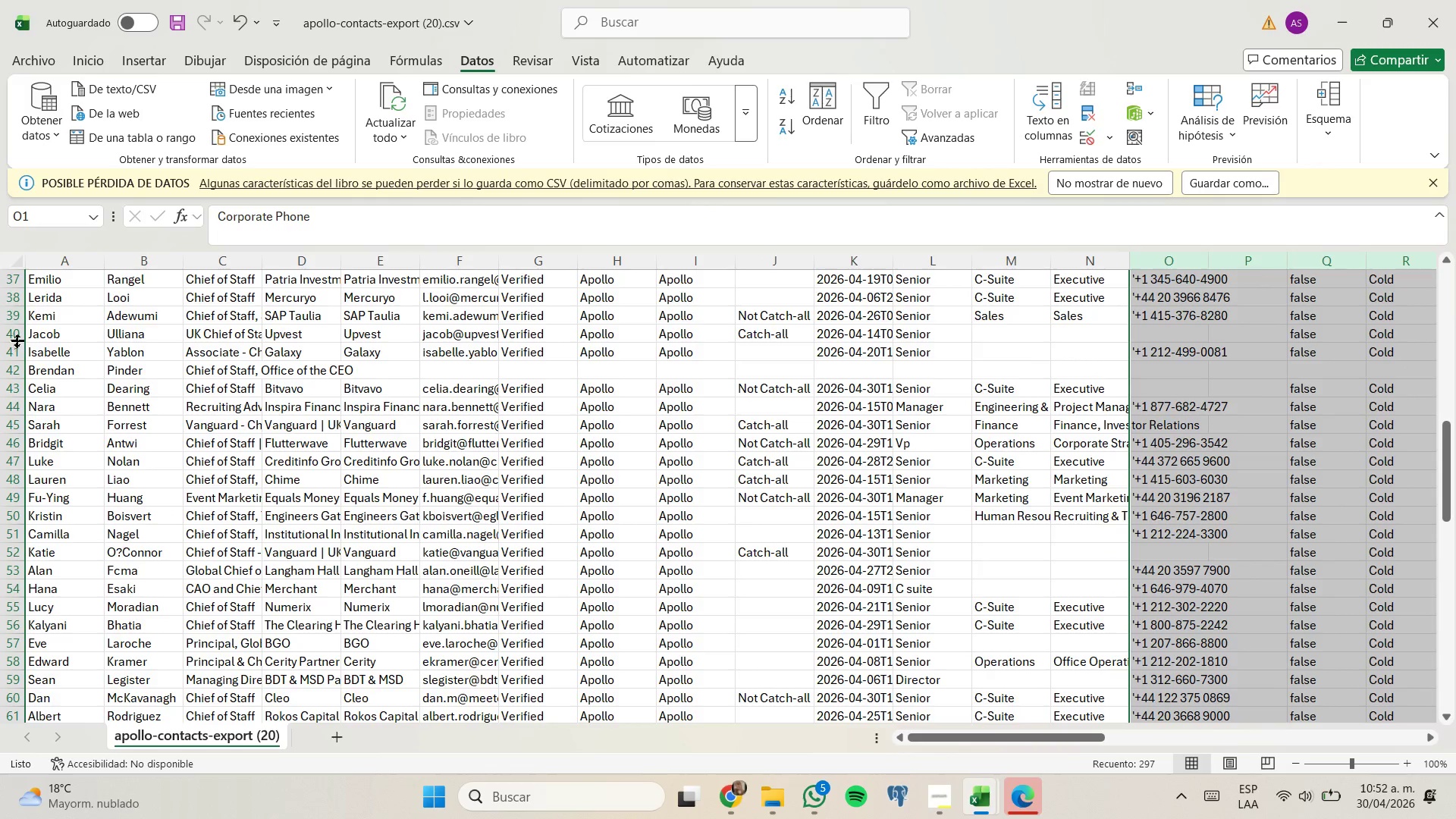 
right_click([14, 372])
 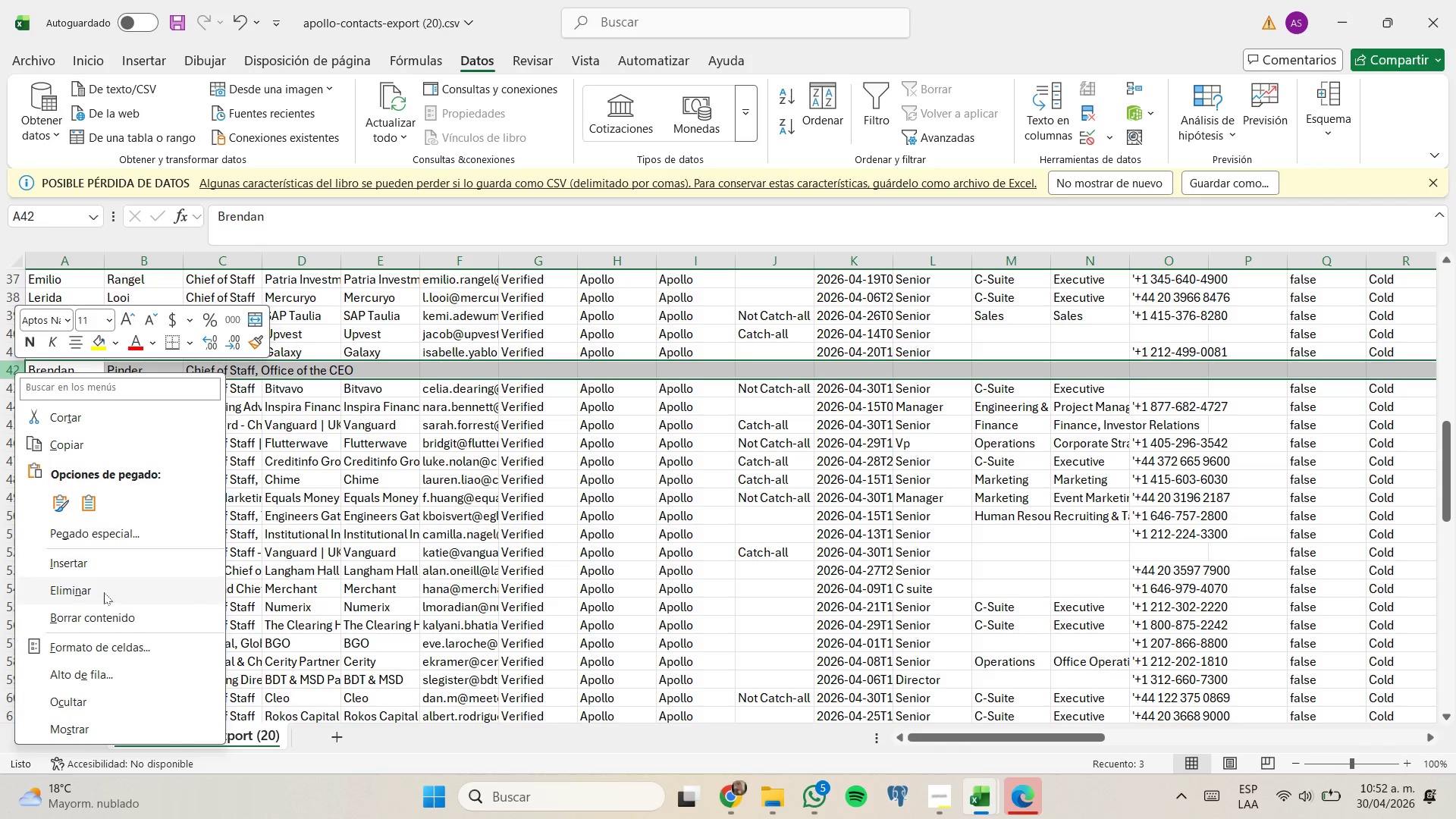 
left_click([104, 593])
 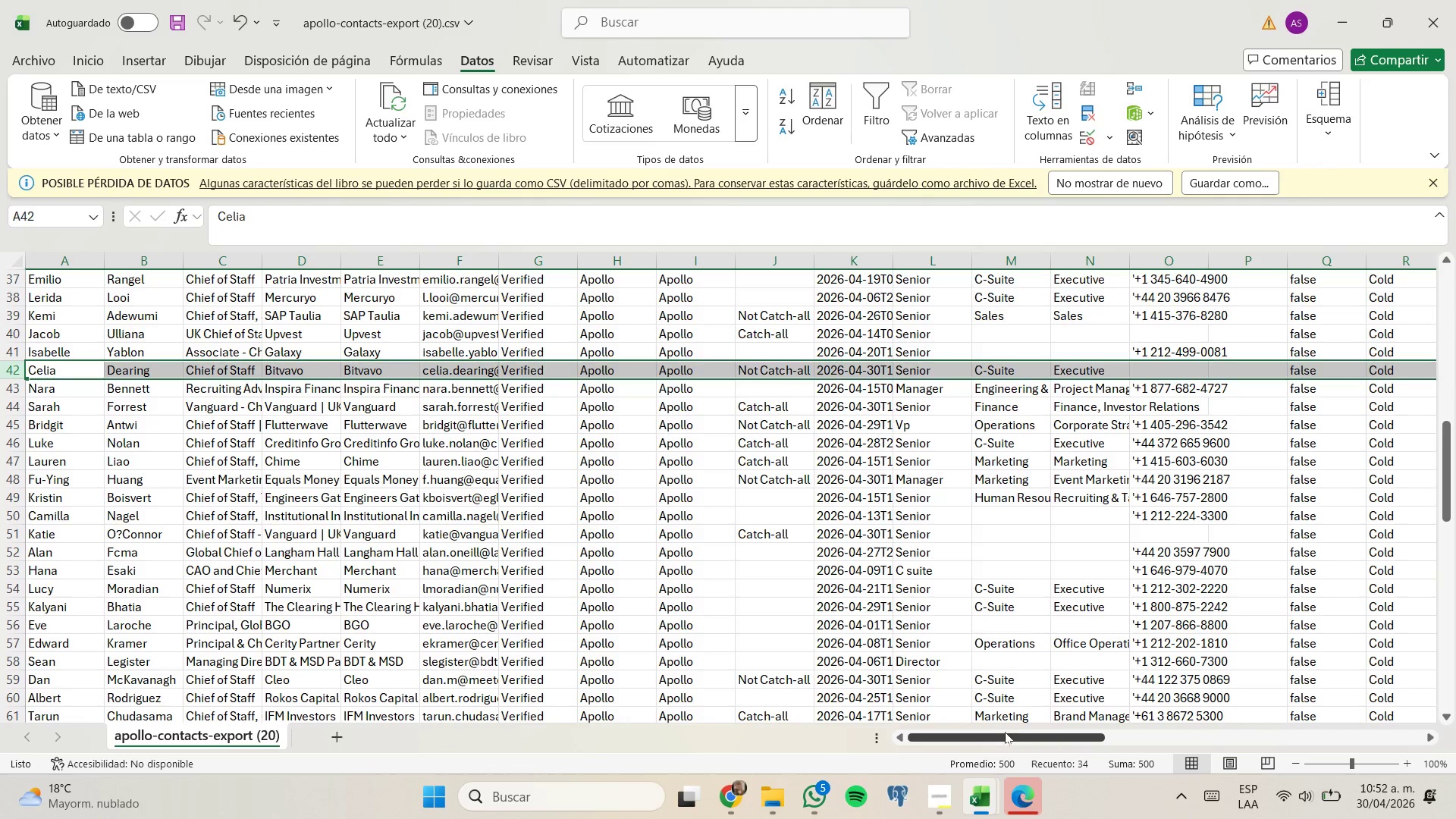 
left_click_drag(start_coordinate=[1006, 739], to_coordinate=[1244, 744])
 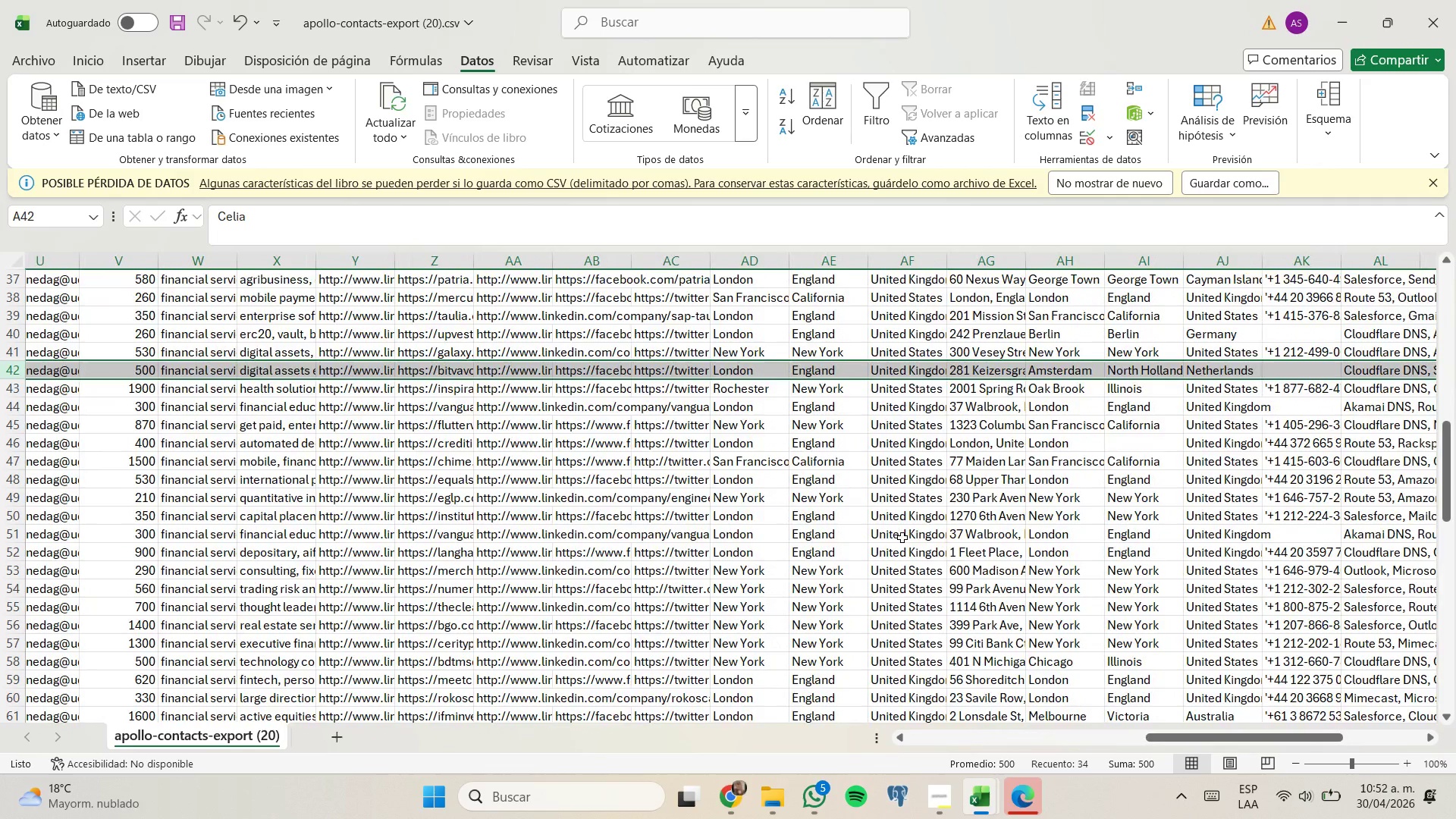 
scroll: coordinate [902, 537], scroll_direction: up, amount: 4.0
 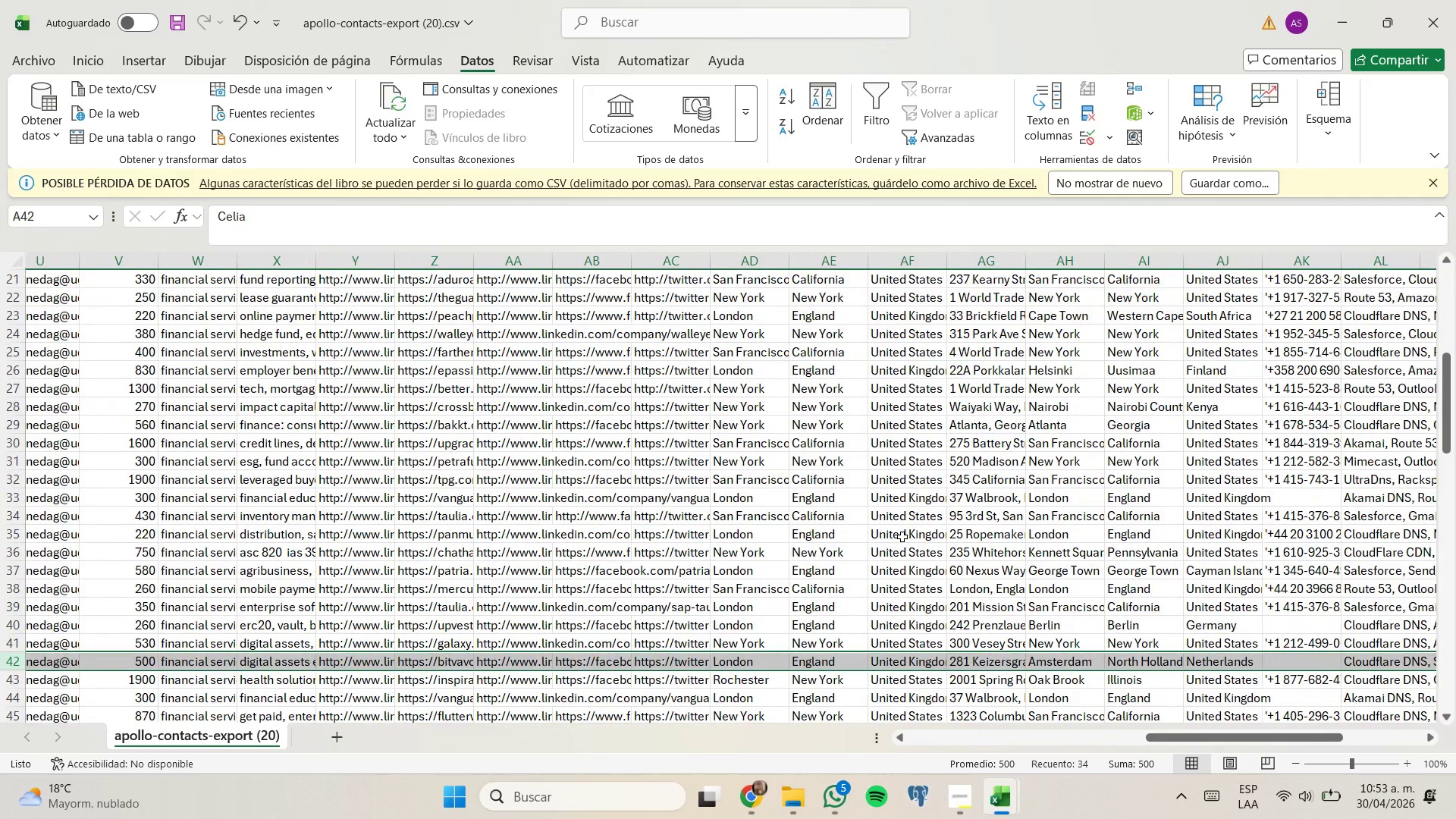 
wait(5.99)
 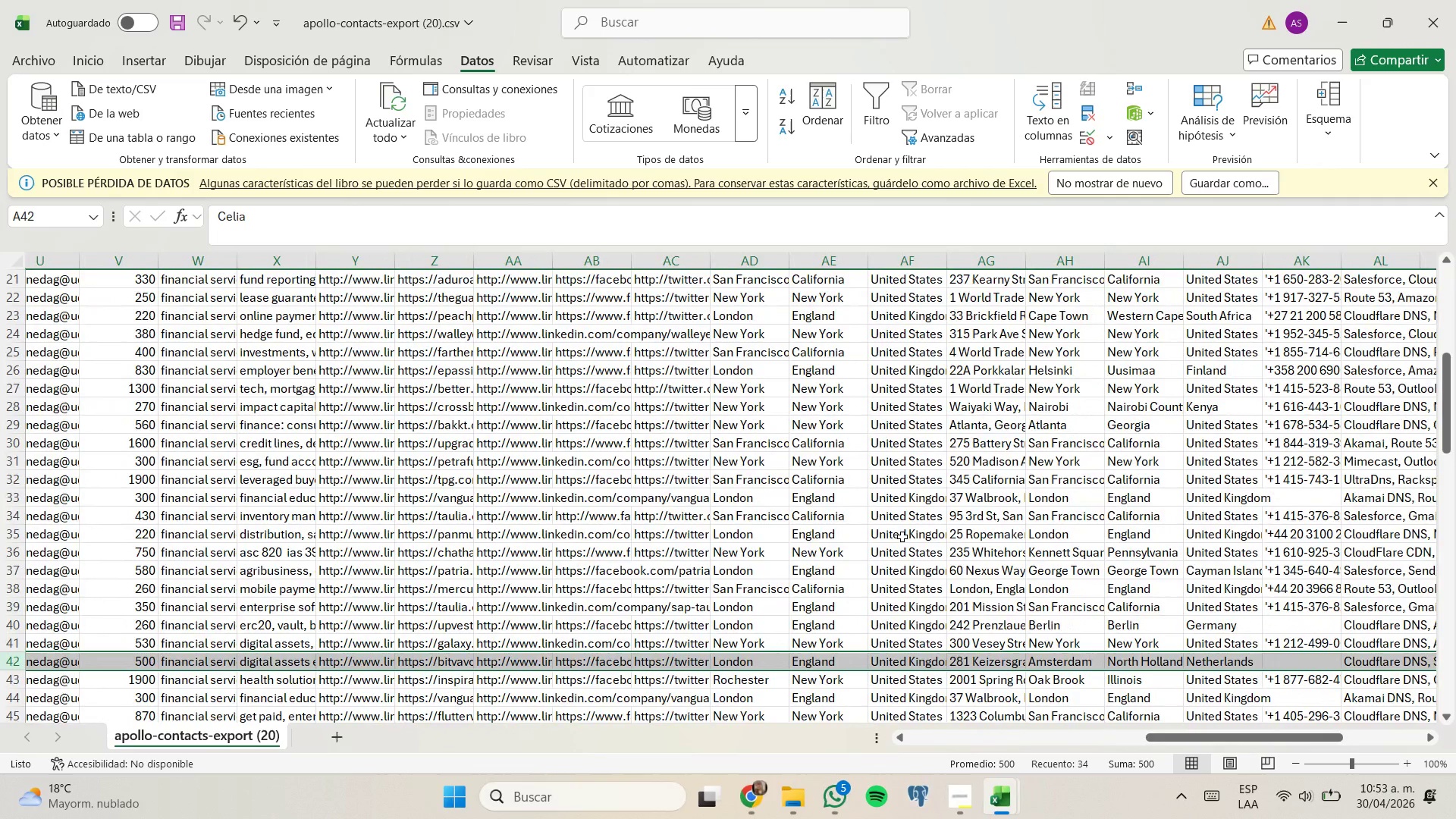 
scroll: coordinate [902, 537], scroll_direction: none, amount: 0.0
 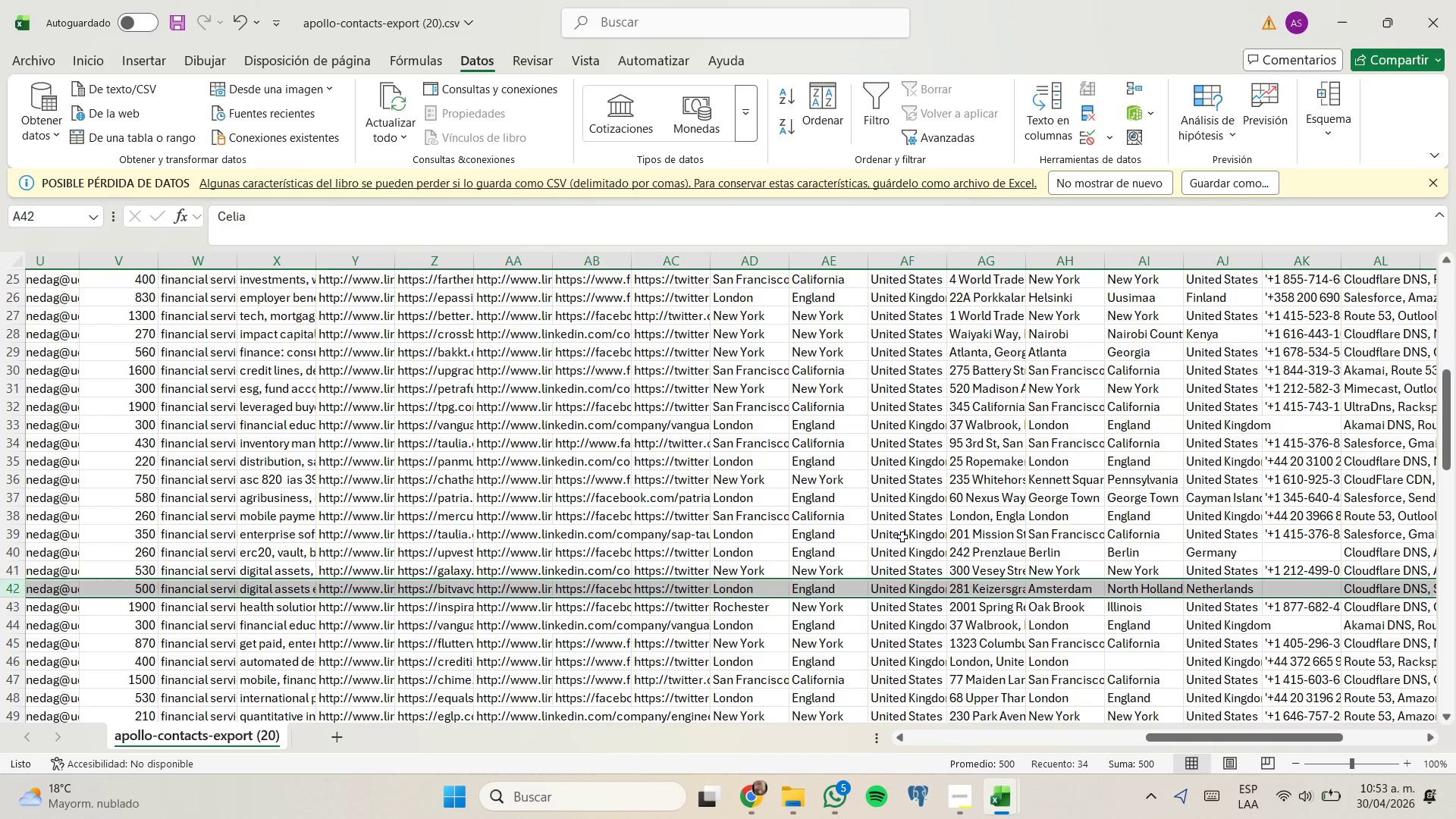 
scroll: coordinate [902, 537], scroll_direction: up, amount: 2.0
 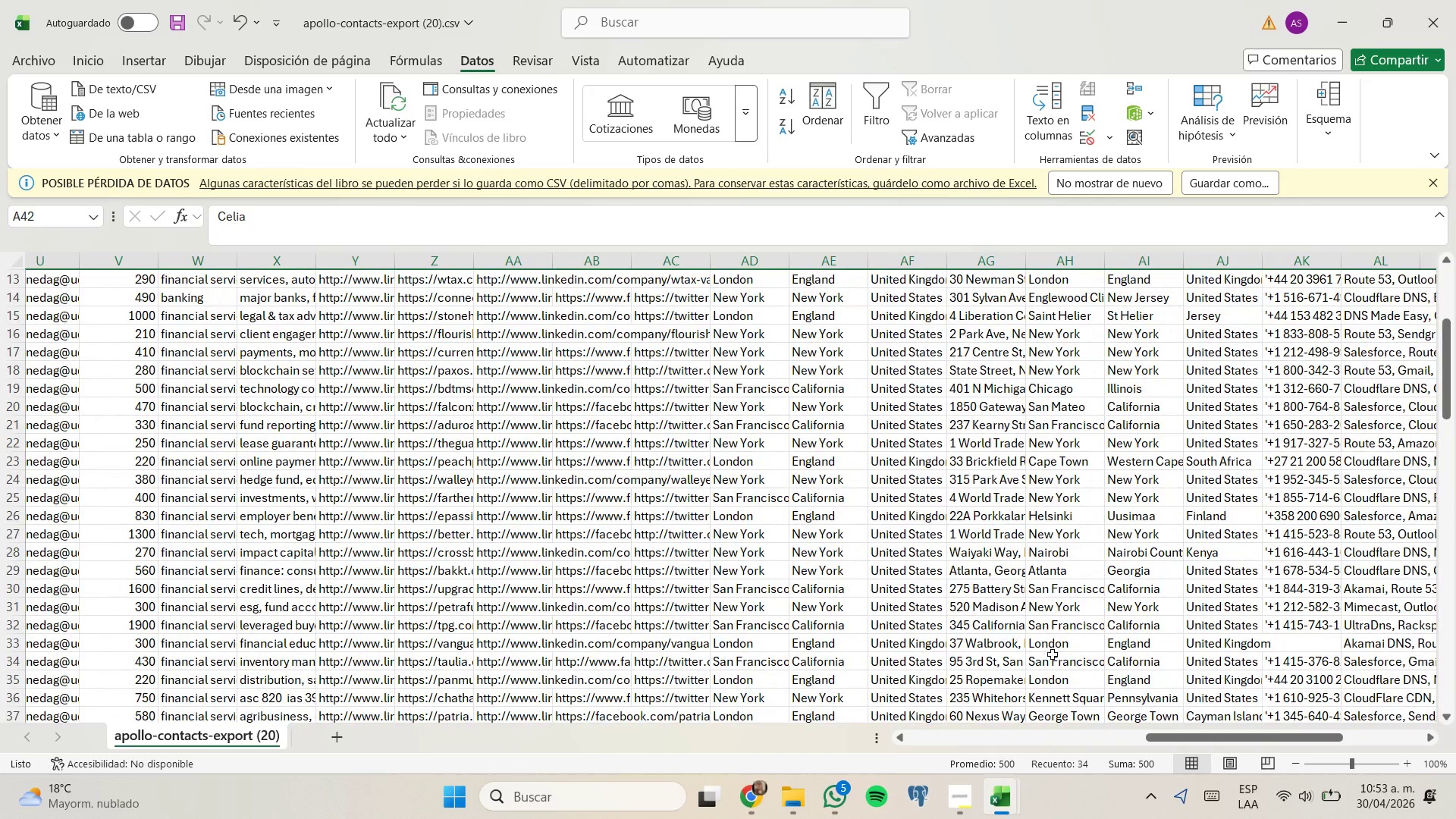 
scroll: coordinate [1069, 668], scroll_direction: none, amount: 0.0
 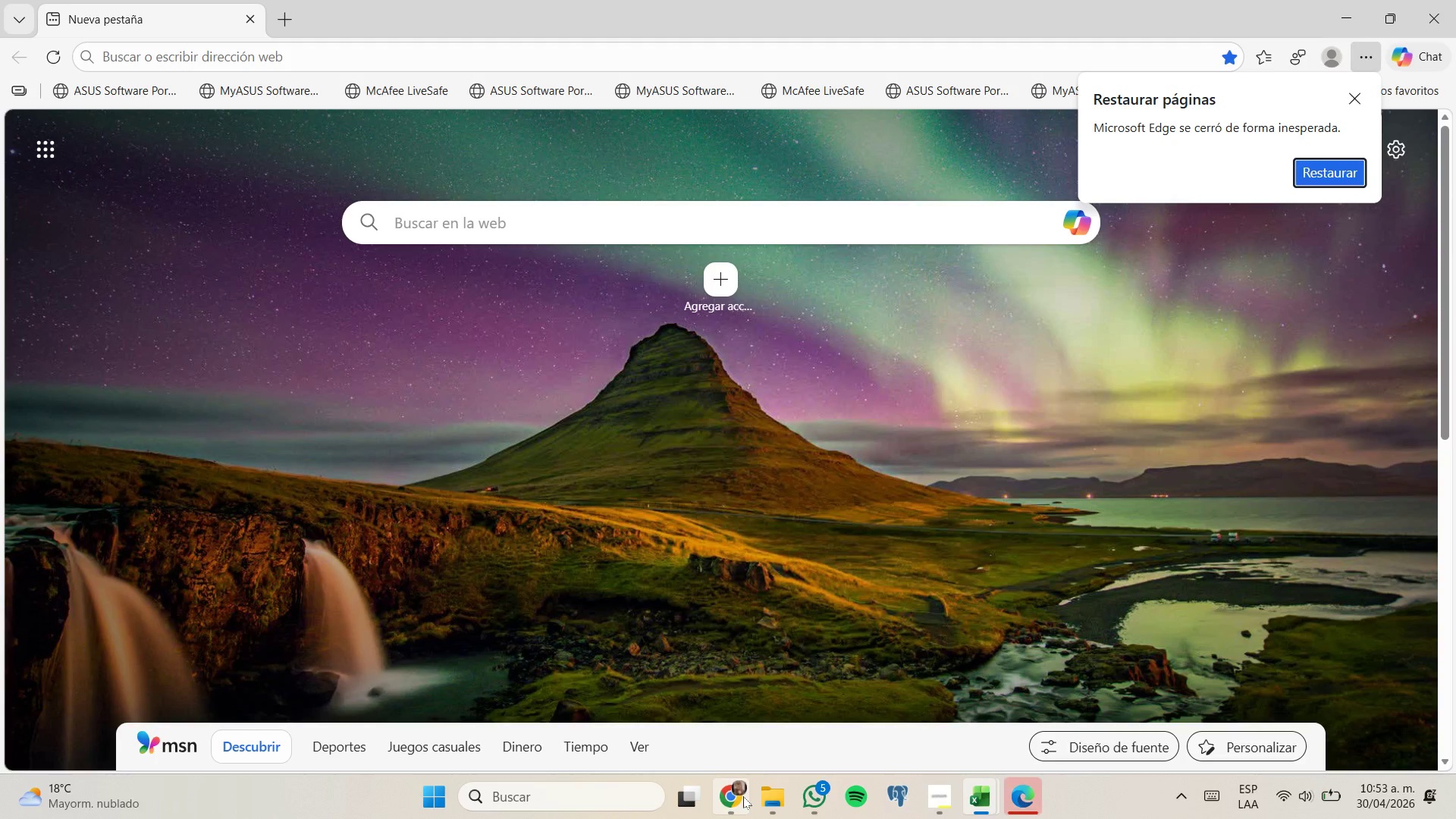 
left_click([754, 724])
 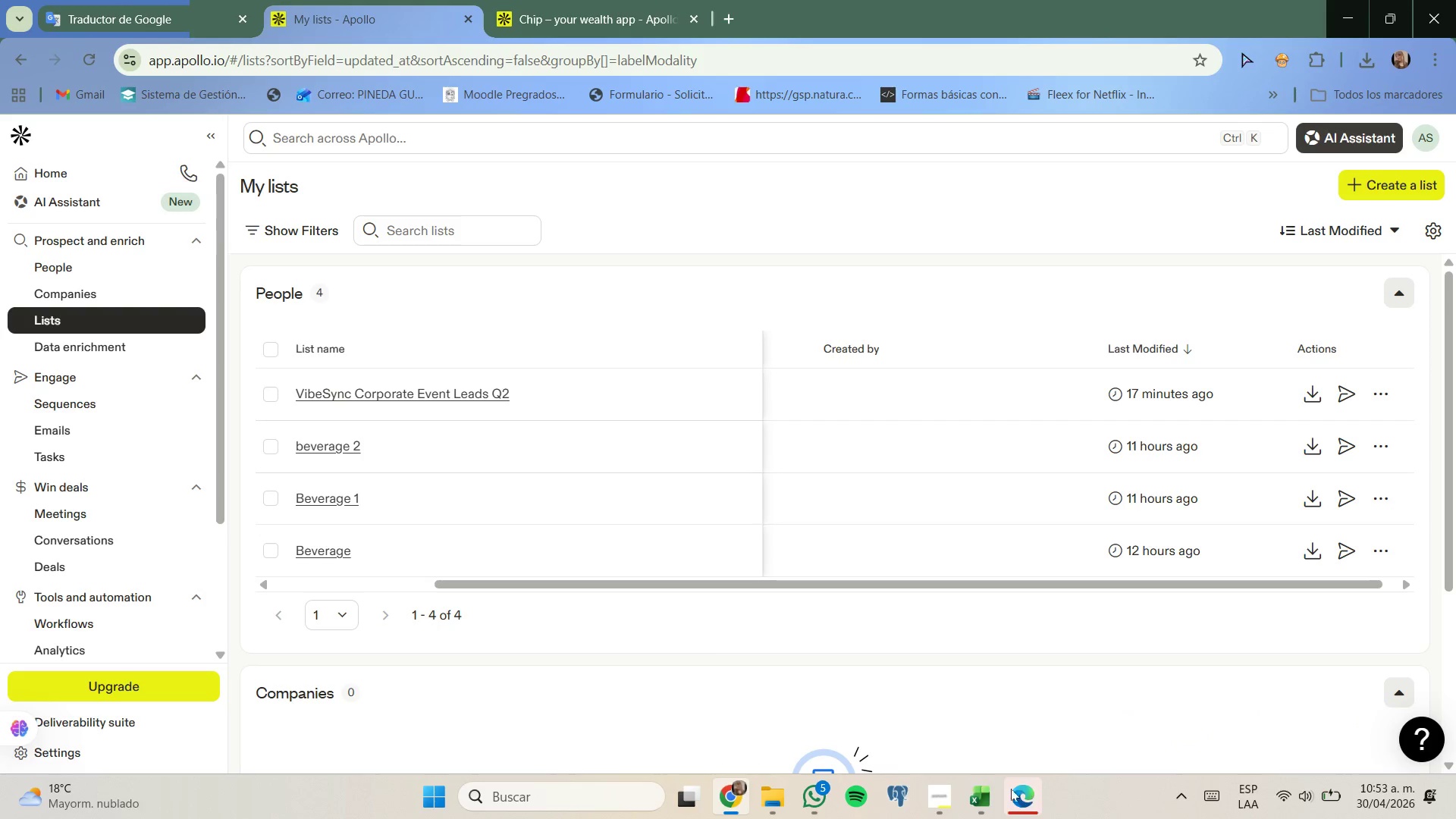 
left_click_drag(start_coordinate=[981, 789], to_coordinate=[1035, 723])
 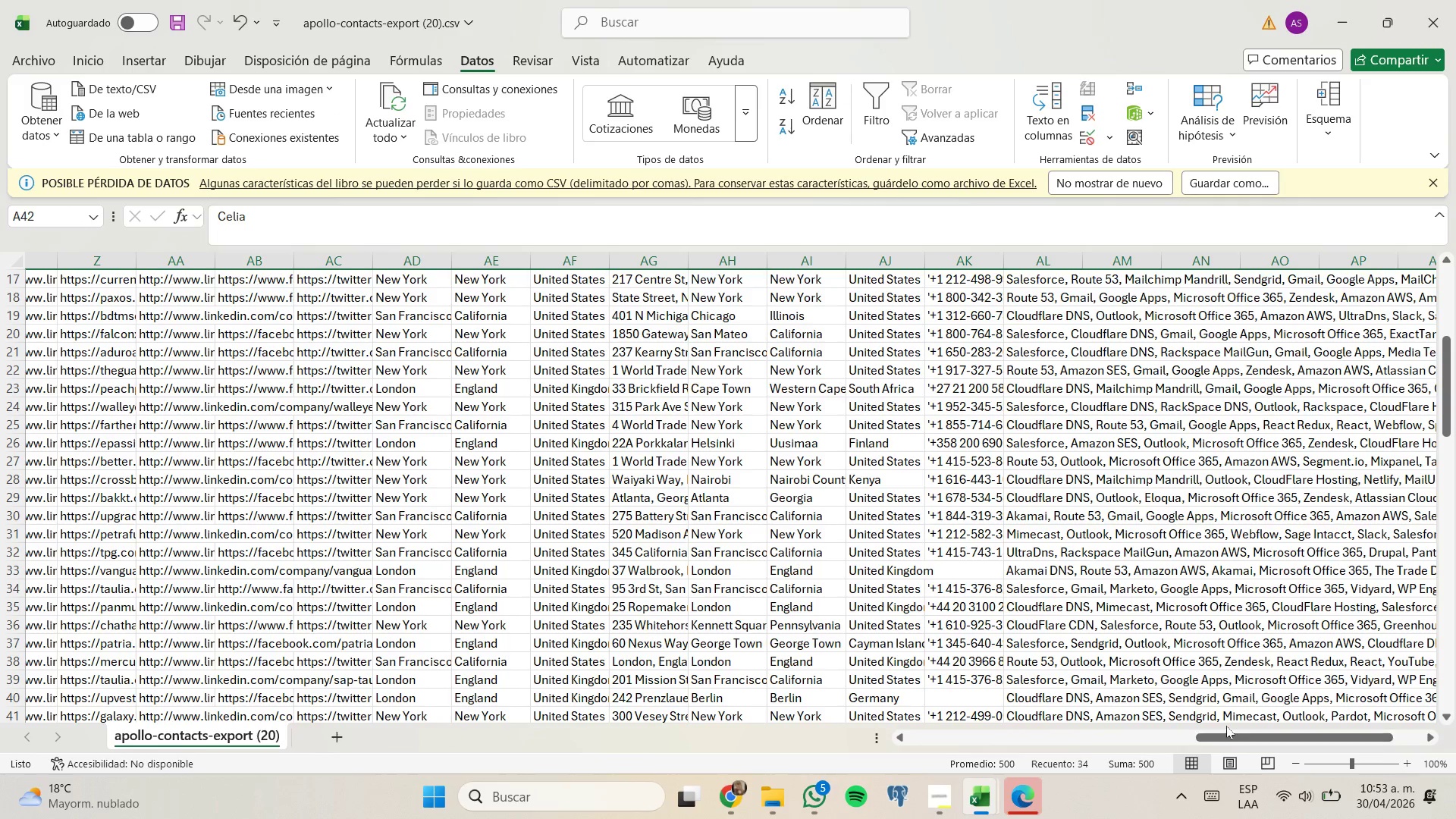 
left_click([1035, 723])
 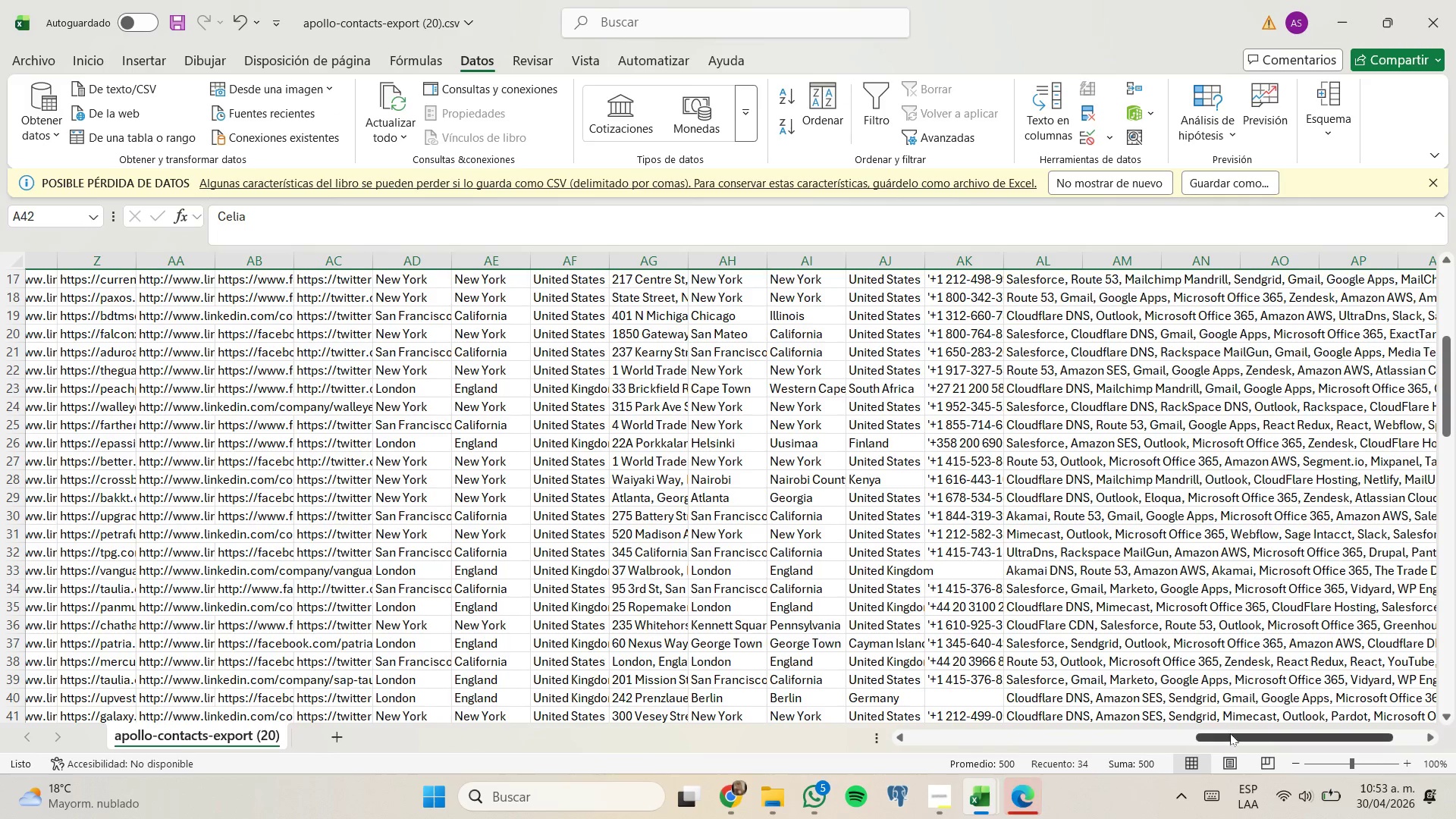 
left_click_drag(start_coordinate=[1232, 733], to_coordinate=[1382, 736])
 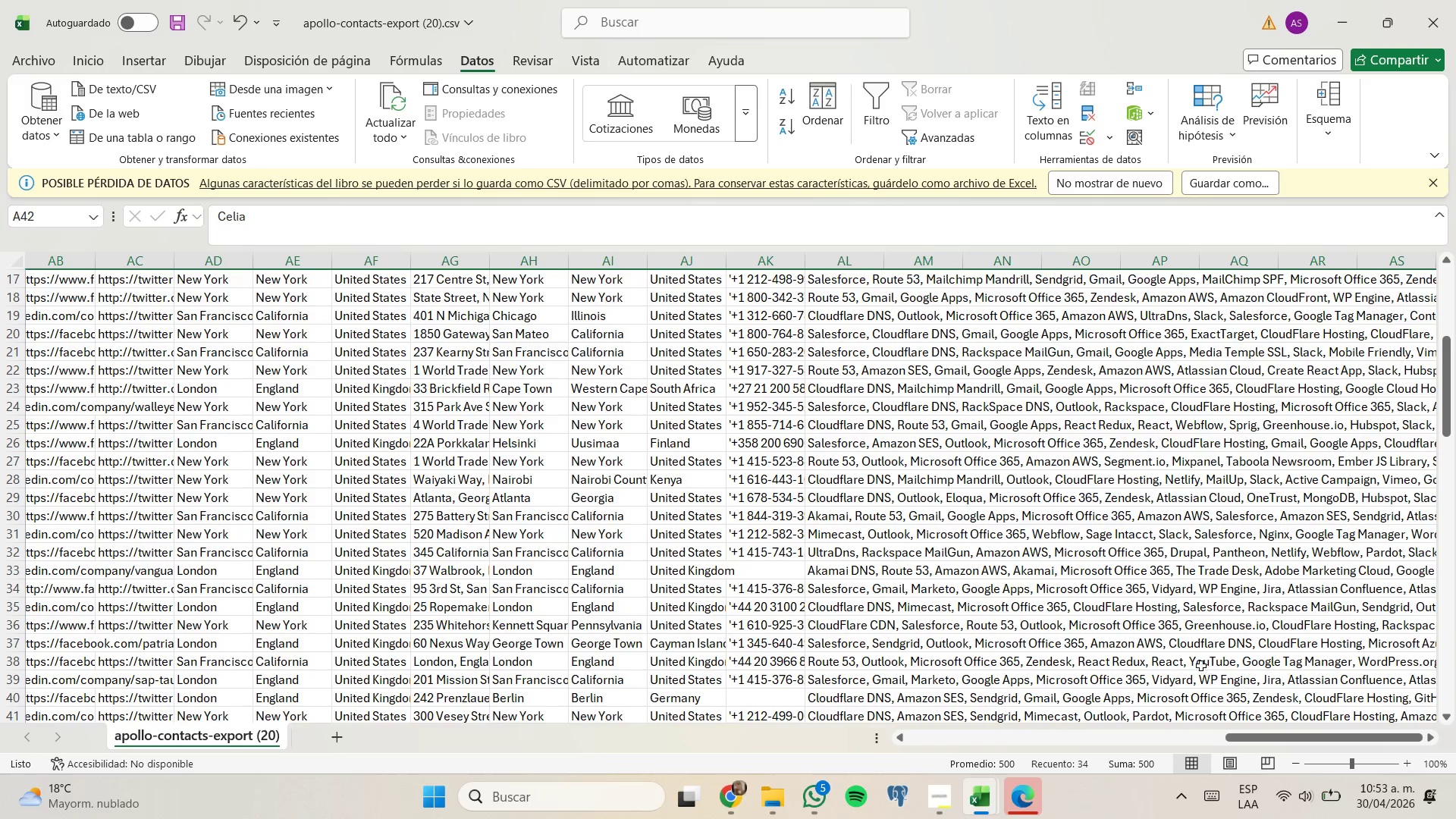 
scroll: coordinate [1199, 664], scroll_direction: up, amount: 8.0
 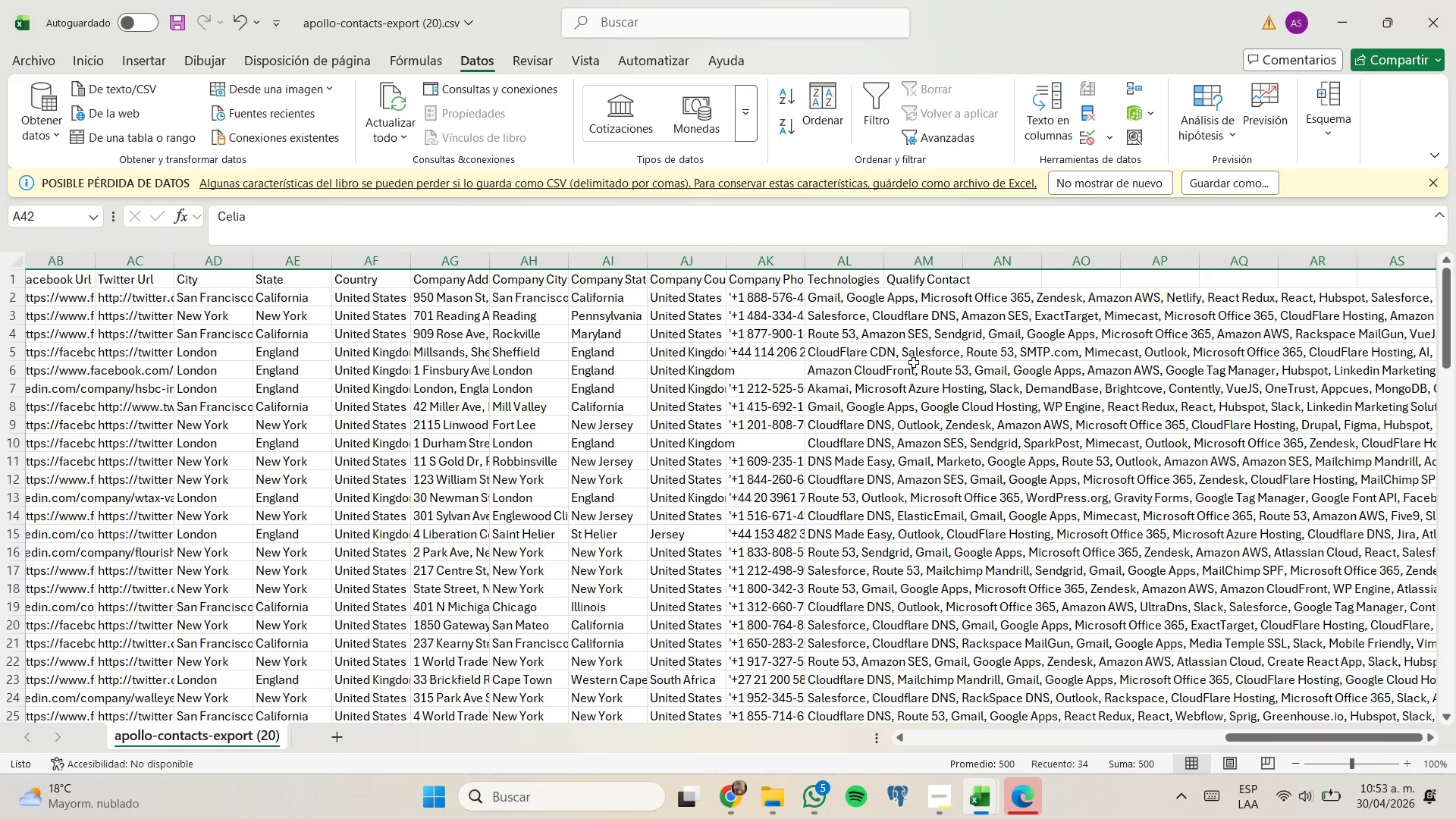 
left_click([864, 262])
 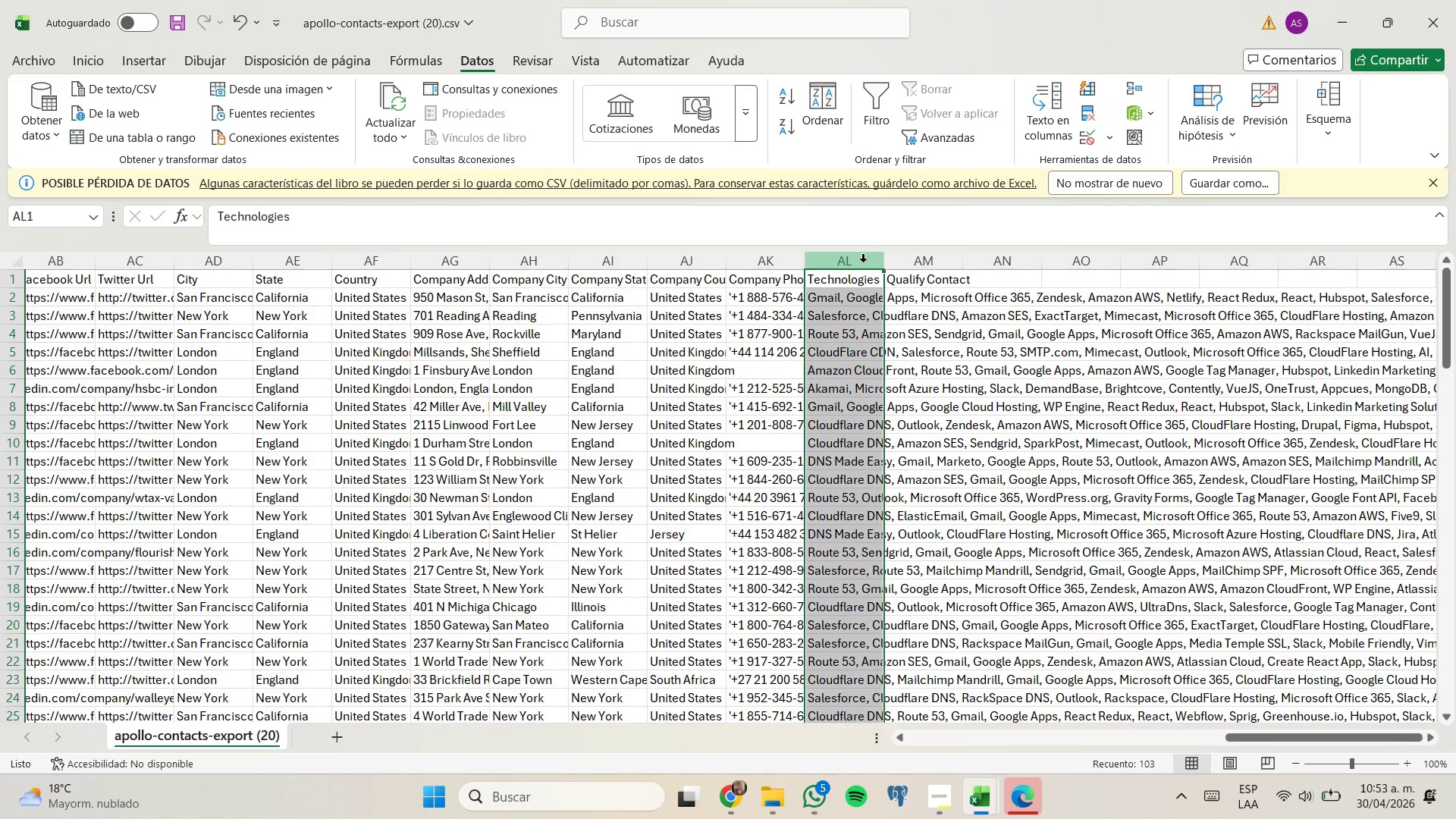 
key(Control+ArrowRight)
 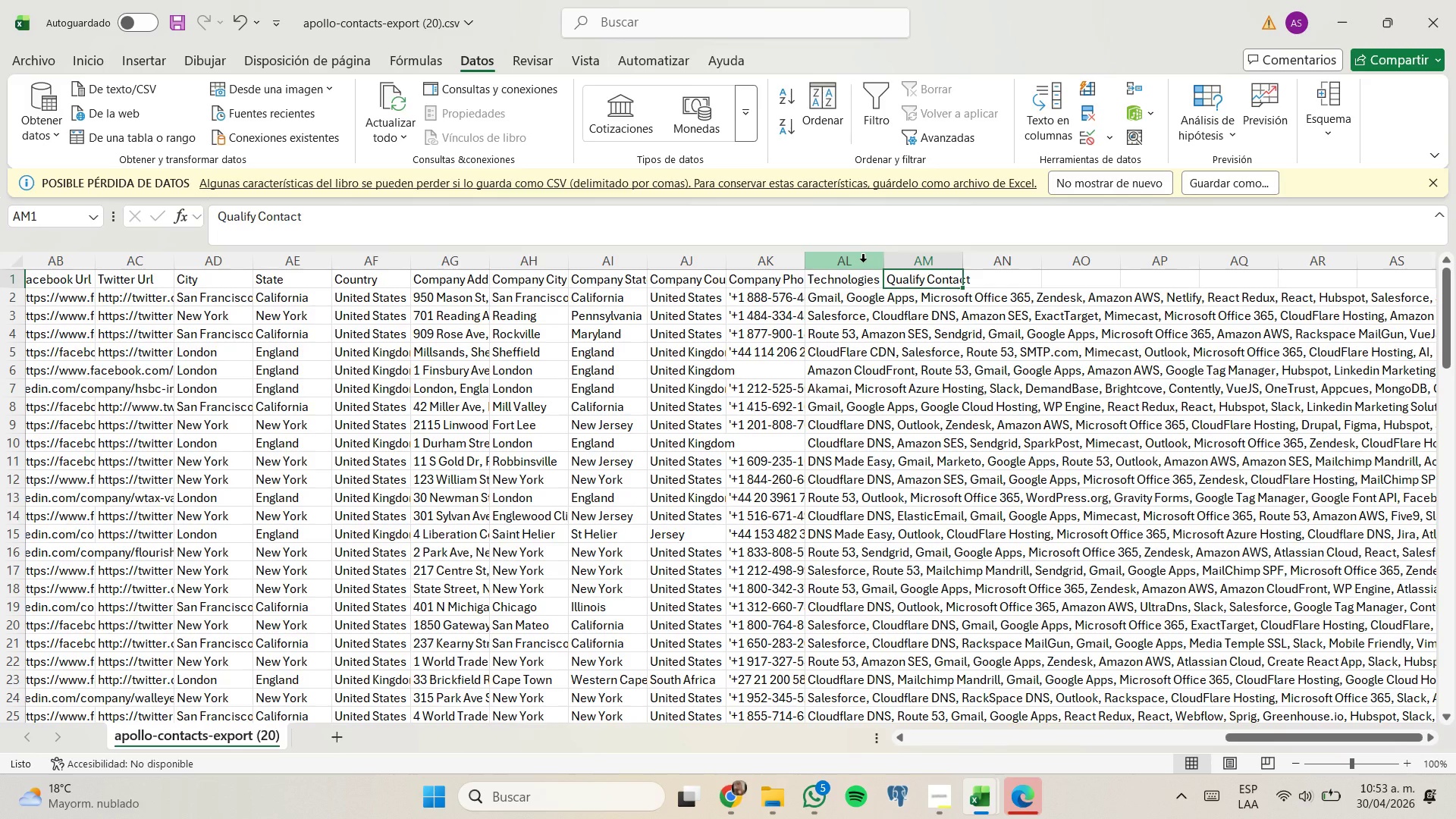 
left_click([863, 261])
 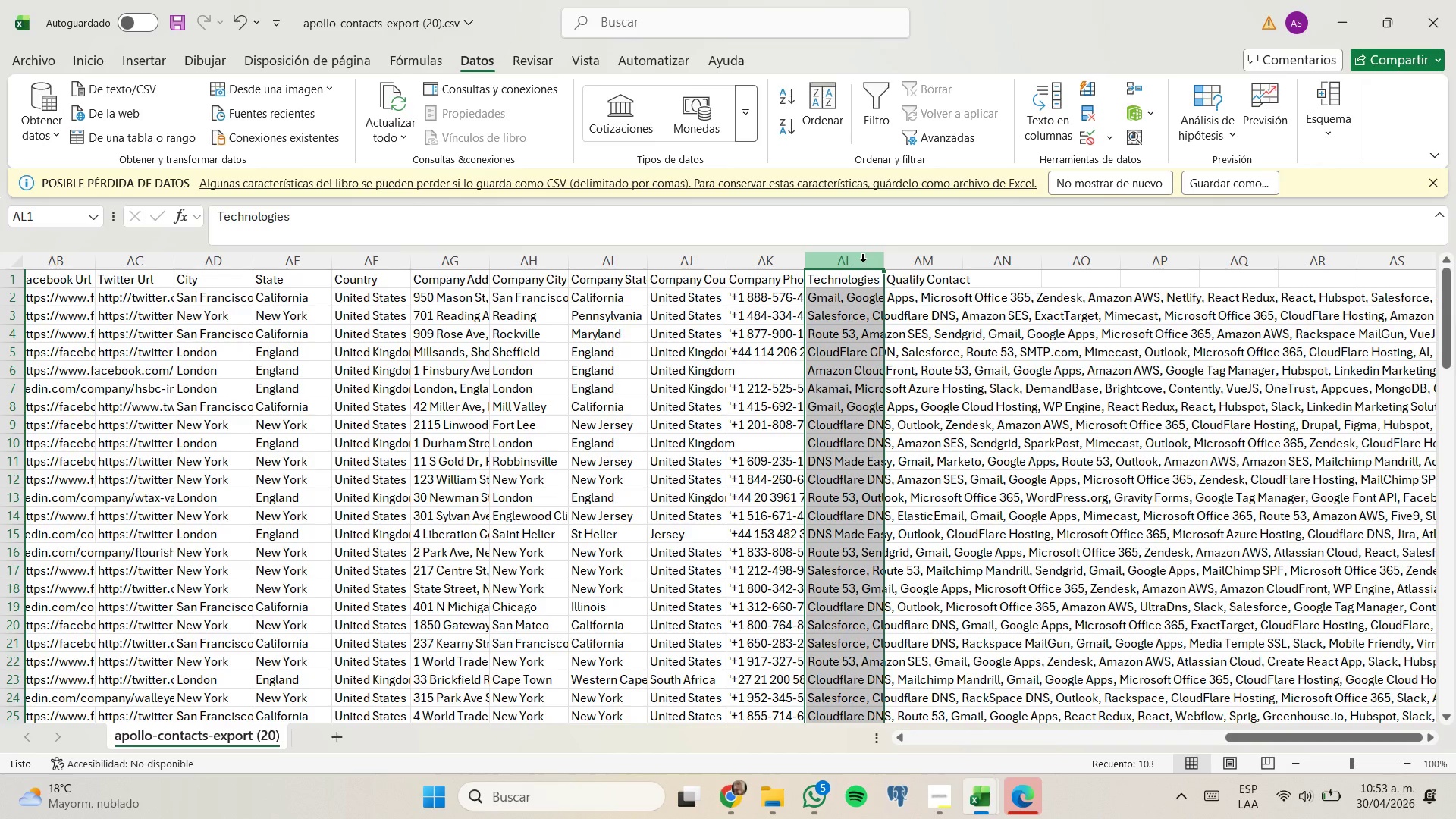 
key(Shift+ShiftLeft)
 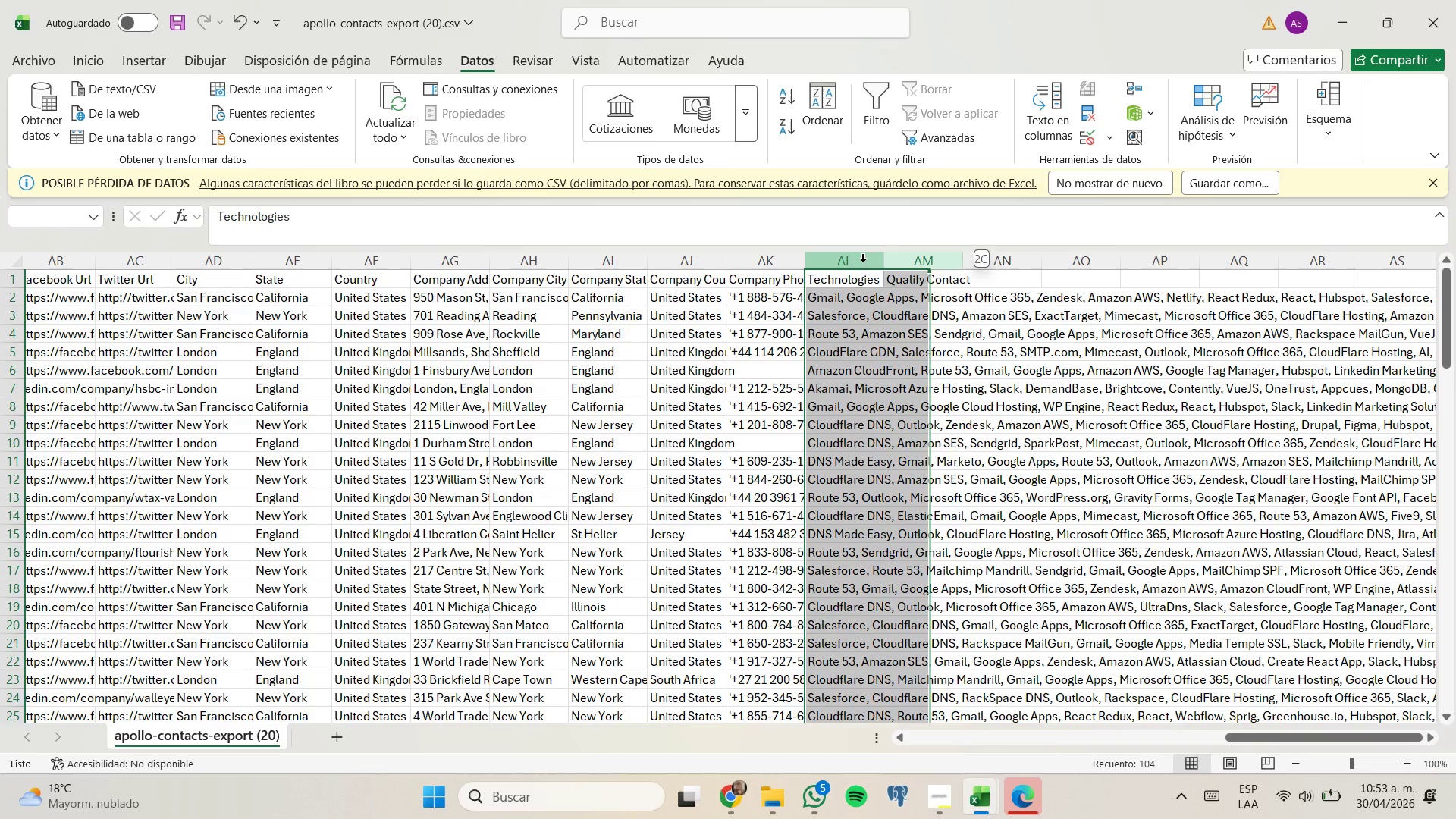 
key(Shift+ArrowRight)
 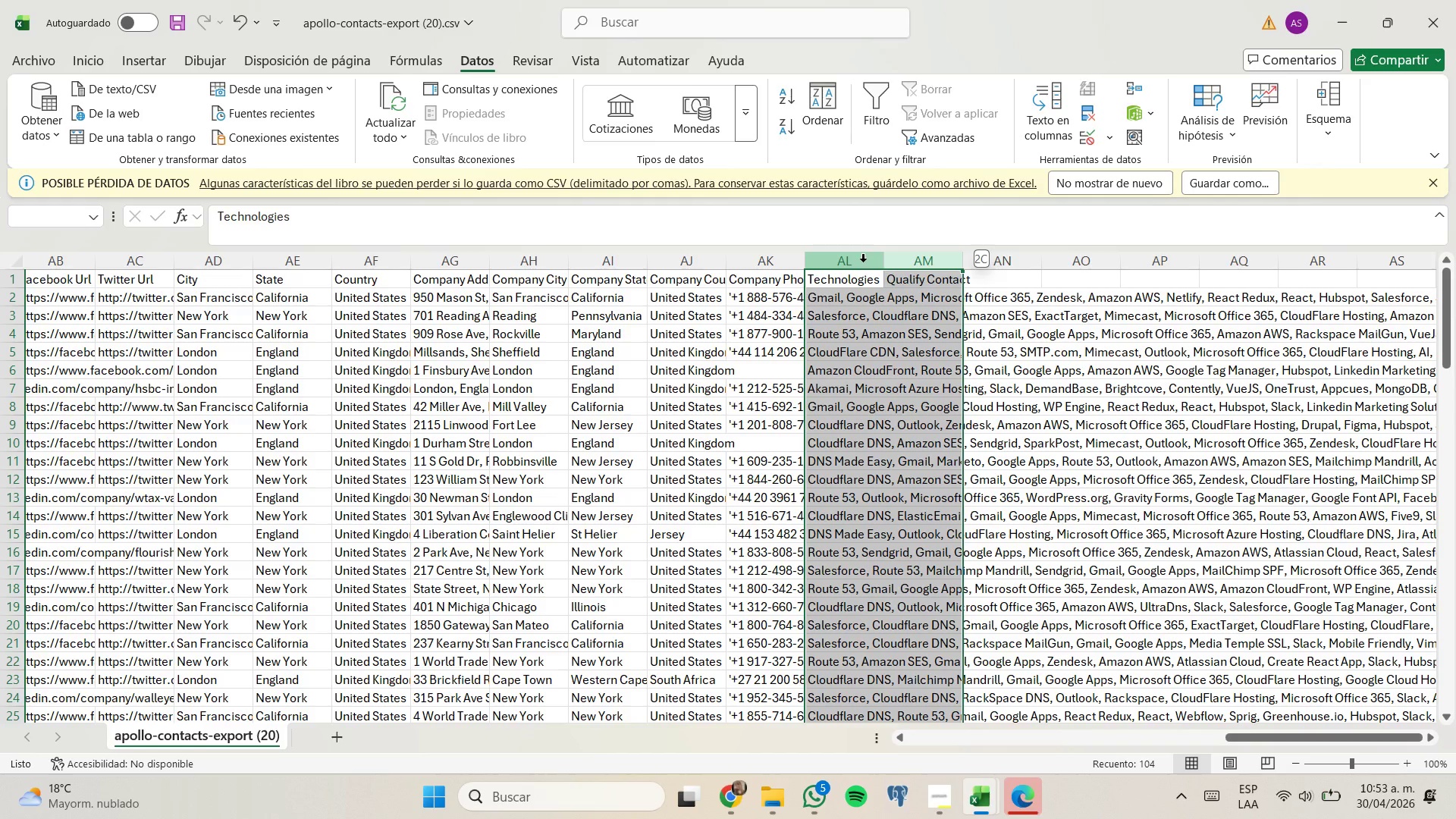 
right_click([863, 261])
 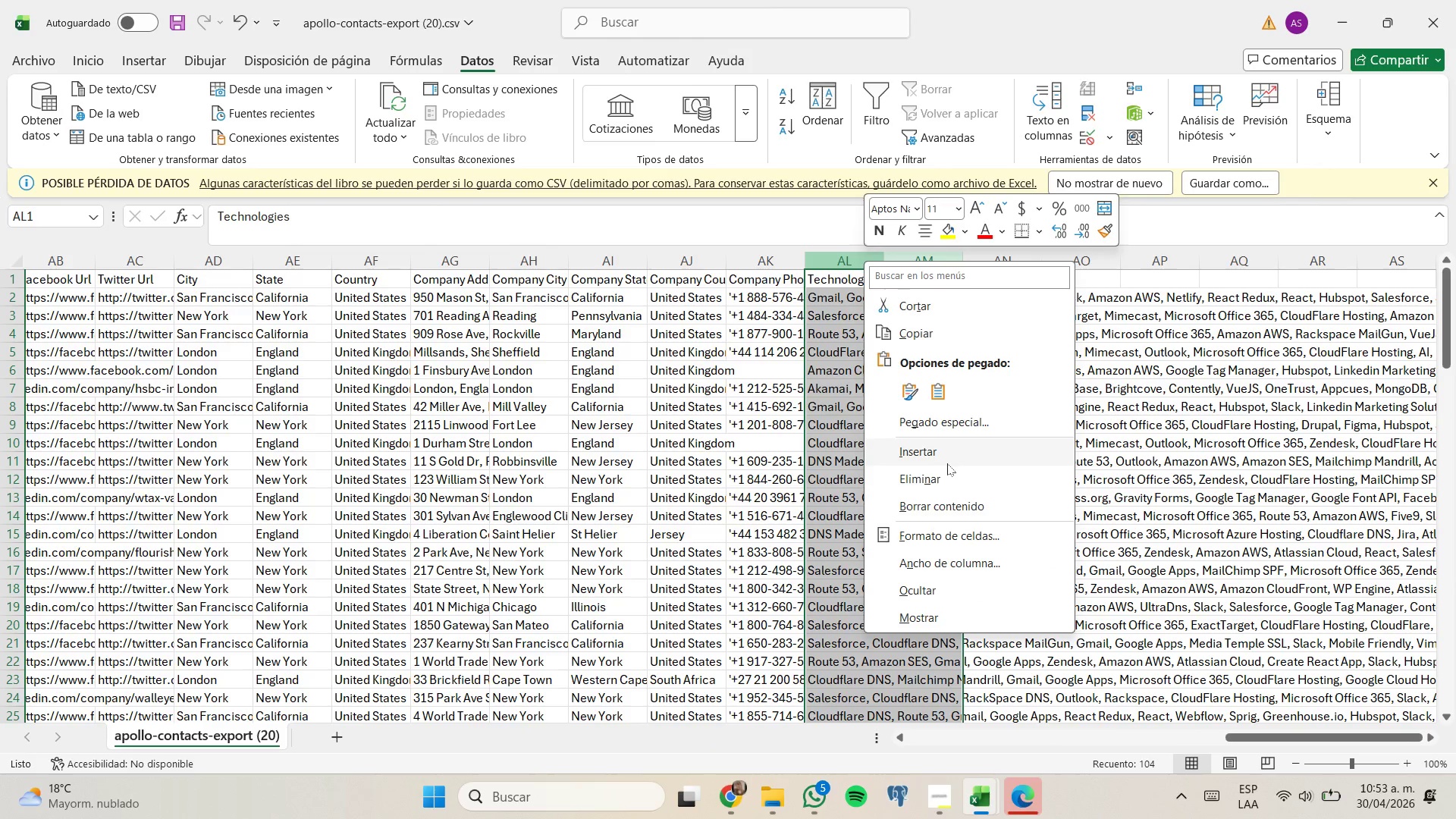 
left_click([948, 470])
 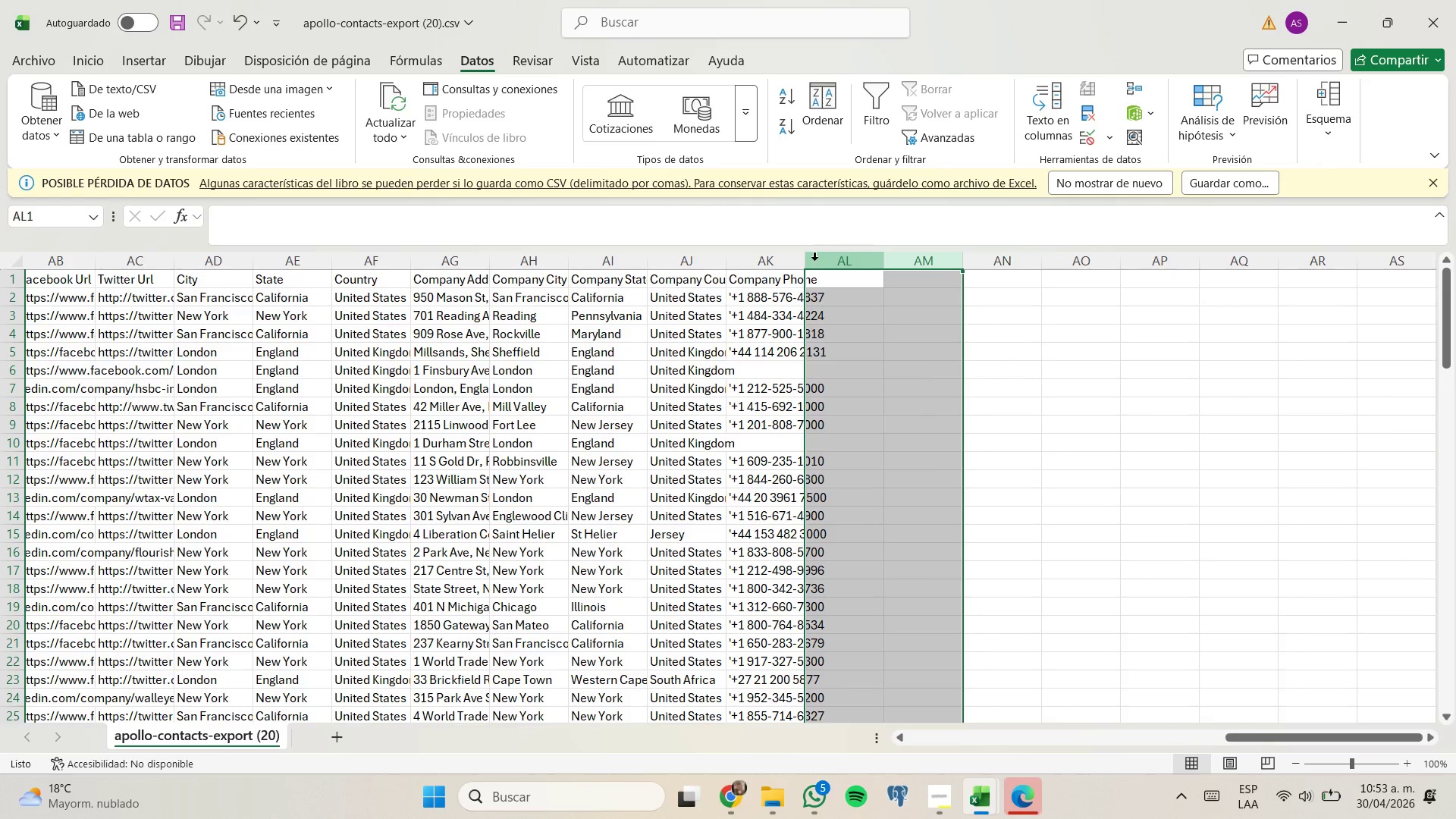 
double_click([809, 257])
 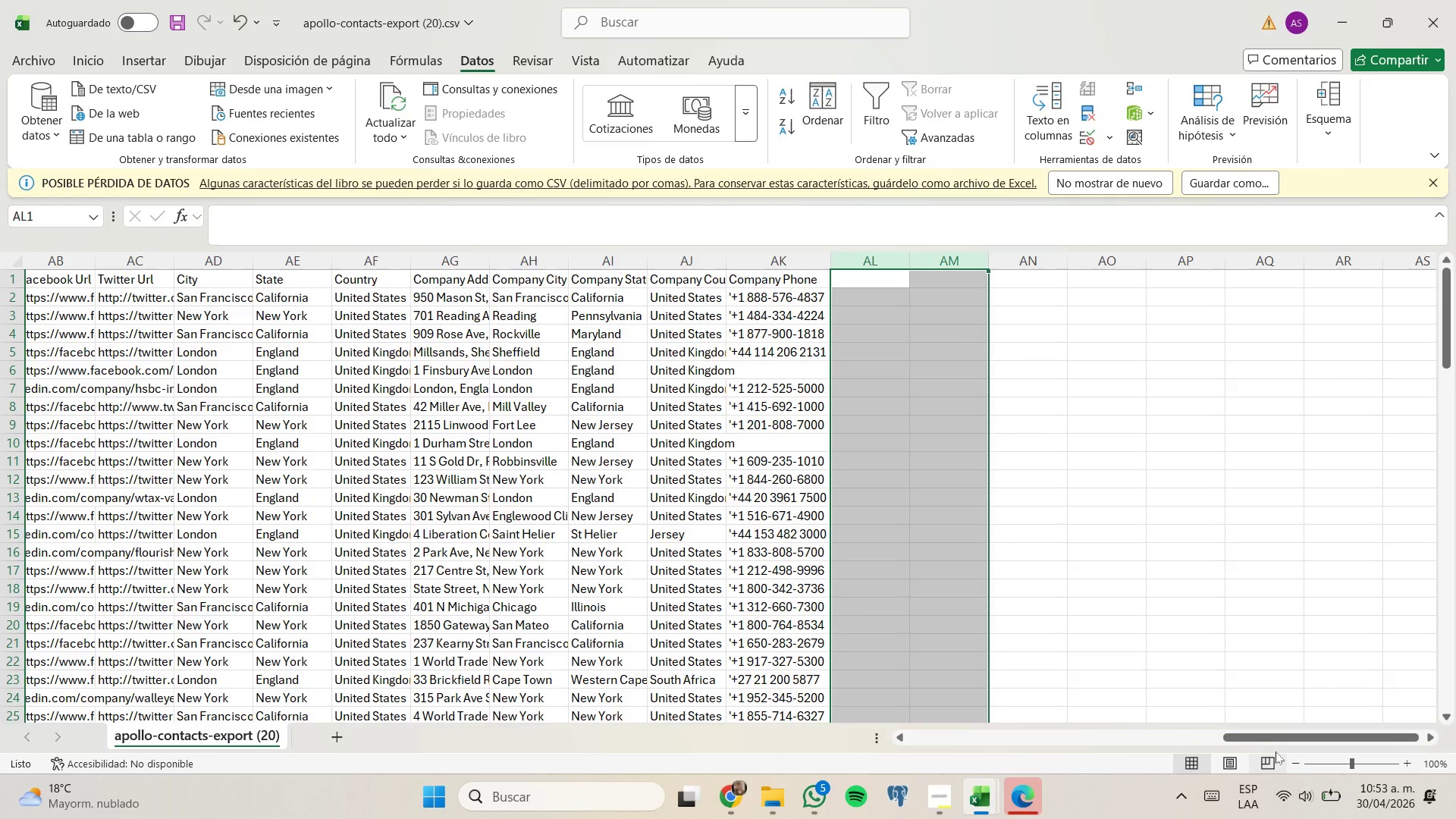 
left_click_drag(start_coordinate=[1272, 738], to_coordinate=[863, 689])
 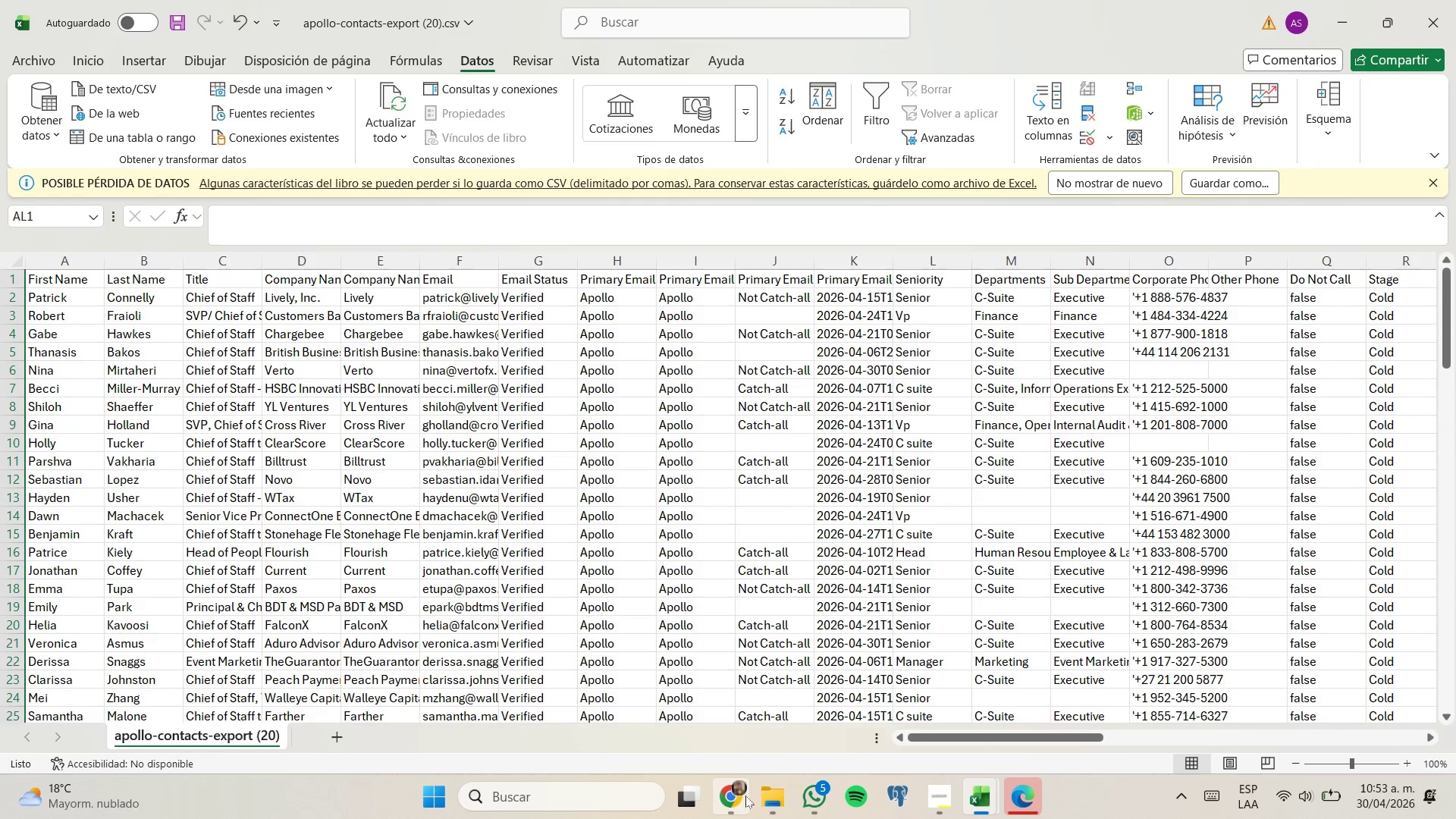 
left_click([739, 799])
 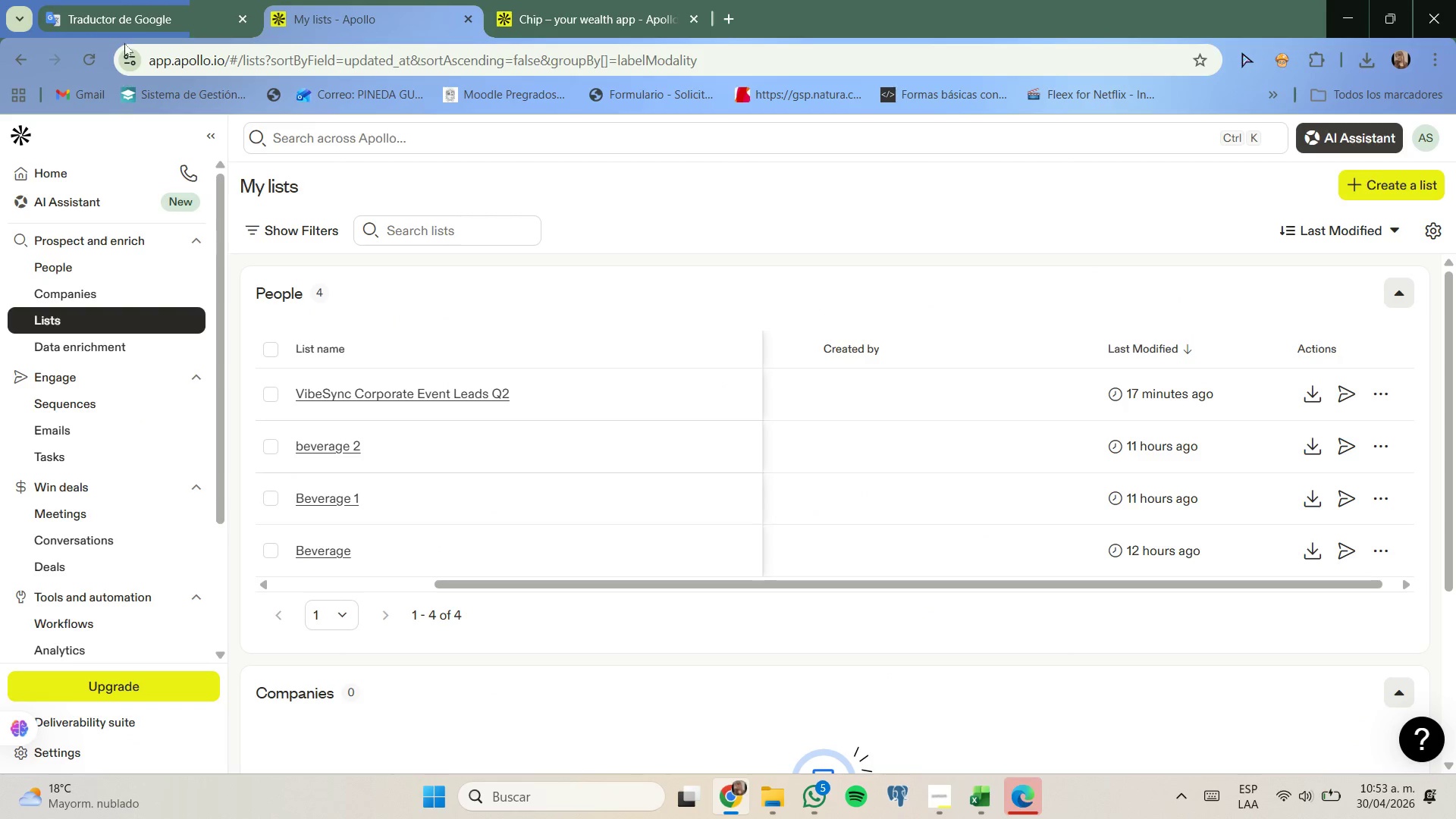 
left_click_drag(start_coordinate=[124, 8], to_coordinate=[995, 664])
 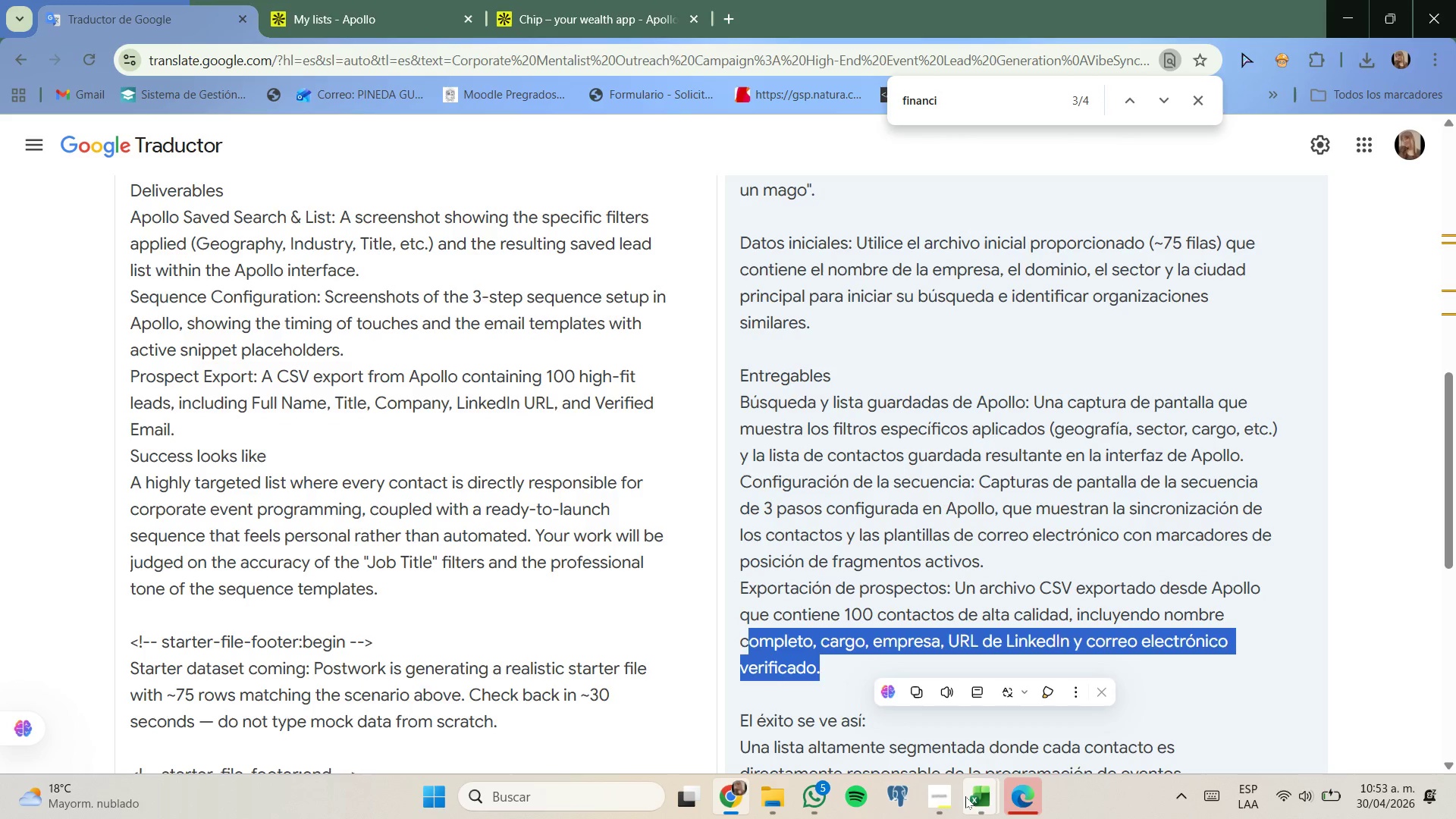 
scroll: coordinate [828, 563], scroll_direction: none, amount: 0.0
 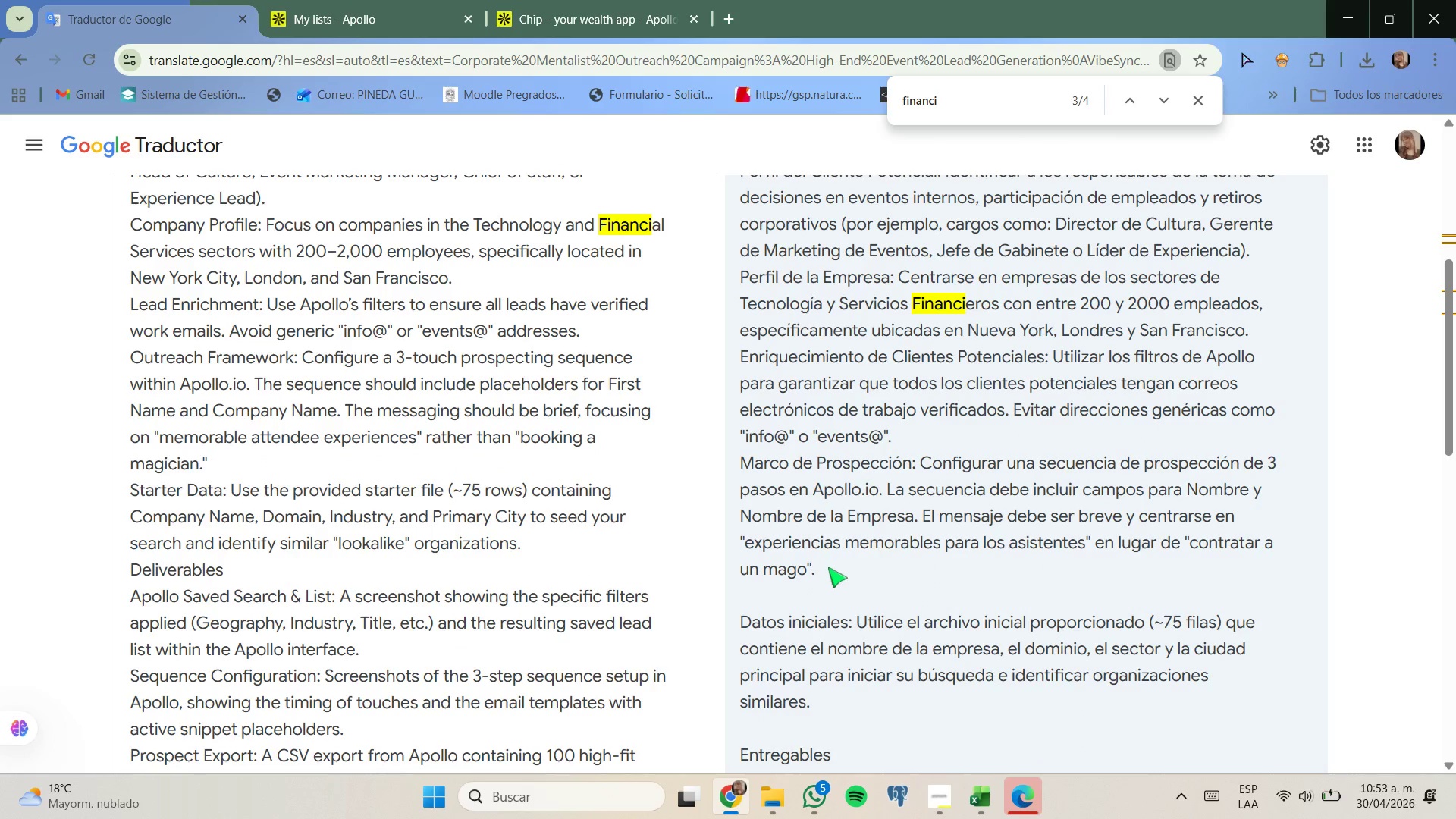 
scroll: coordinate [825, 594], scroll_direction: down, amount: 2.0
 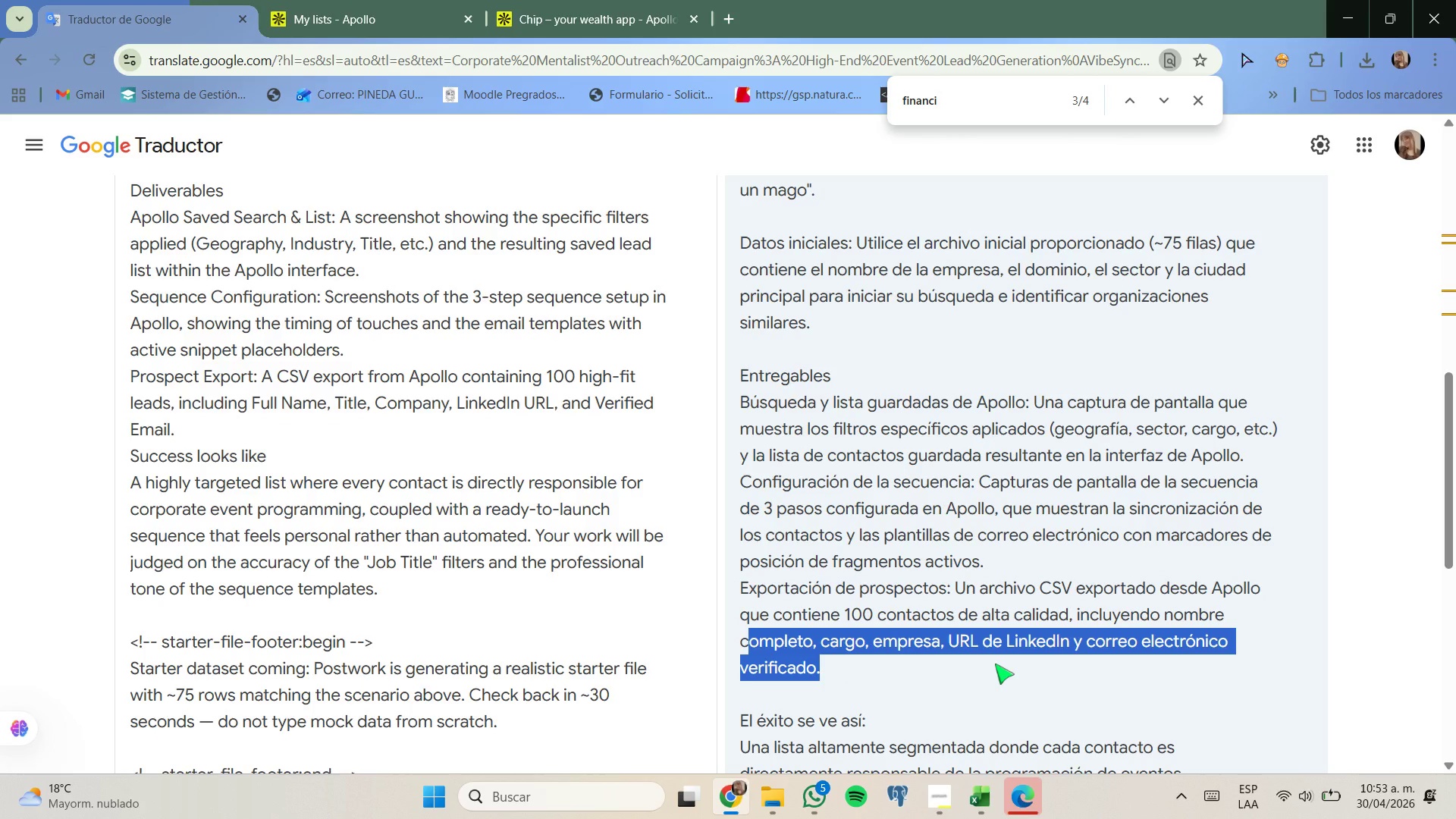 
left_click([965, 796])
 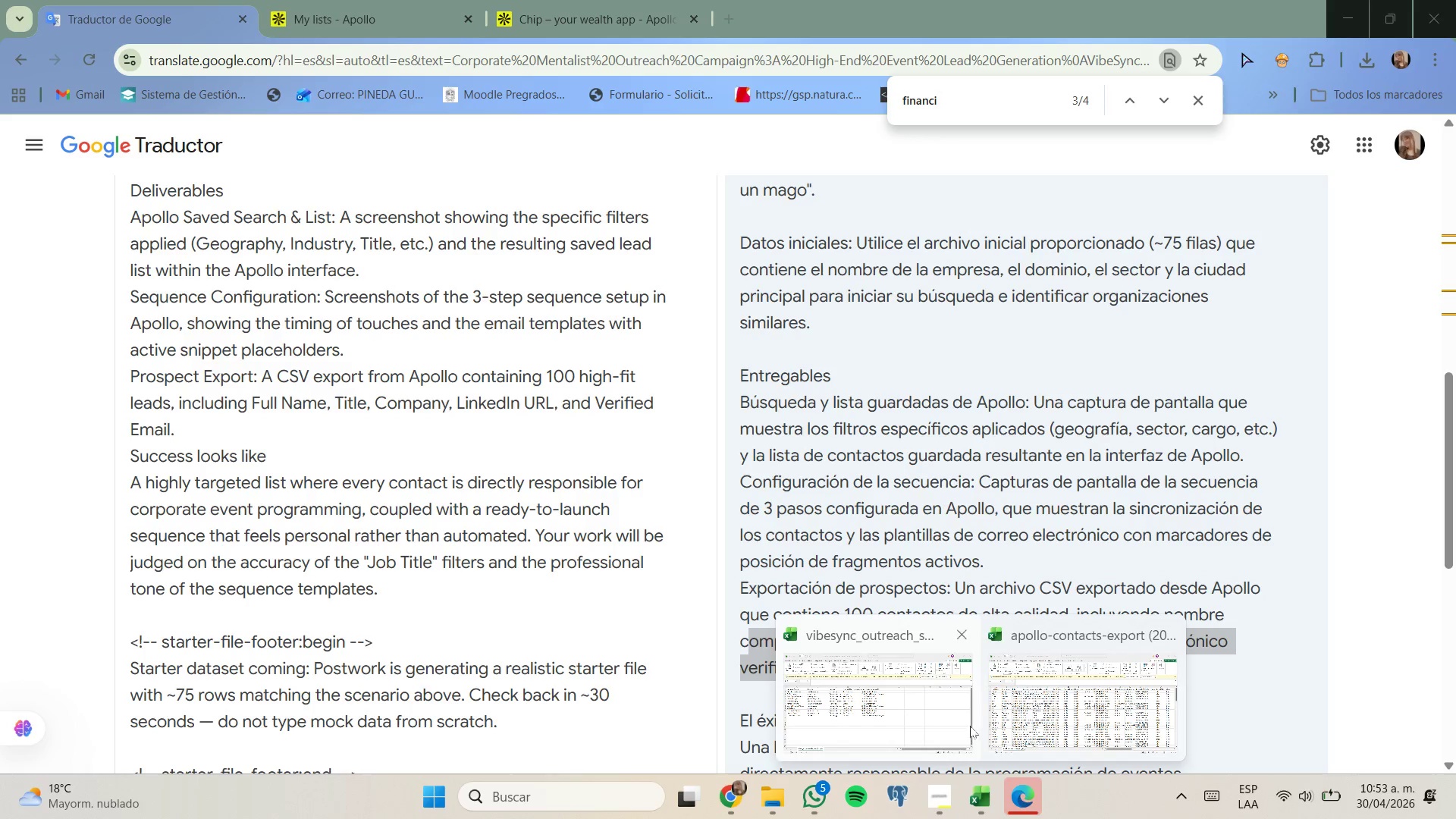 
left_click_drag(start_coordinate=[1018, 696], to_coordinate=[1015, 696])
 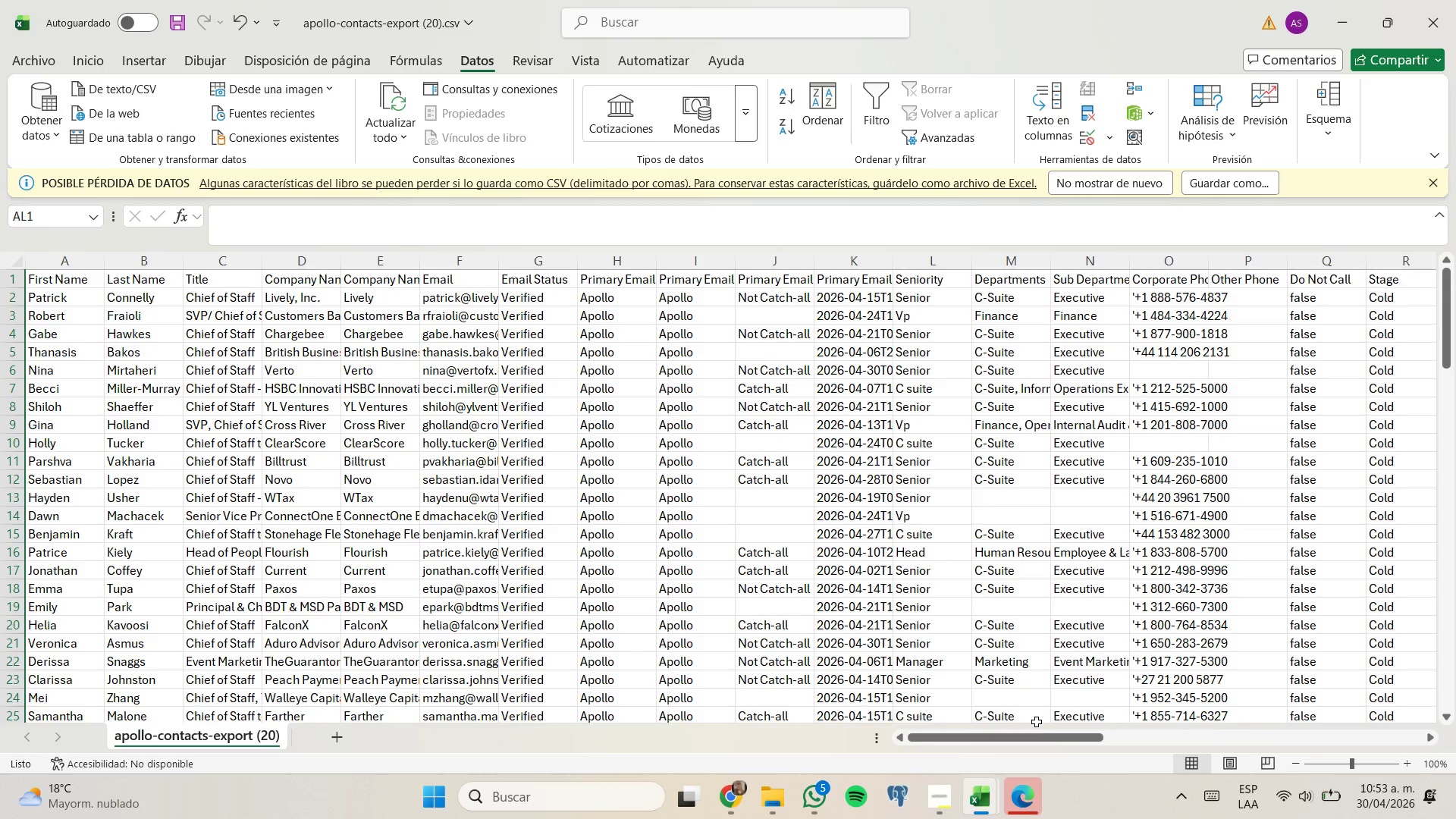 
left_click_drag(start_coordinate=[1036, 733], to_coordinate=[1218, 742])
 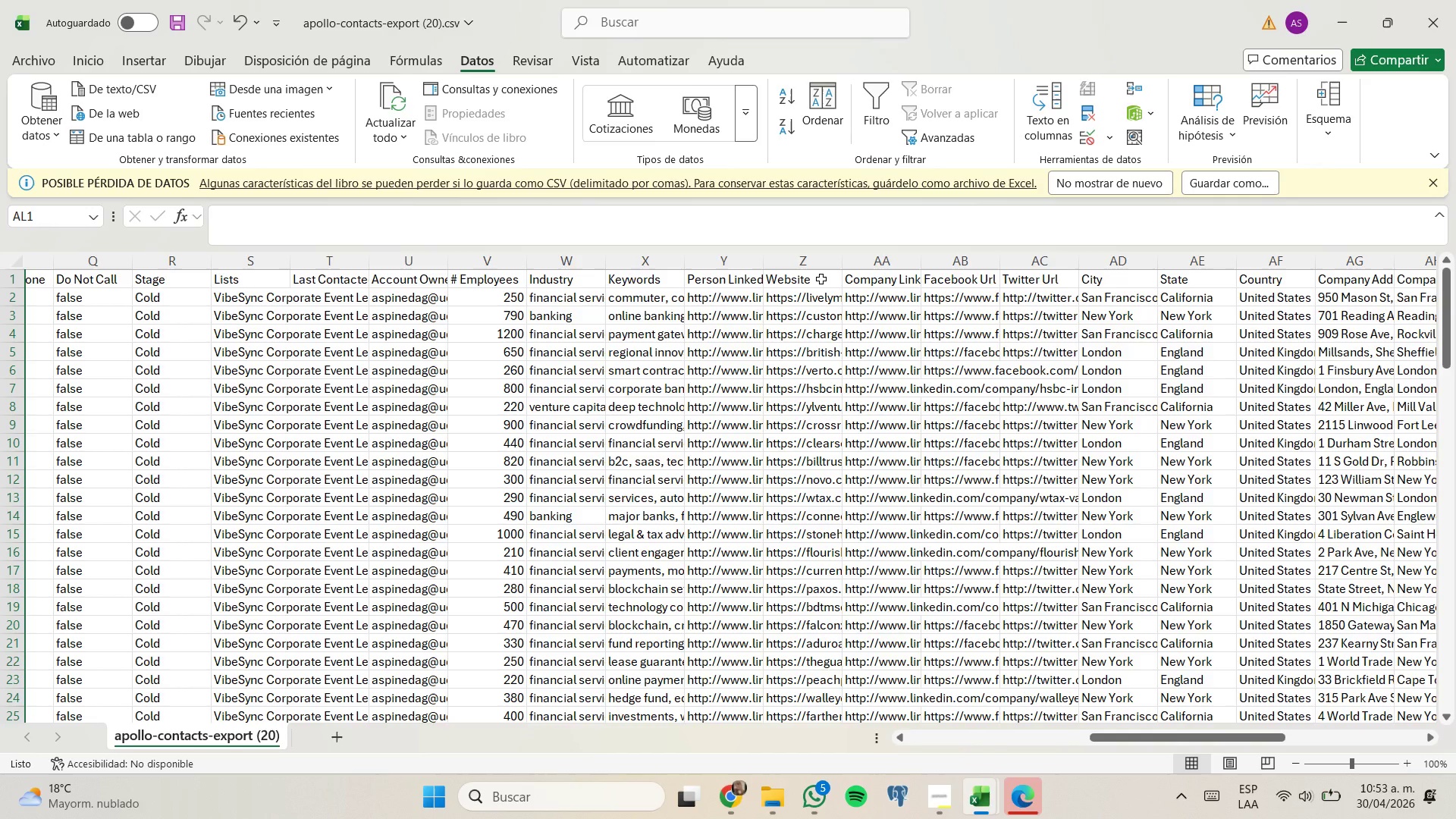 
double_click([764, 262])
 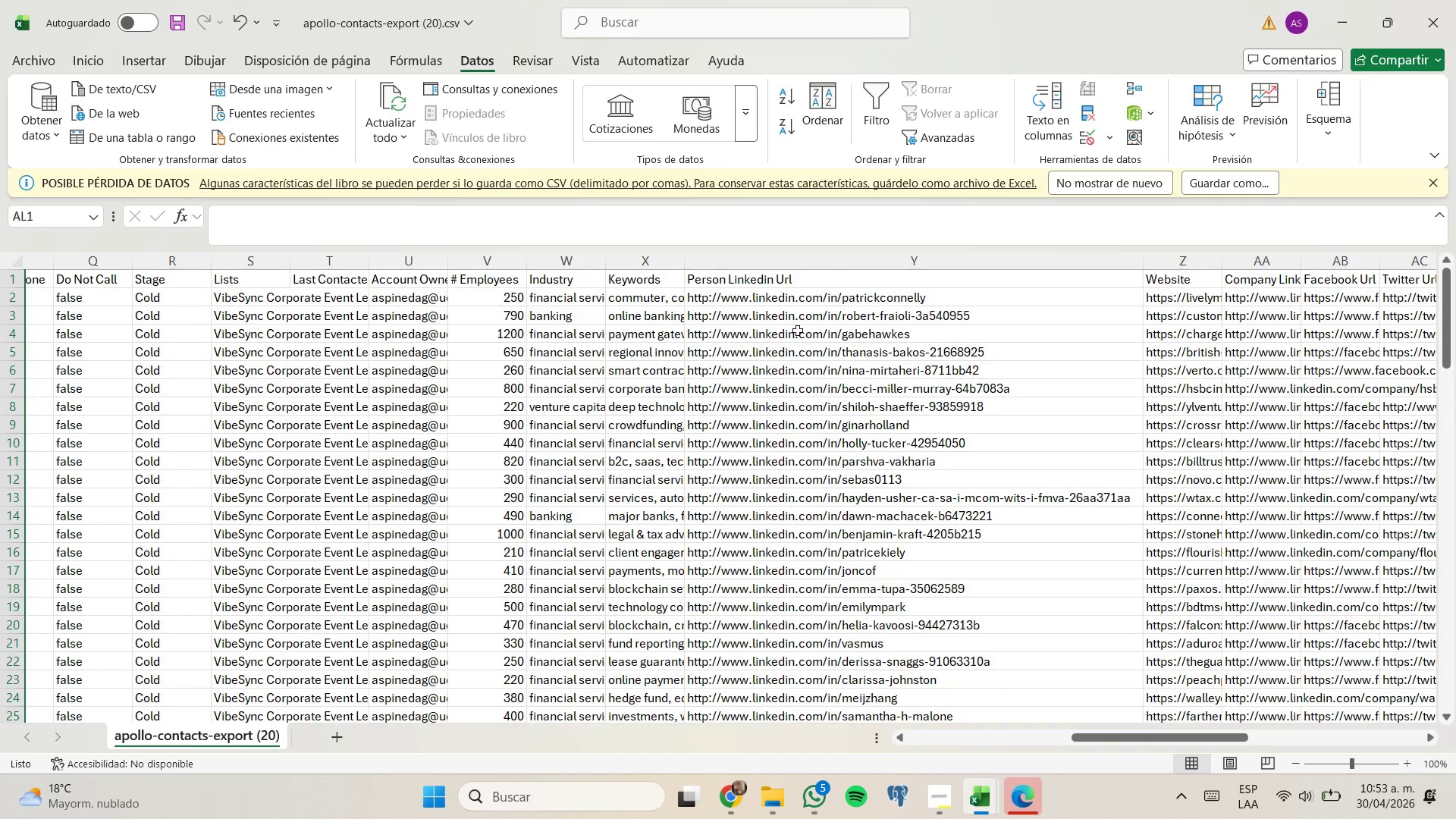 
scroll: coordinate [843, 413], scroll_direction: down, amount: 21.0
 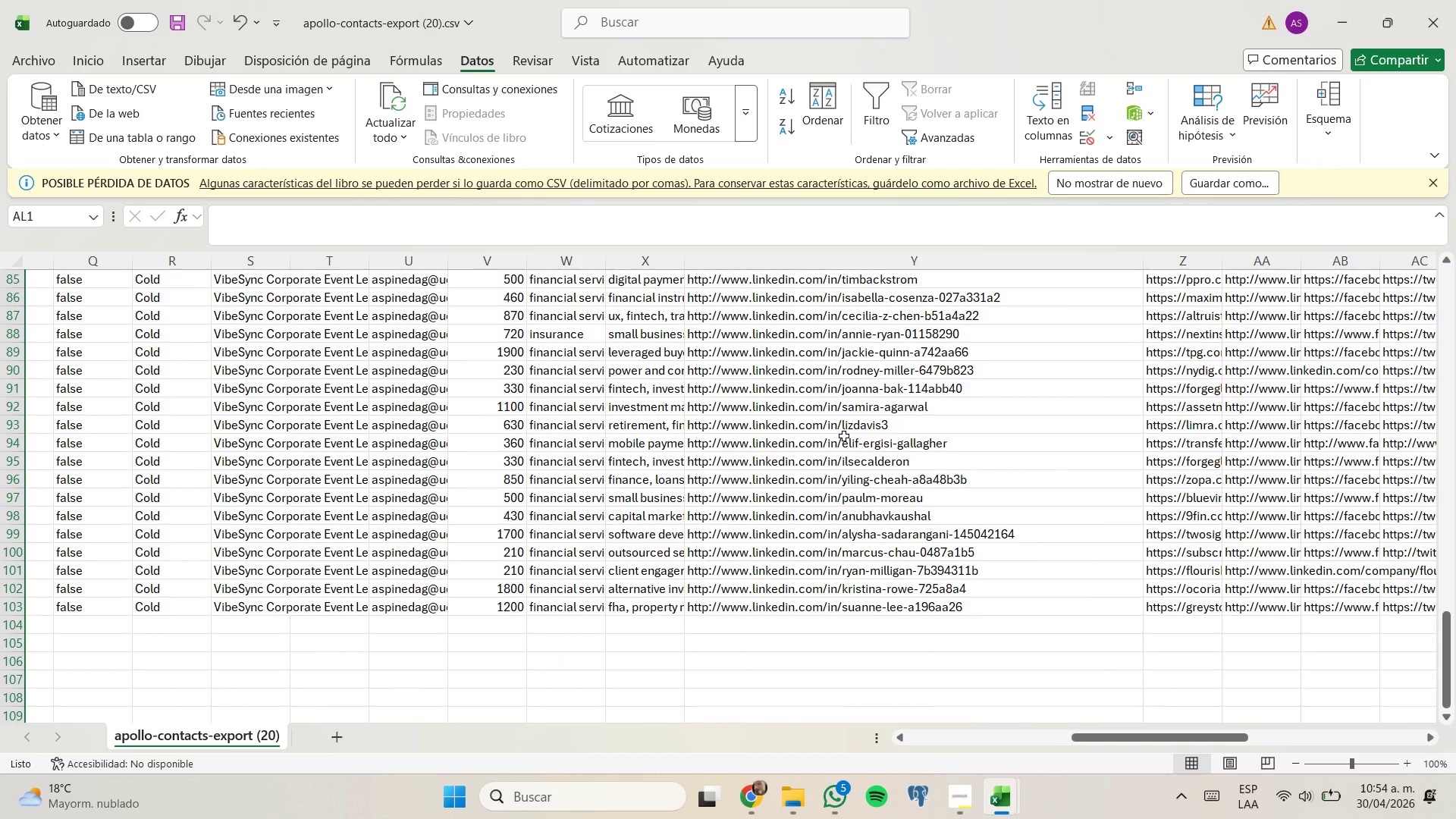 
scroll: coordinate [848, 452], scroll_direction: up, amount: 25.0
 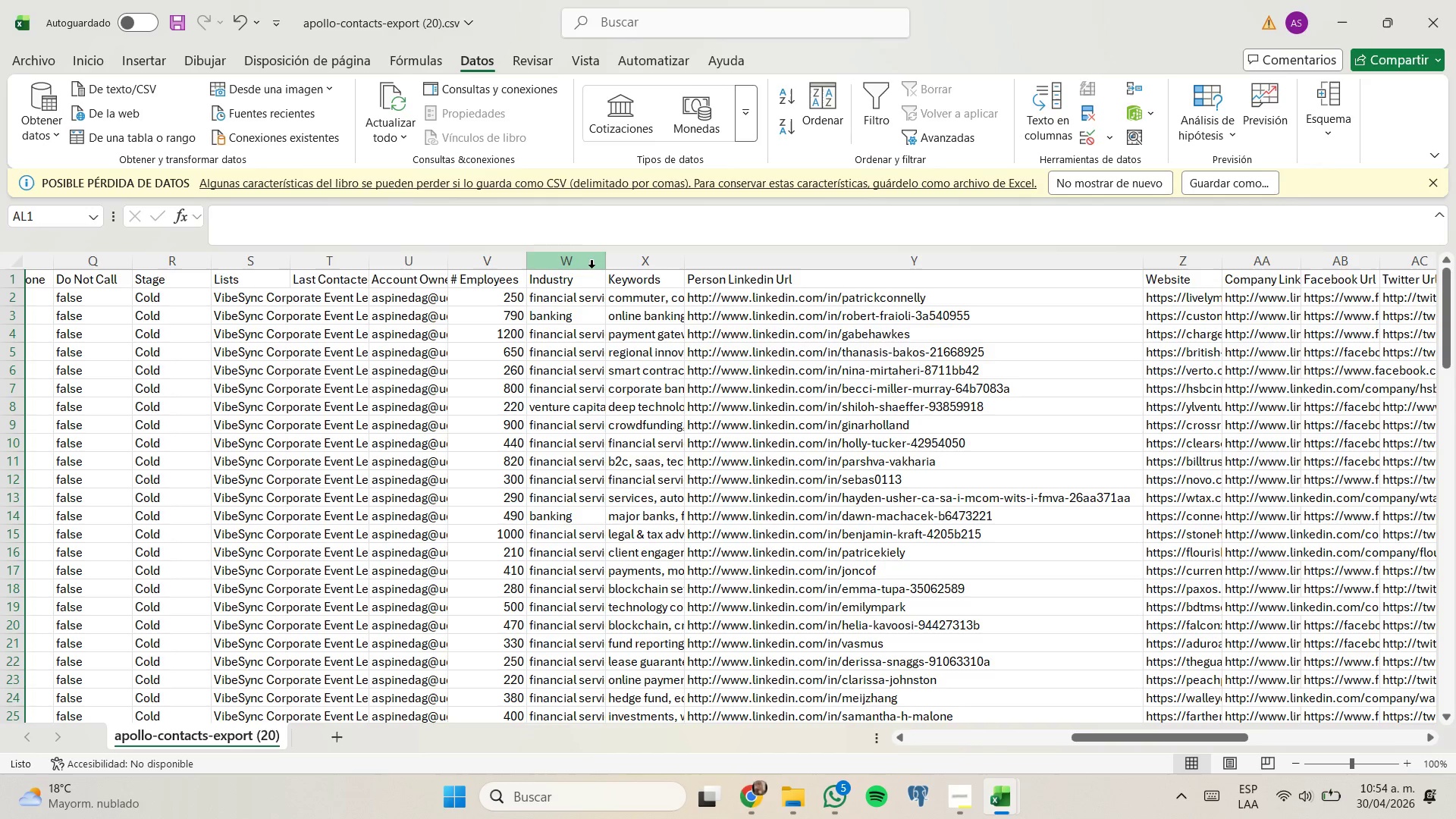 
double_click([603, 268])
 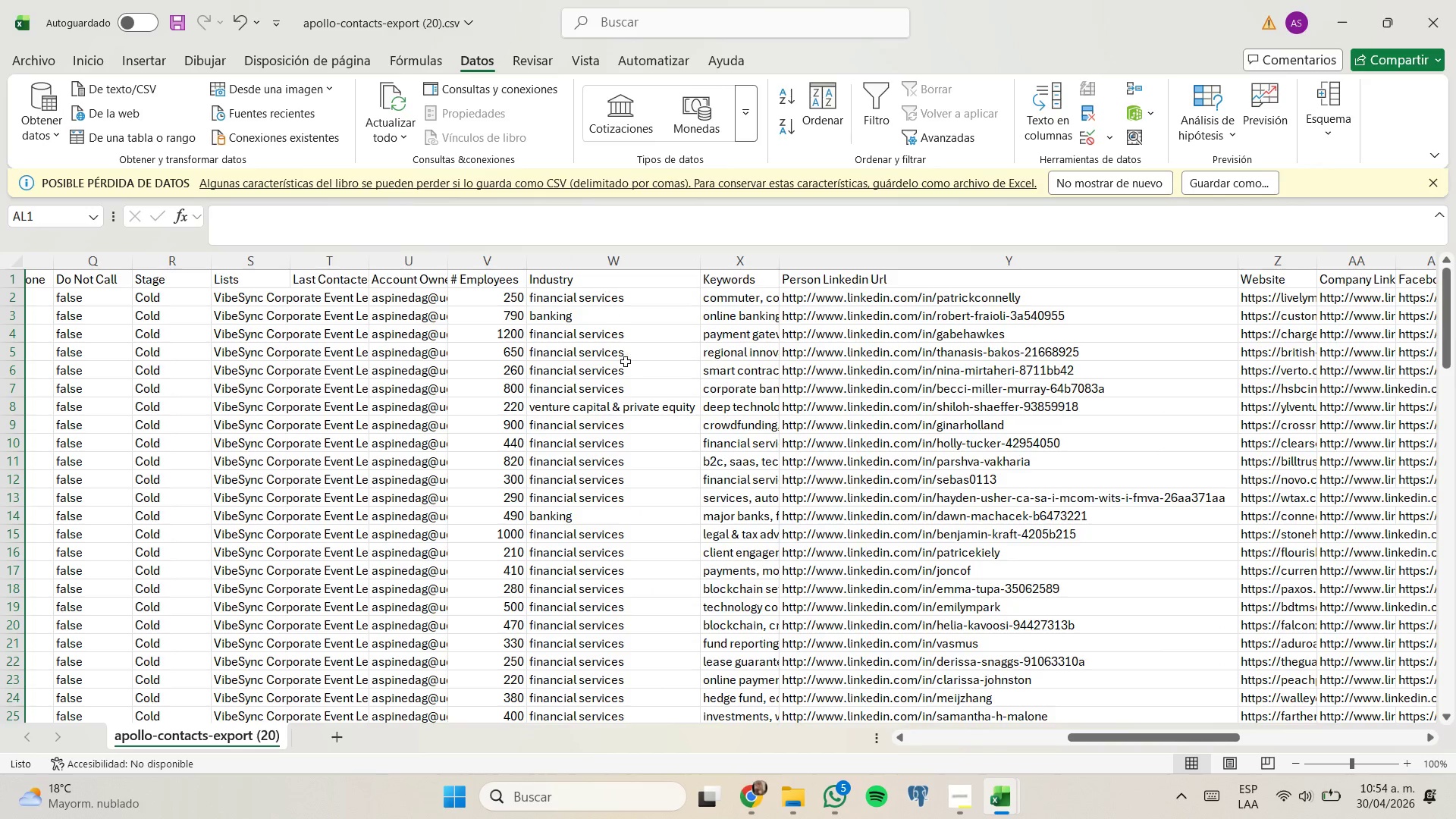 
scroll: coordinate [635, 400], scroll_direction: down, amount: 23.0
 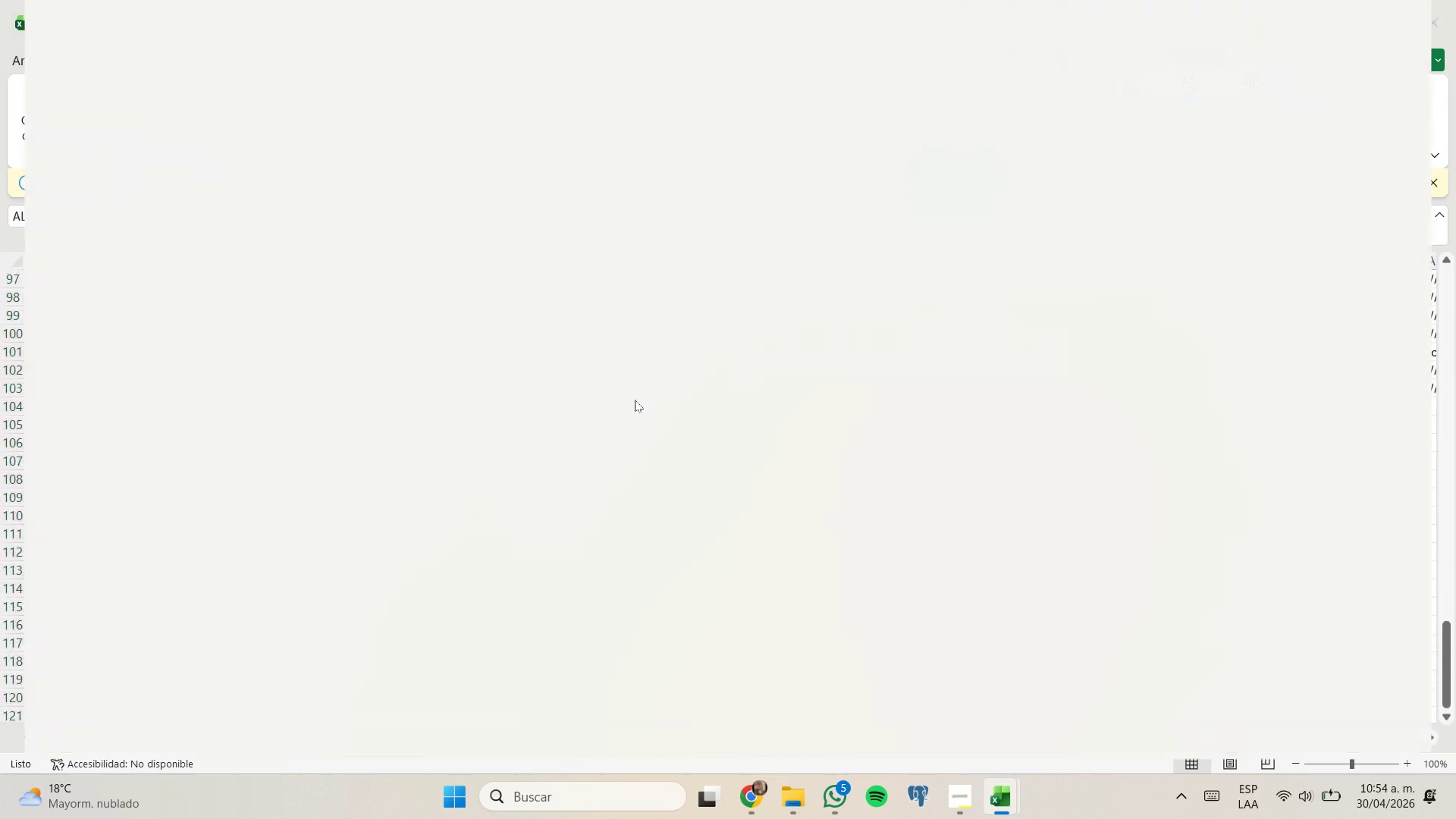 
scroll: coordinate [635, 400], scroll_direction: up, amount: 2.0
 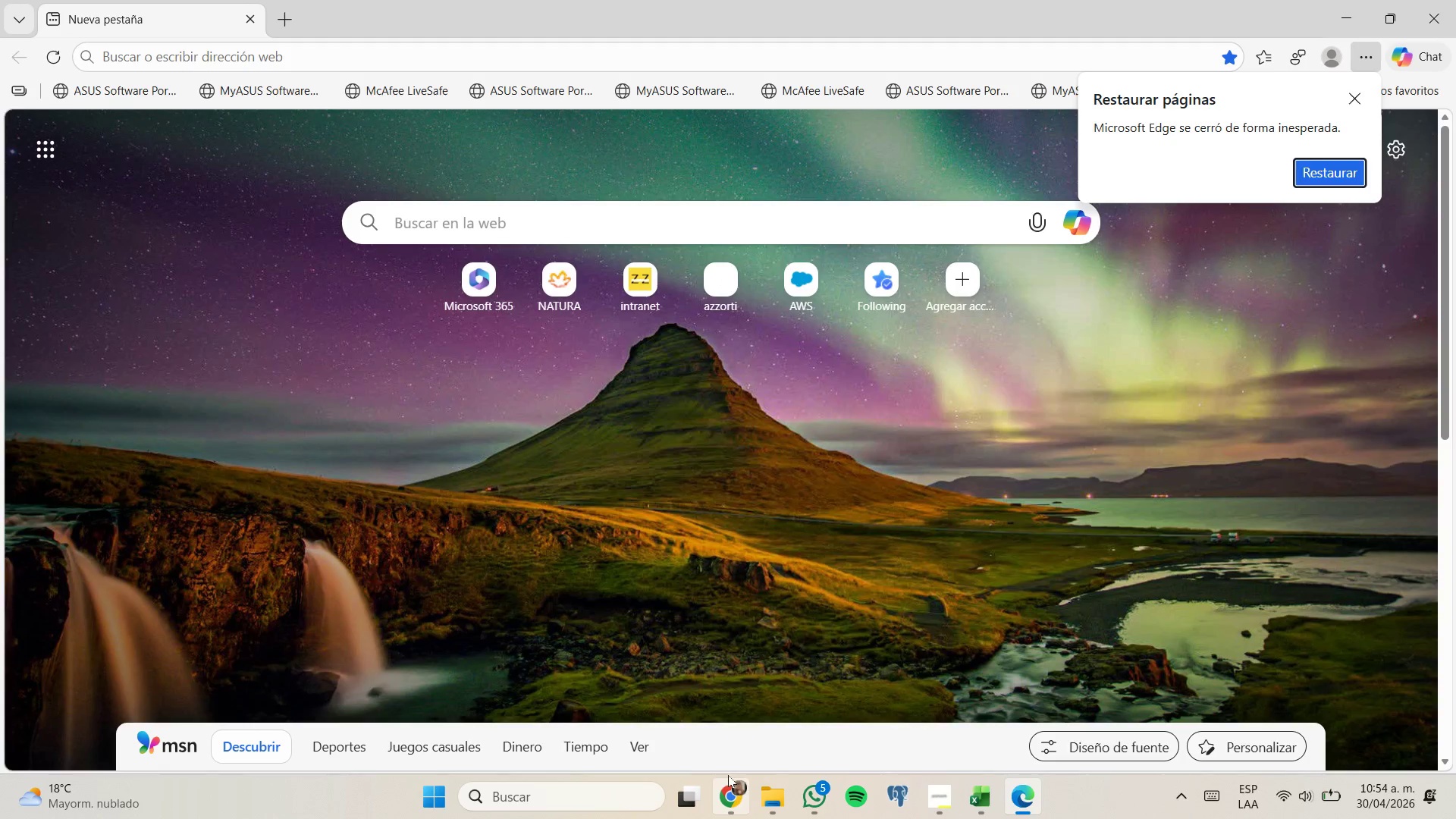 
left_click([727, 711])
 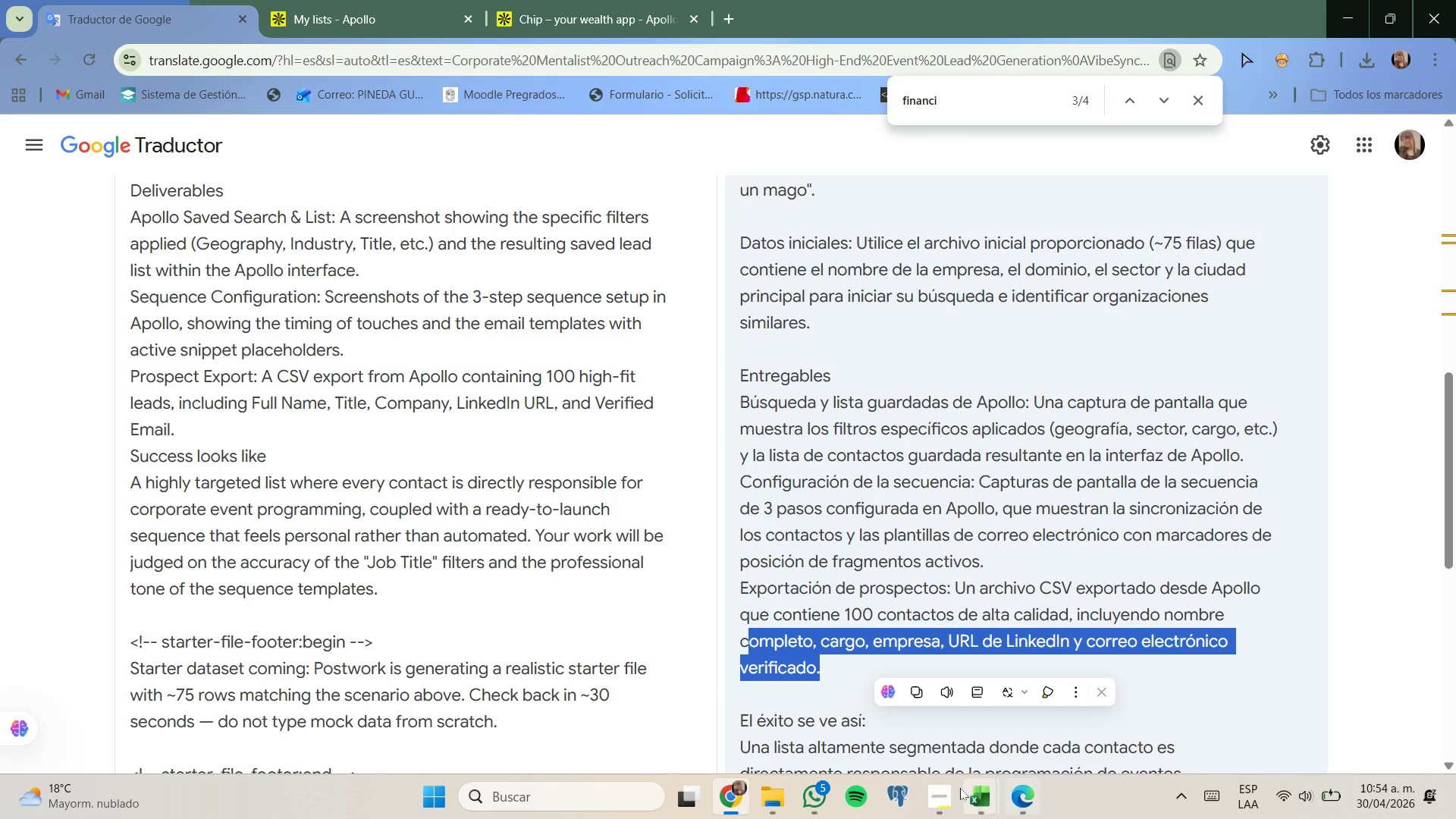 
left_click([968, 791])
 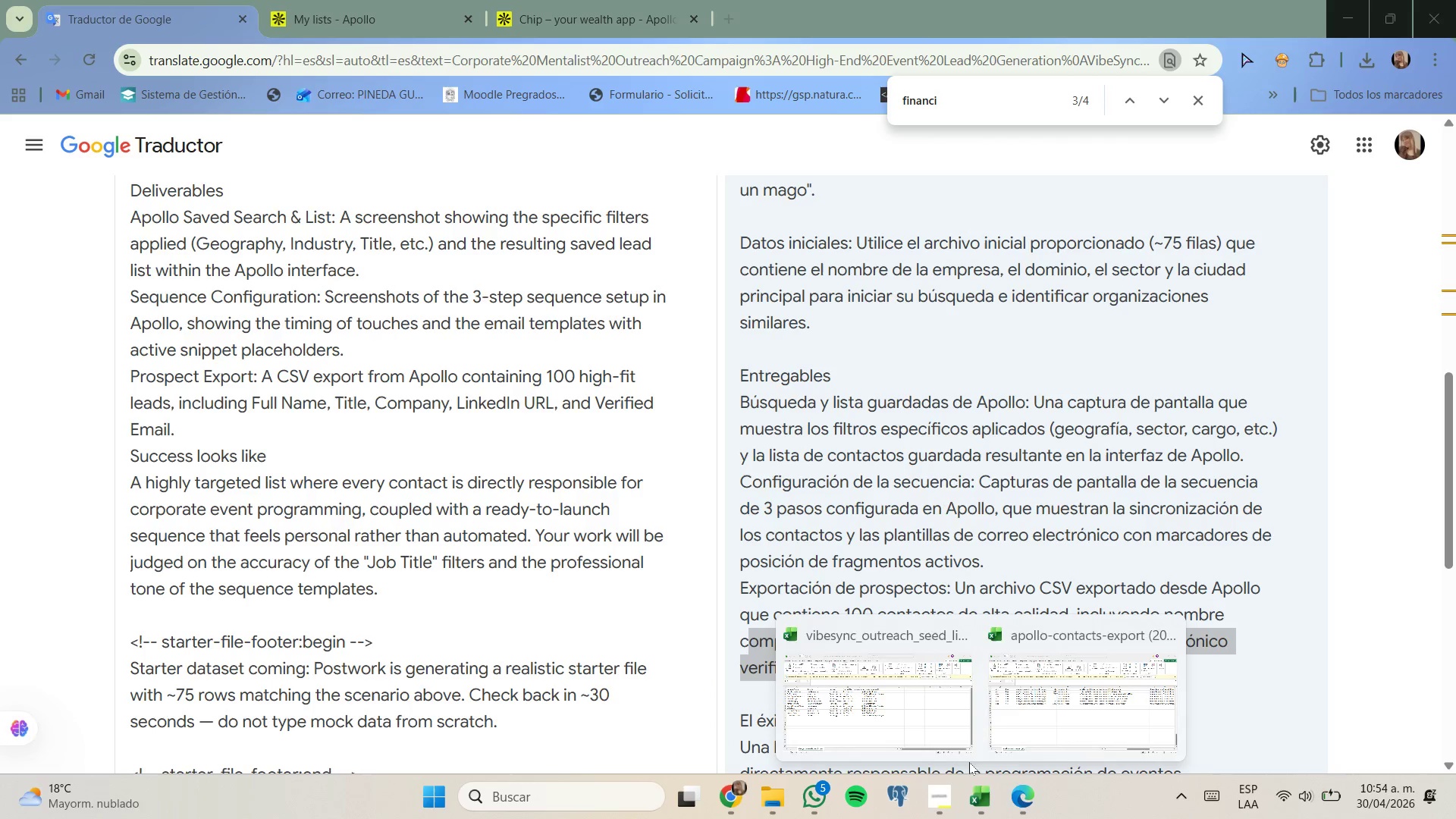 
mouse_move([966, 733])
 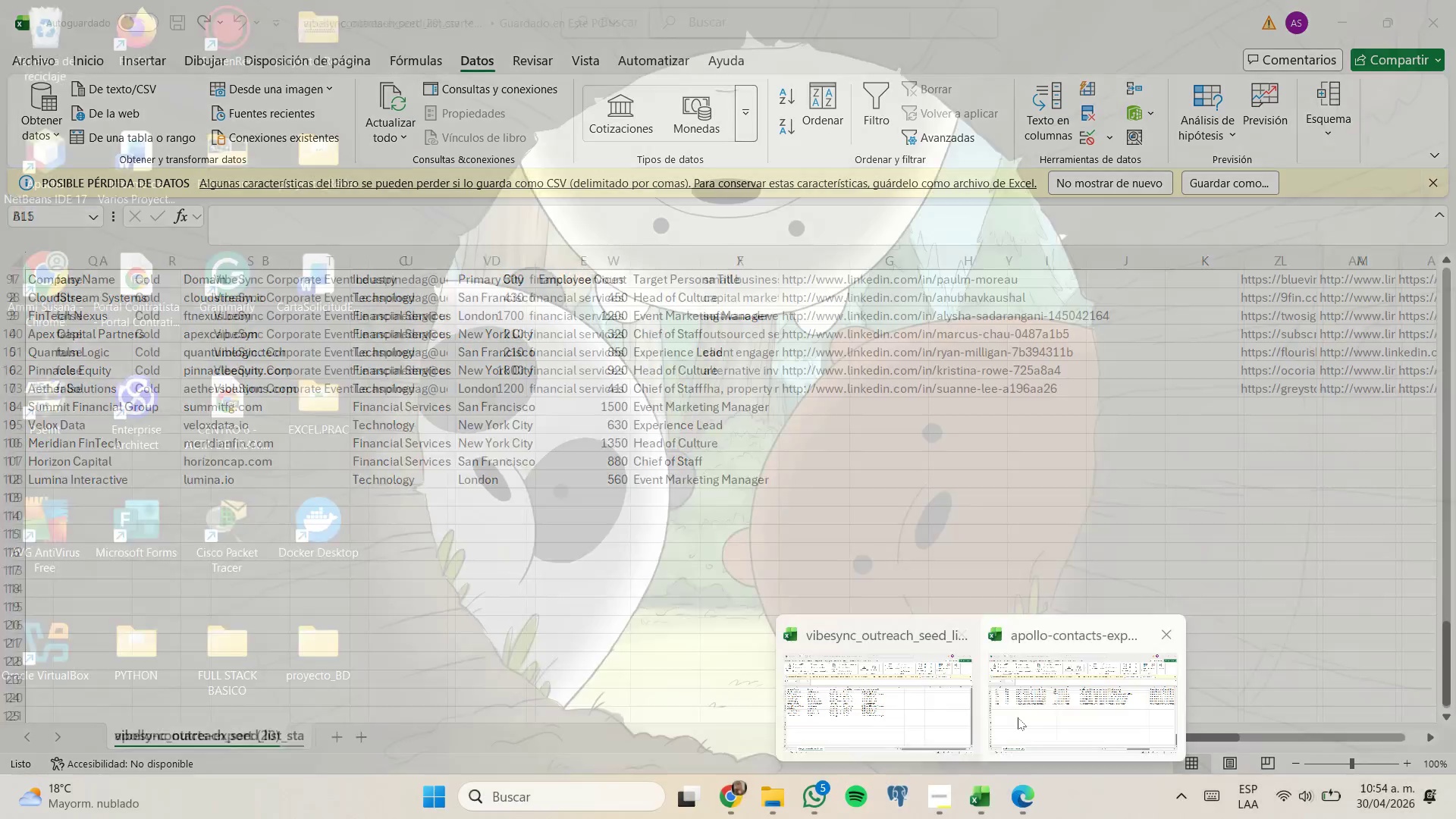 
left_click([1020, 717])
 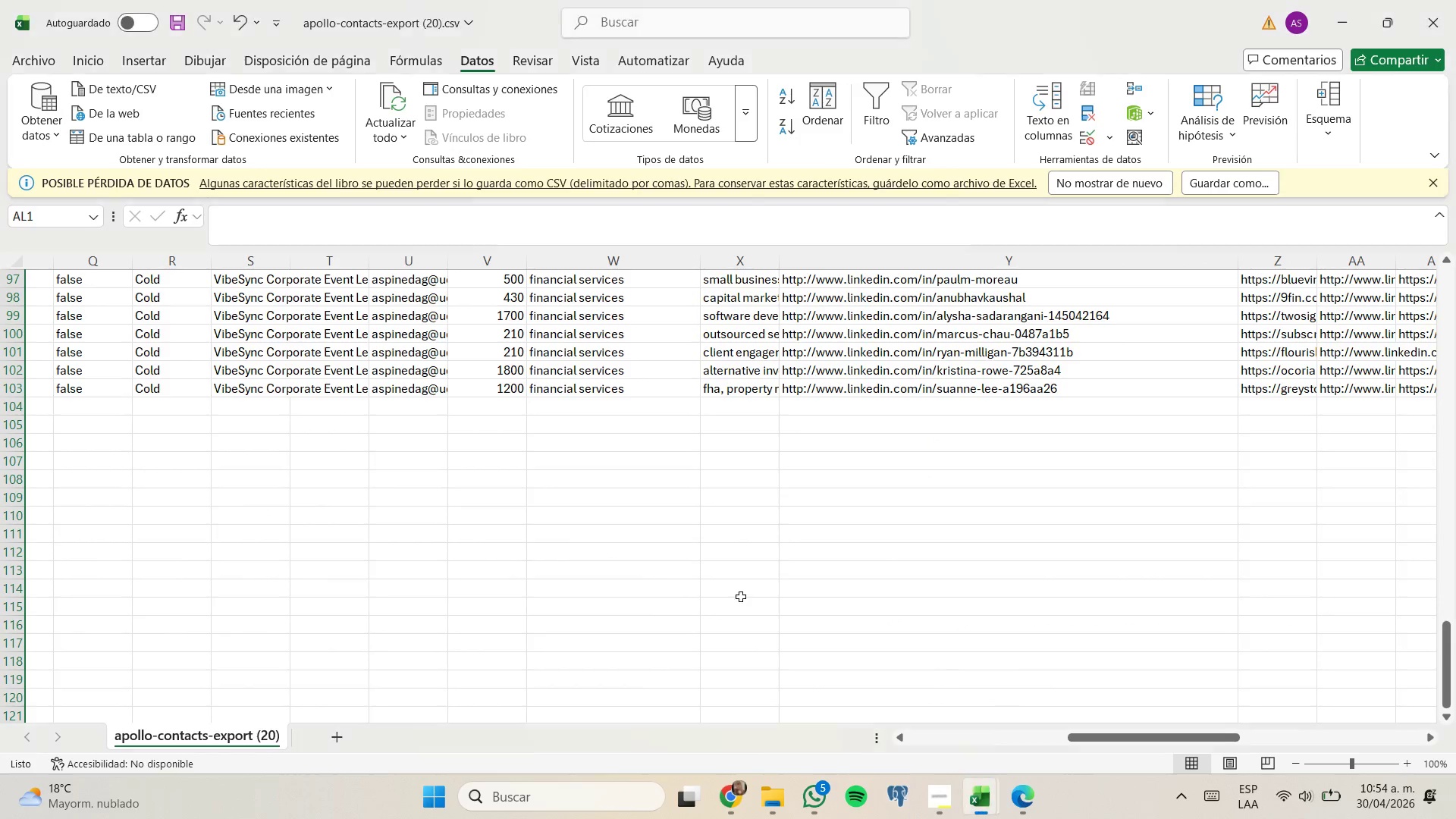 
scroll: coordinate [598, 557], scroll_direction: up, amount: 32.0
 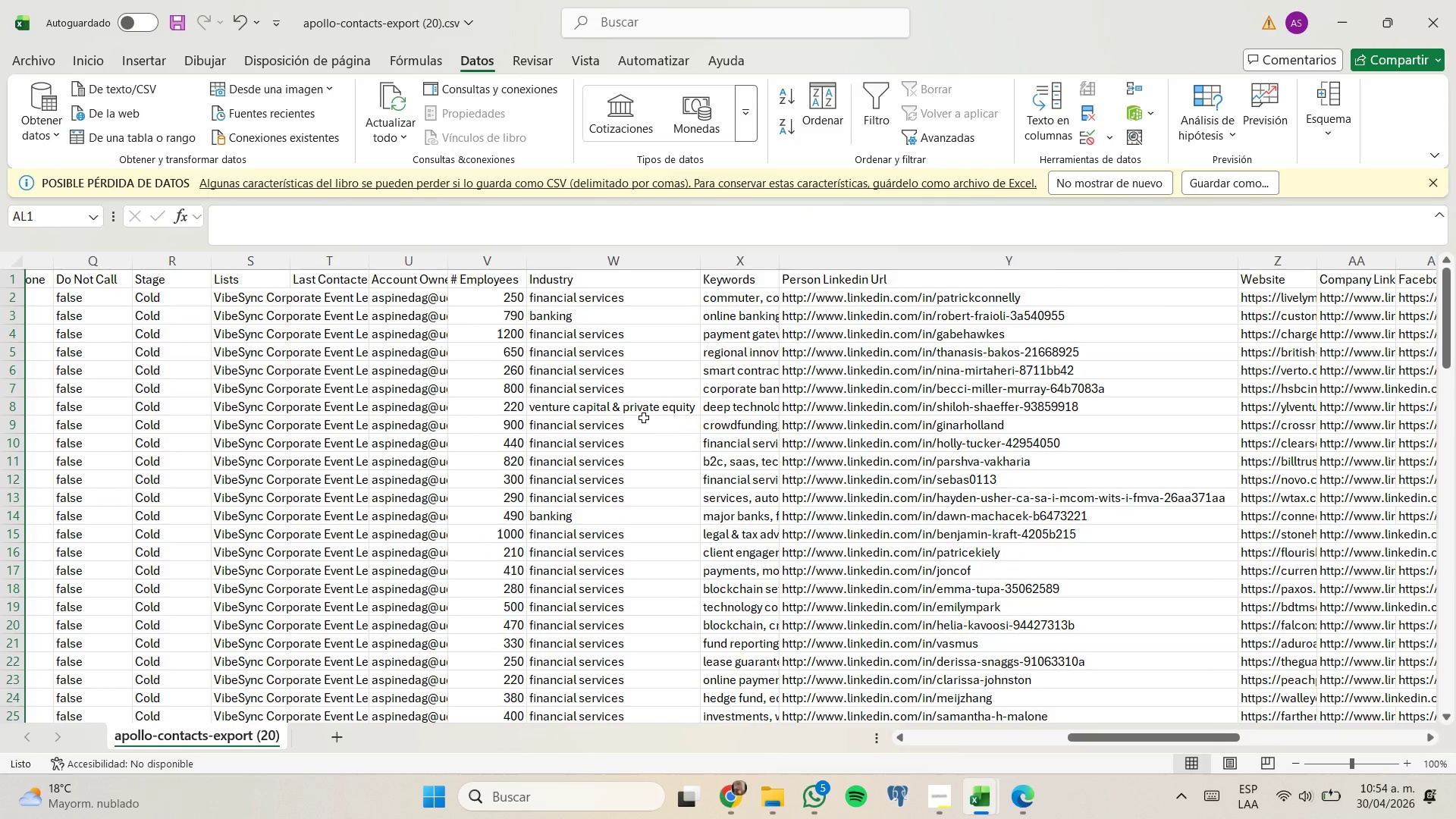 
left_click([648, 410])
 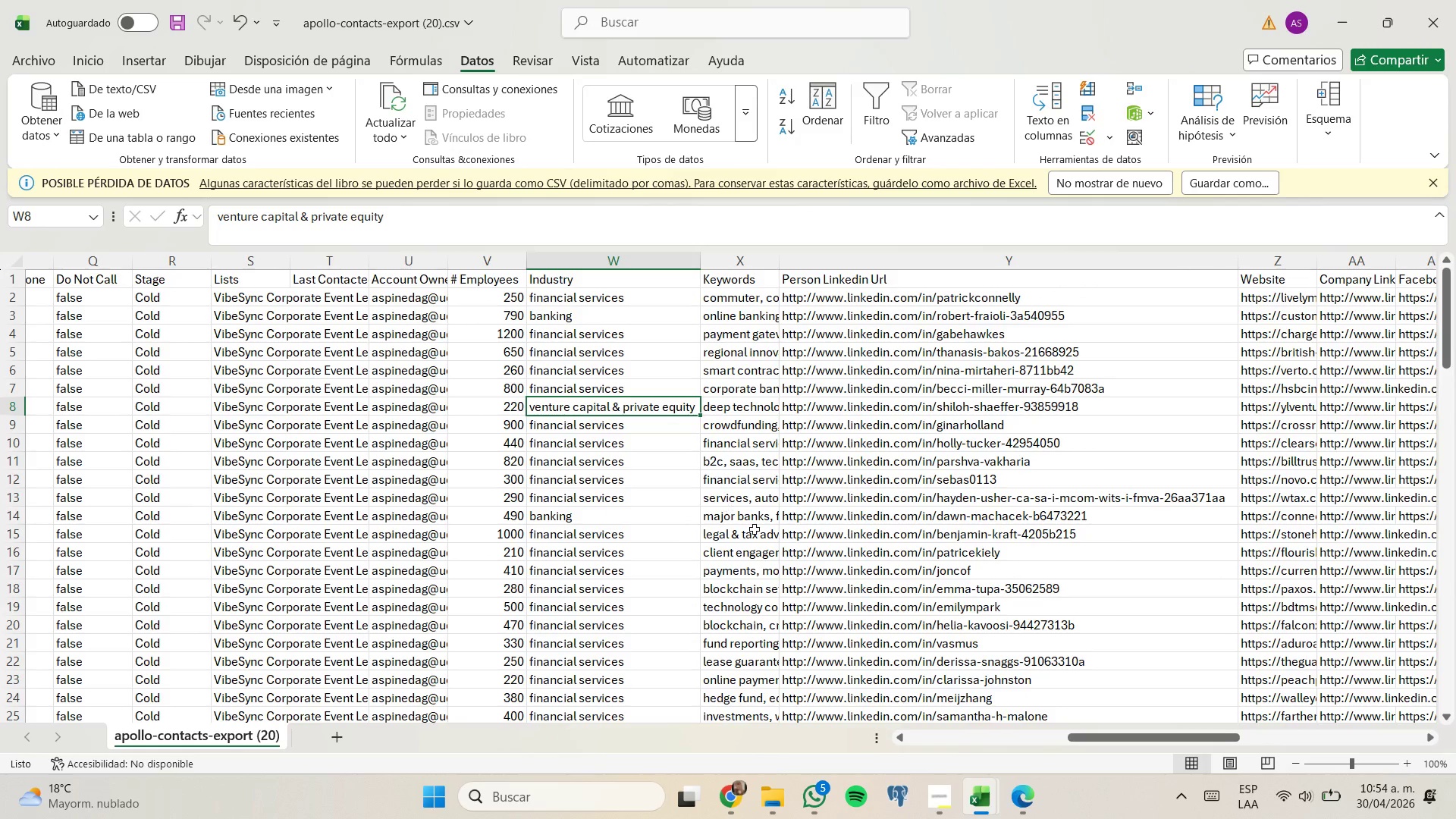 
scroll: coordinate [846, 566], scroll_direction: down, amount: 21.0
 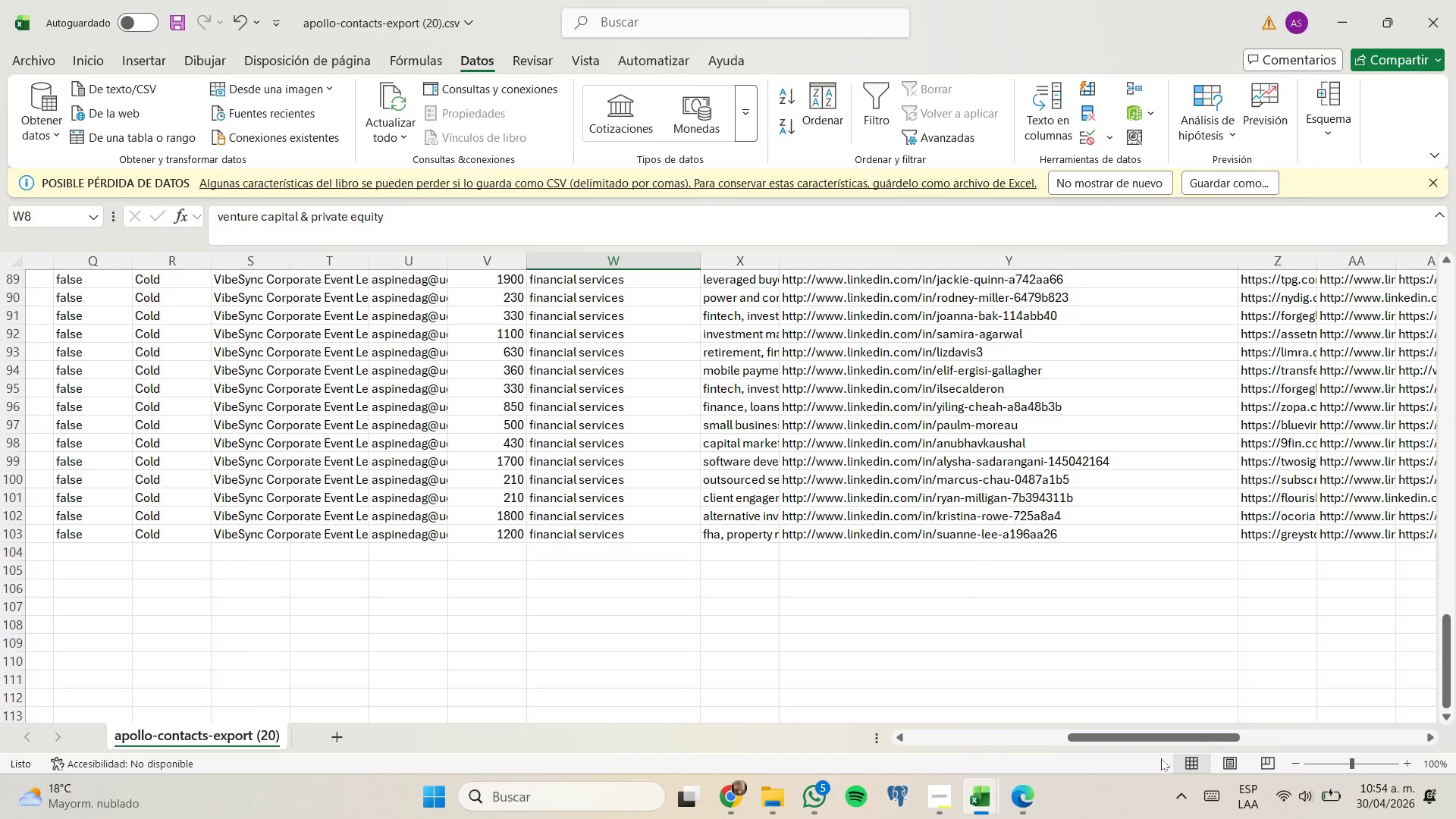 
left_click_drag(start_coordinate=[1157, 736], to_coordinate=[958, 714])
 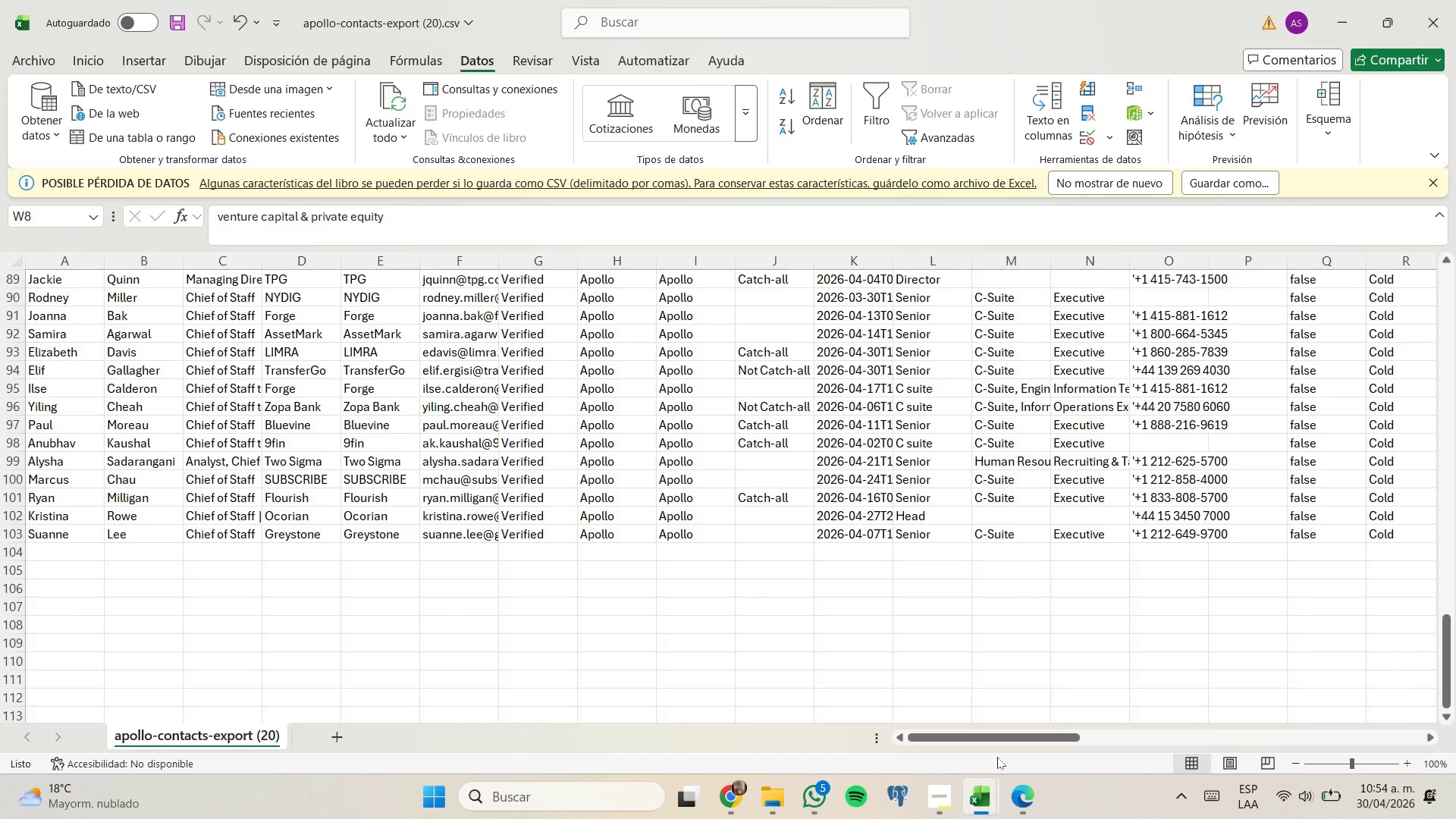 
left_click_drag(start_coordinate=[992, 736], to_coordinate=[1107, 752])
 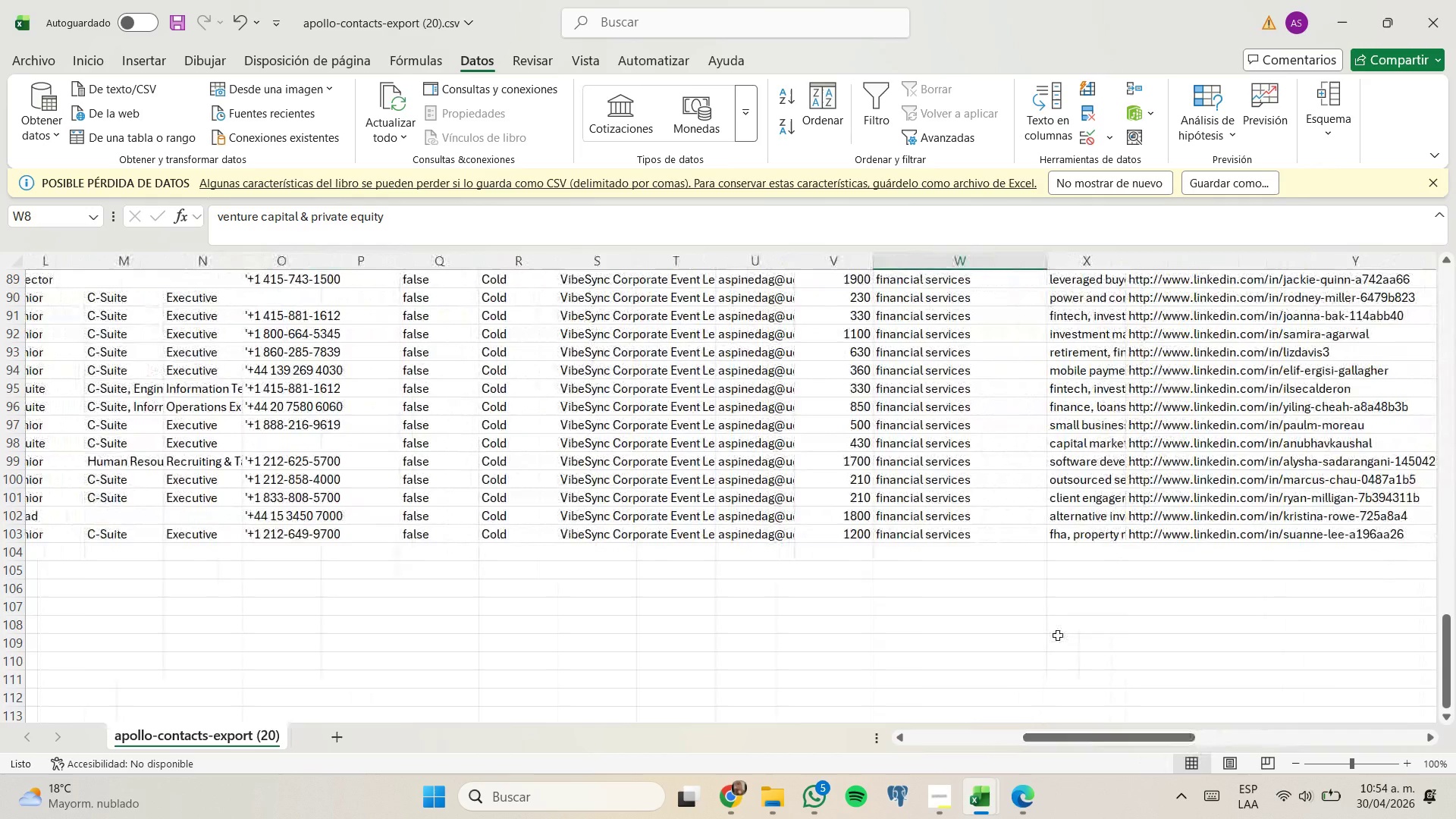 
scroll: coordinate [1037, 626], scroll_direction: up, amount: 26.0
 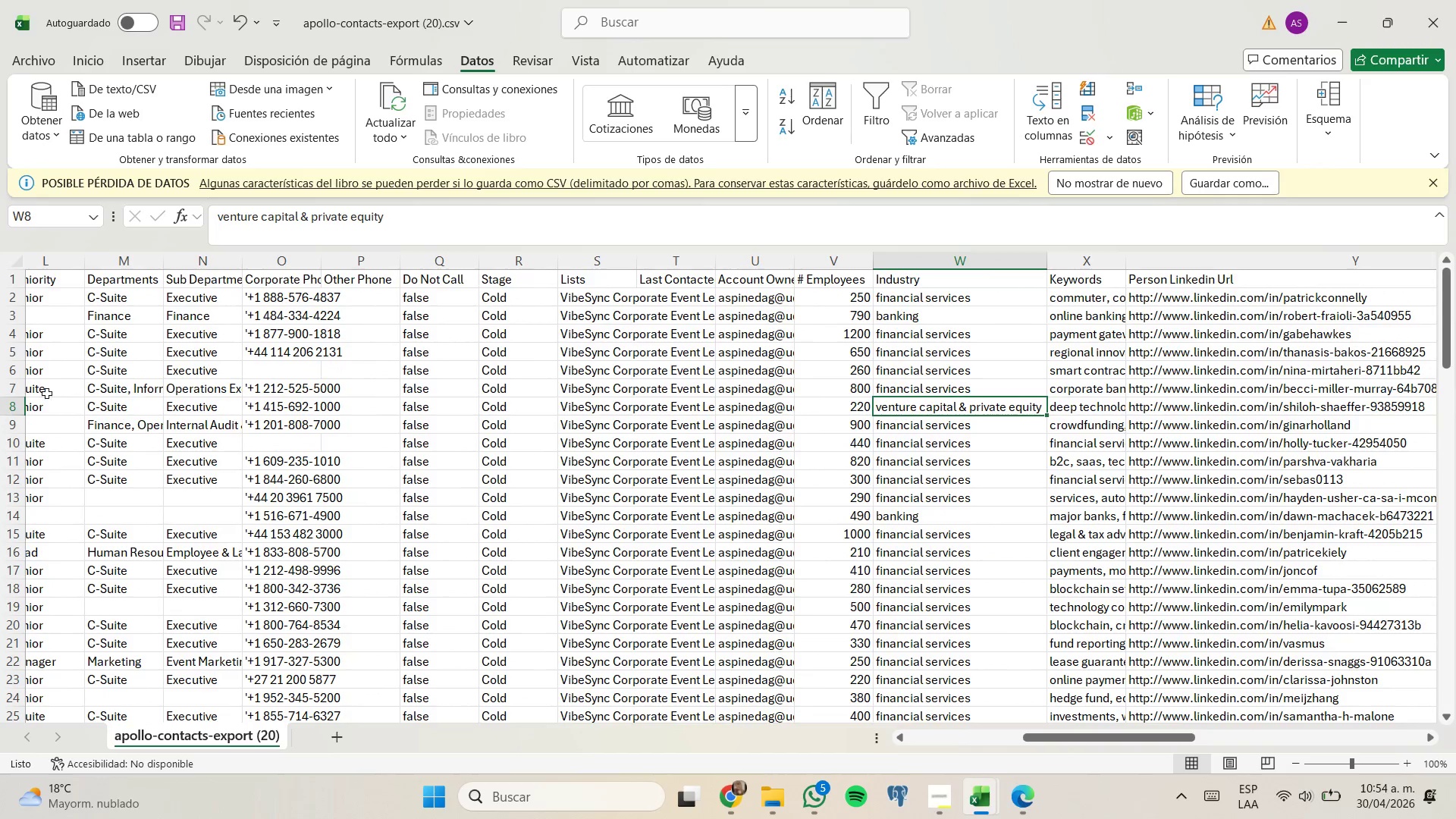 
right_click([12, 410])
 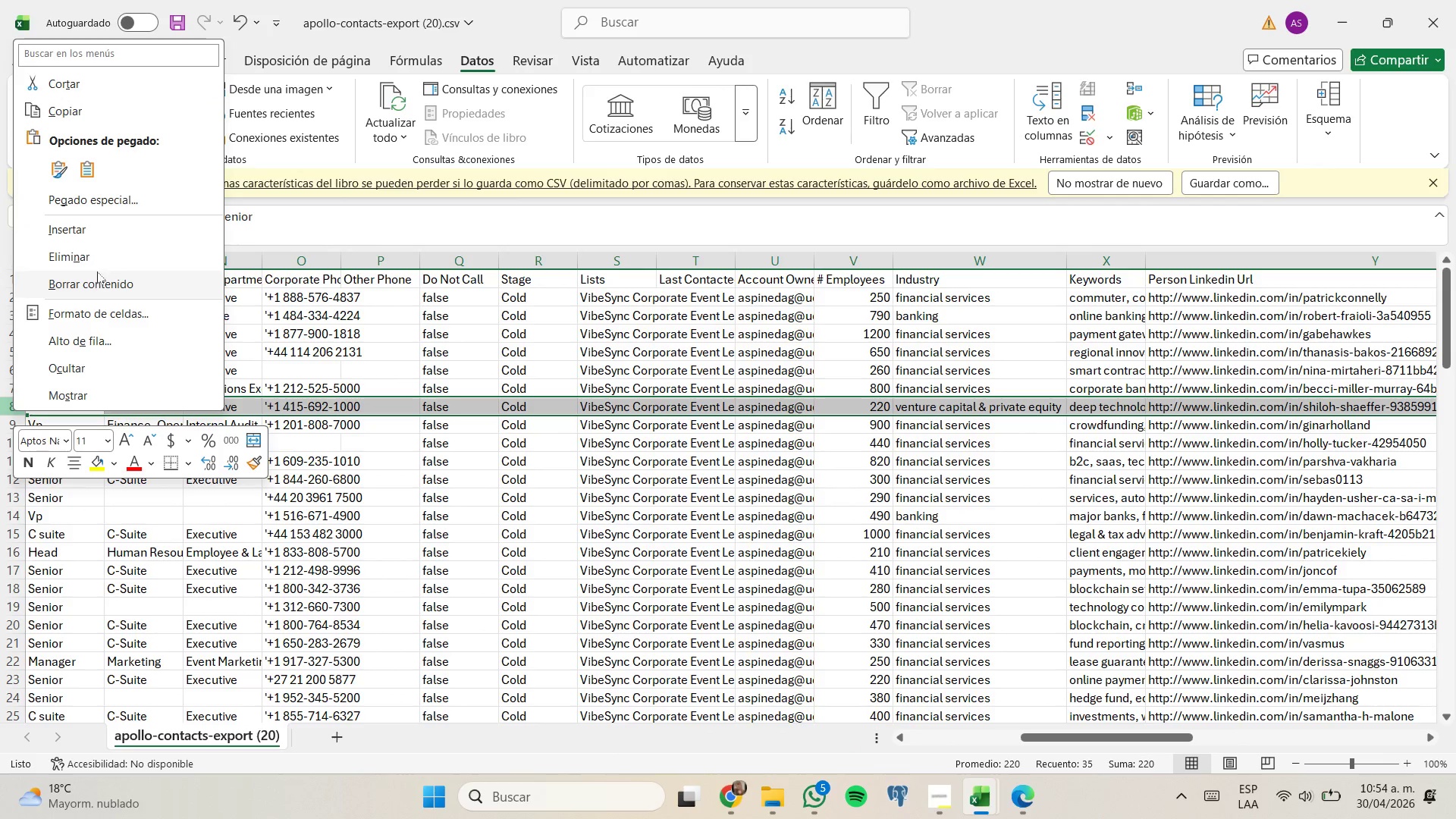 
left_click([98, 261])
 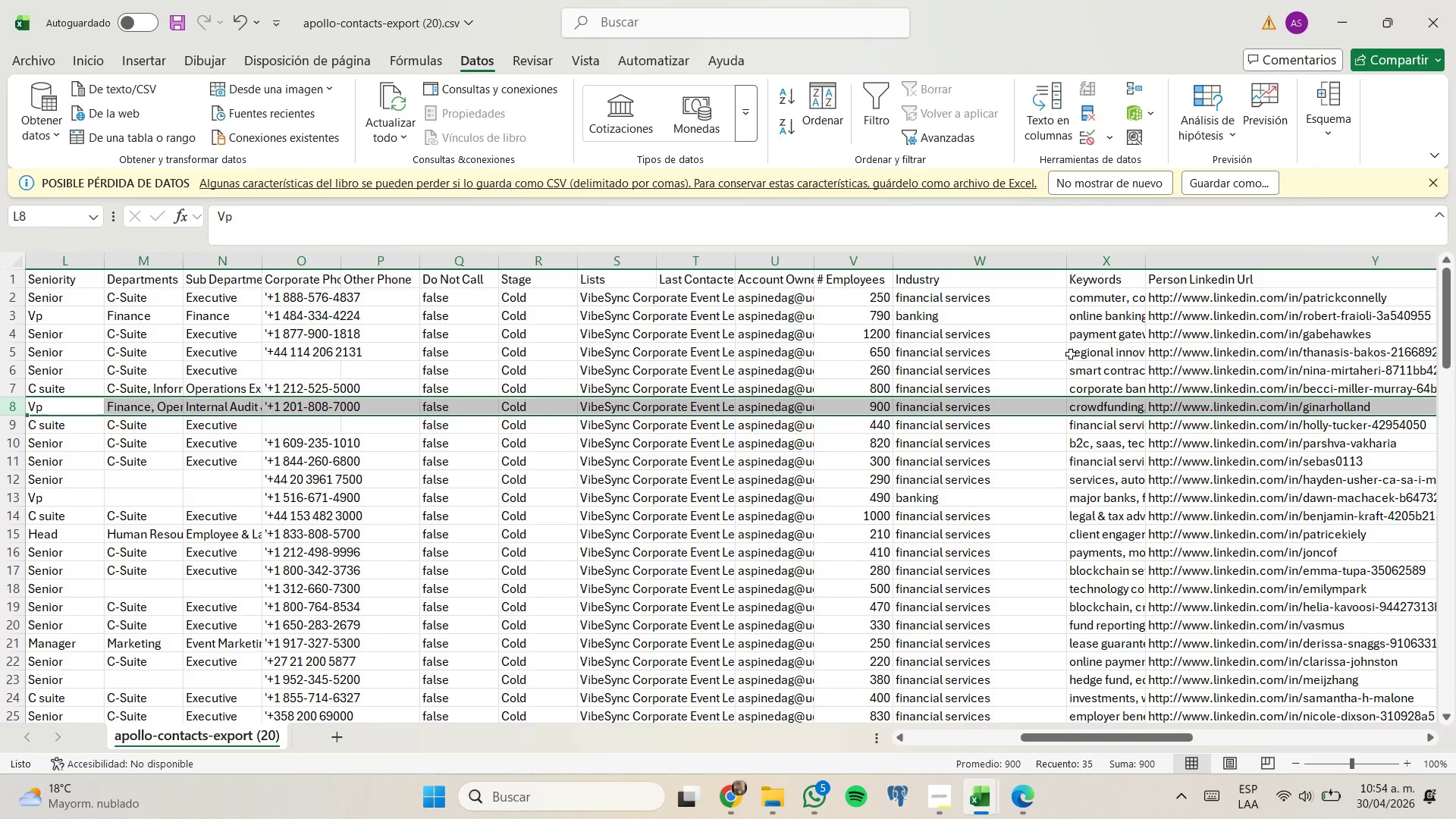 
wait(5.31)
 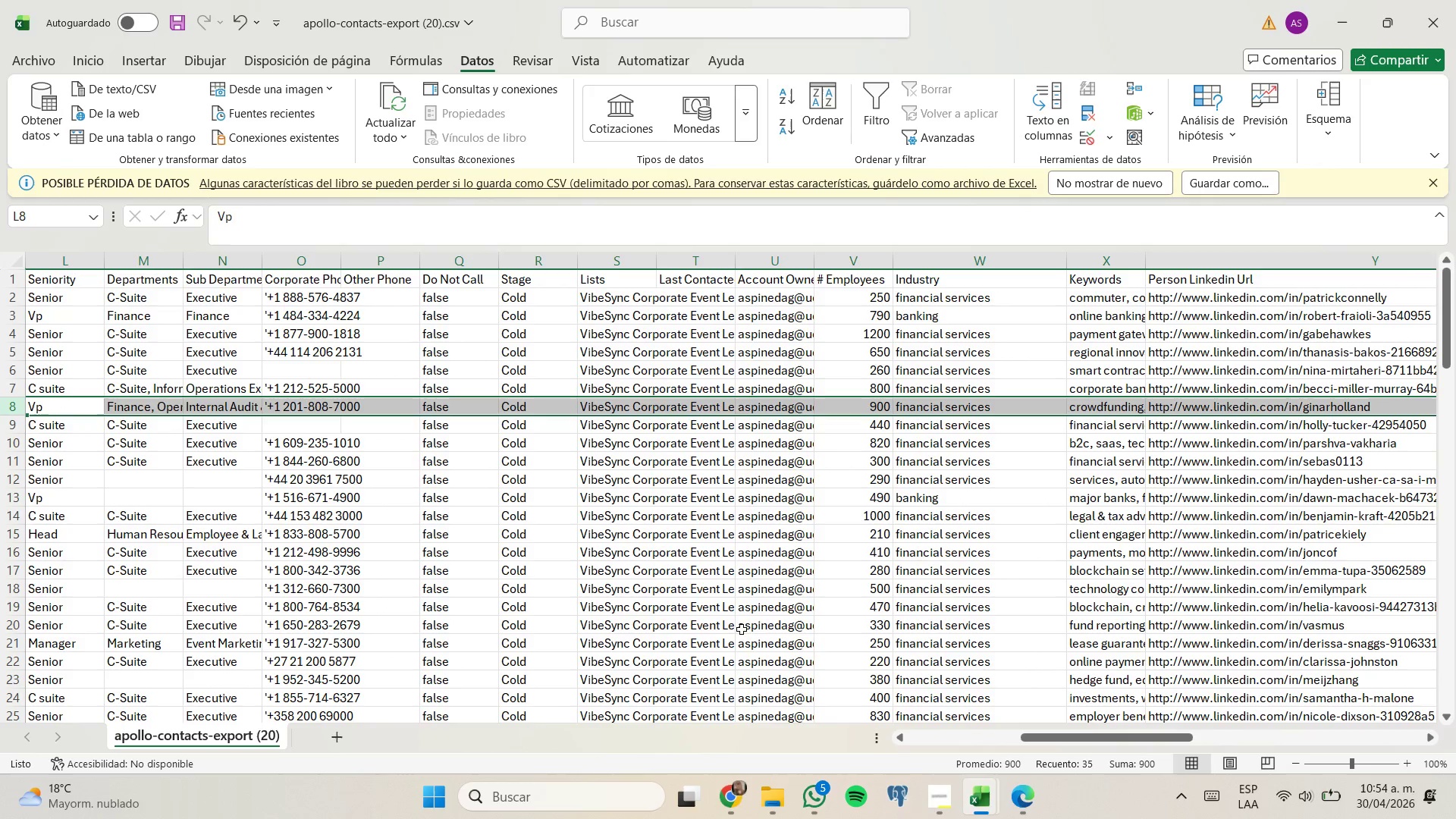 
double_click([1147, 267])
 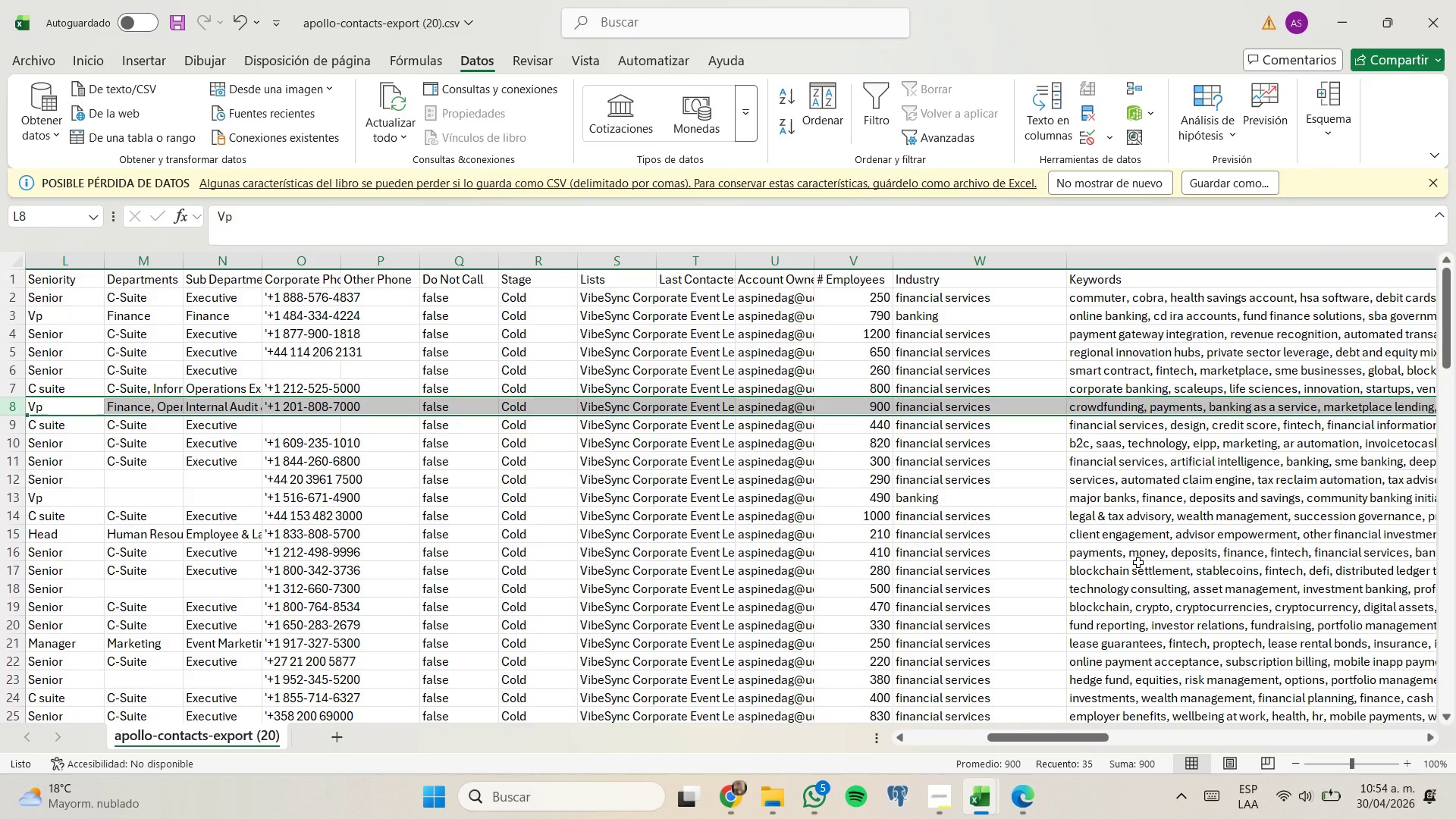 
wait(6.42)
 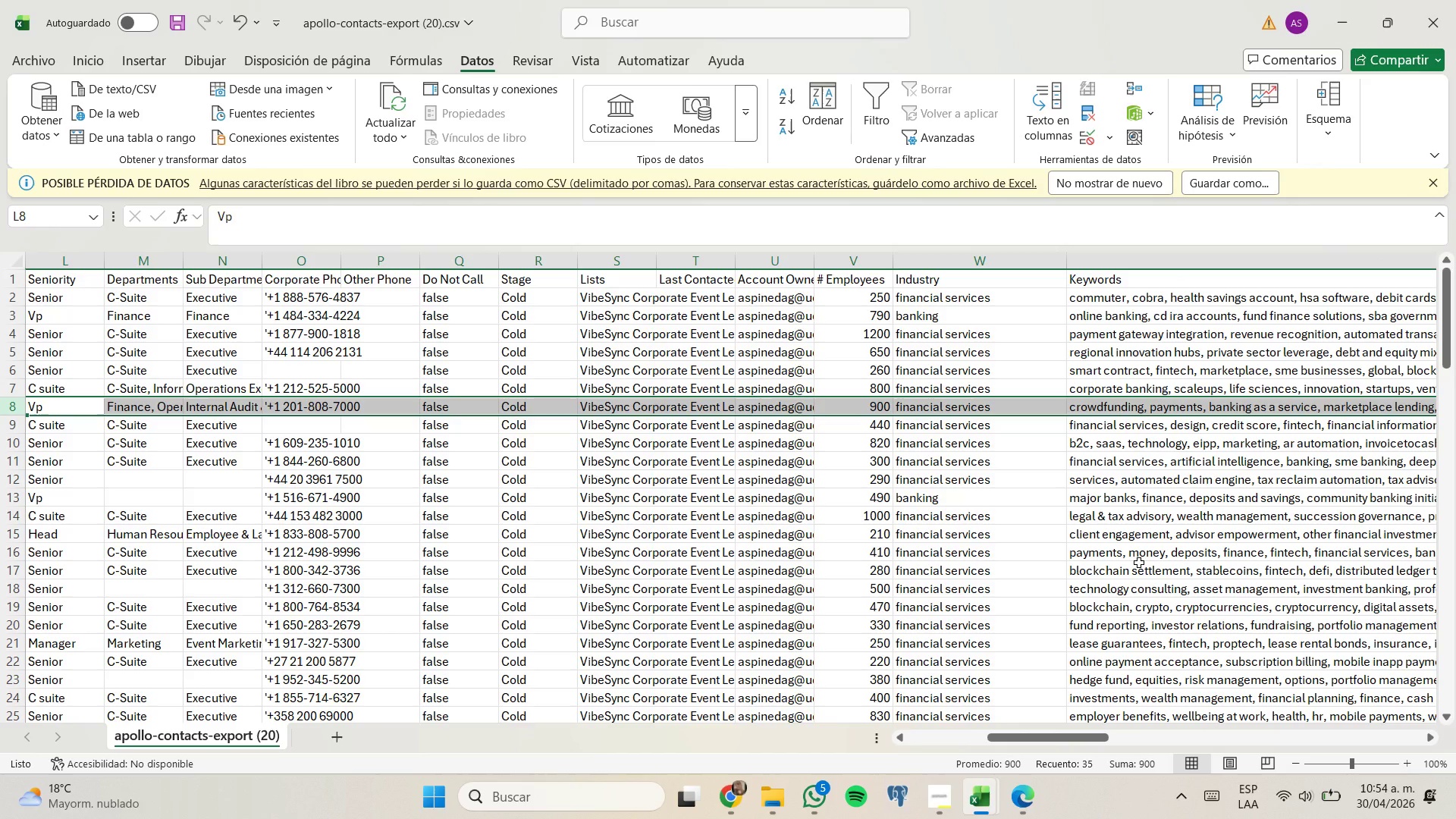 
scroll: coordinate [1046, 529], scroll_direction: down, amount: 17.0
 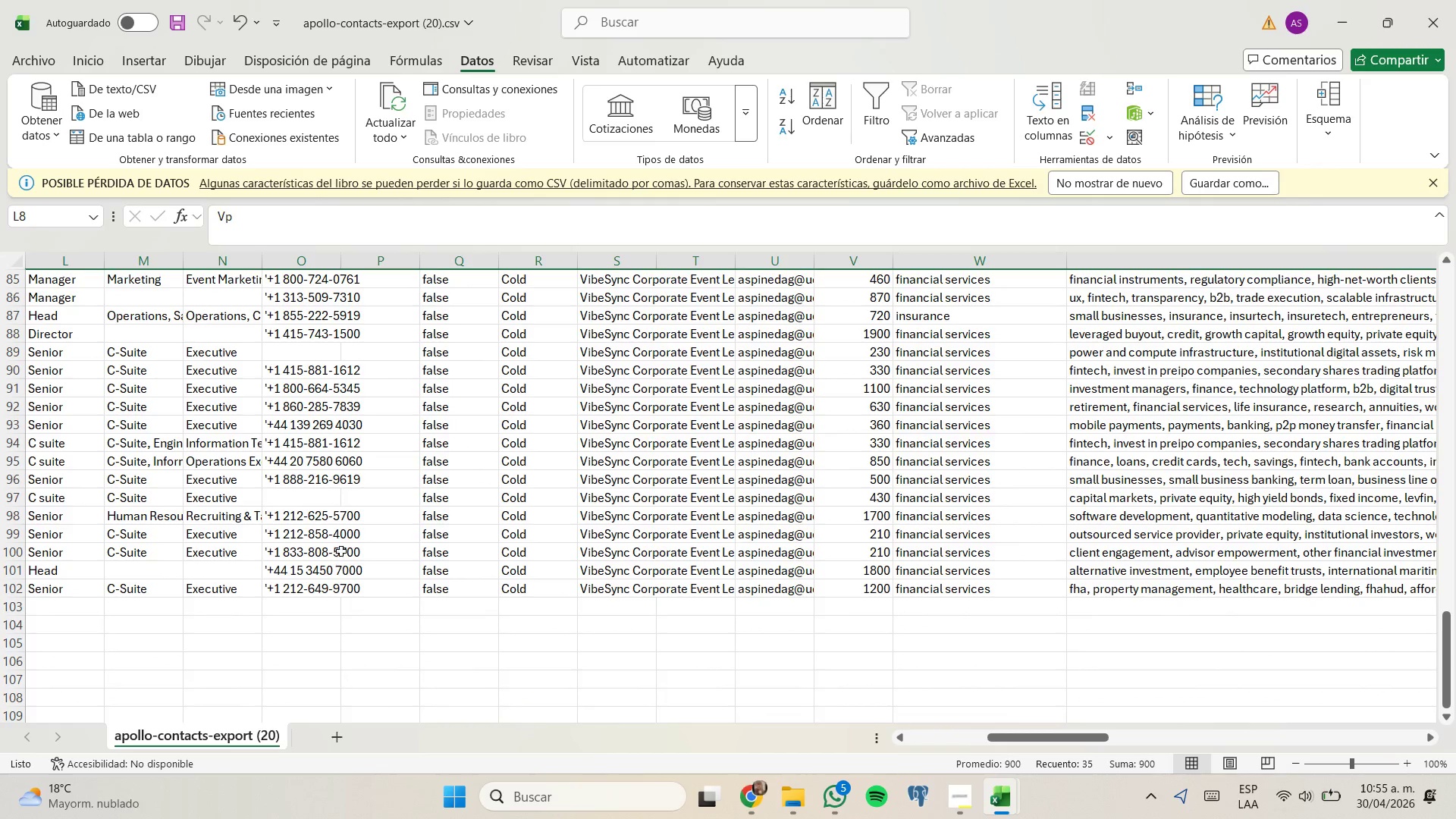 
wait(6.11)
 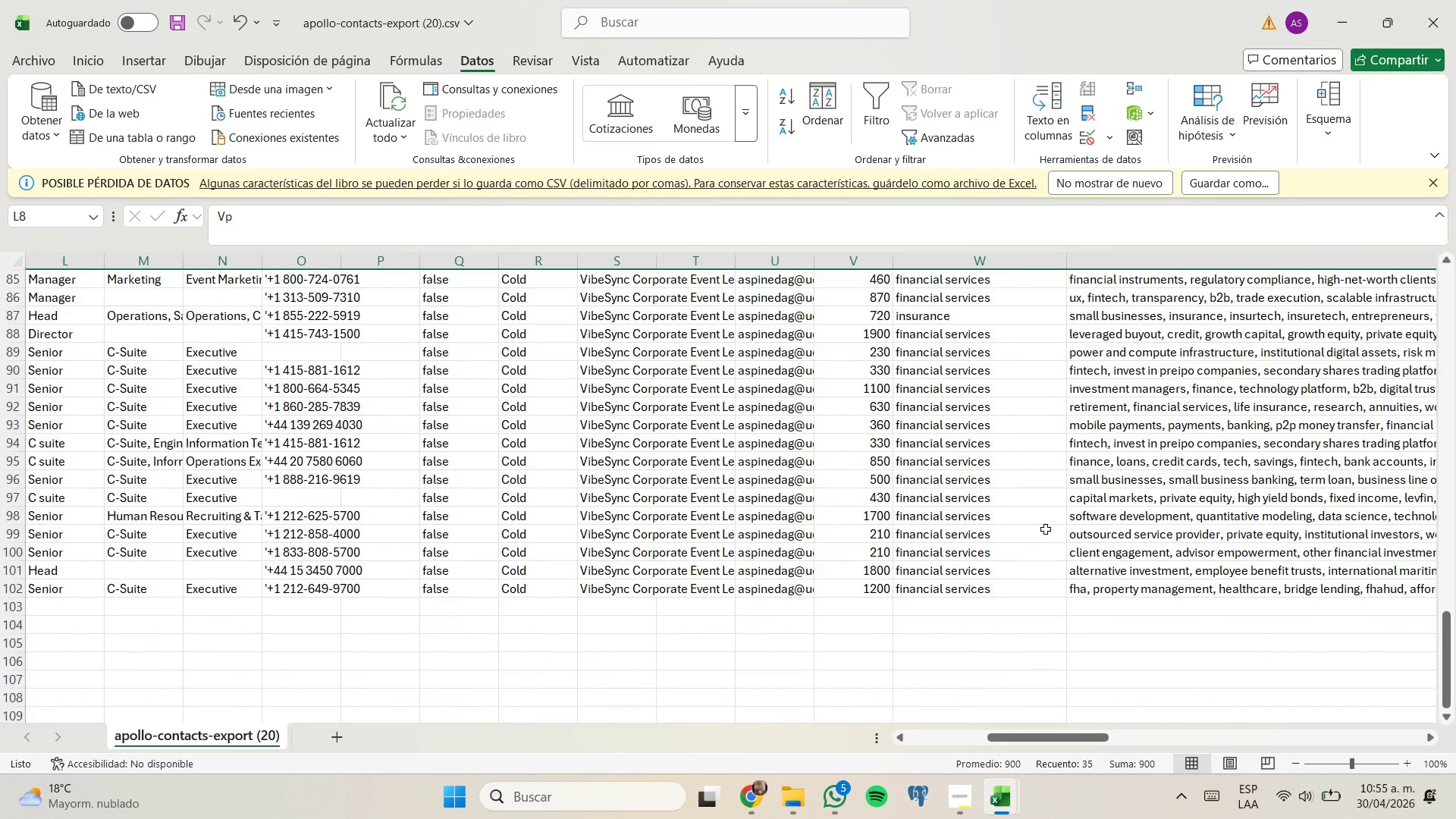 
left_click_drag(start_coordinate=[1023, 736], to_coordinate=[885, 736])
 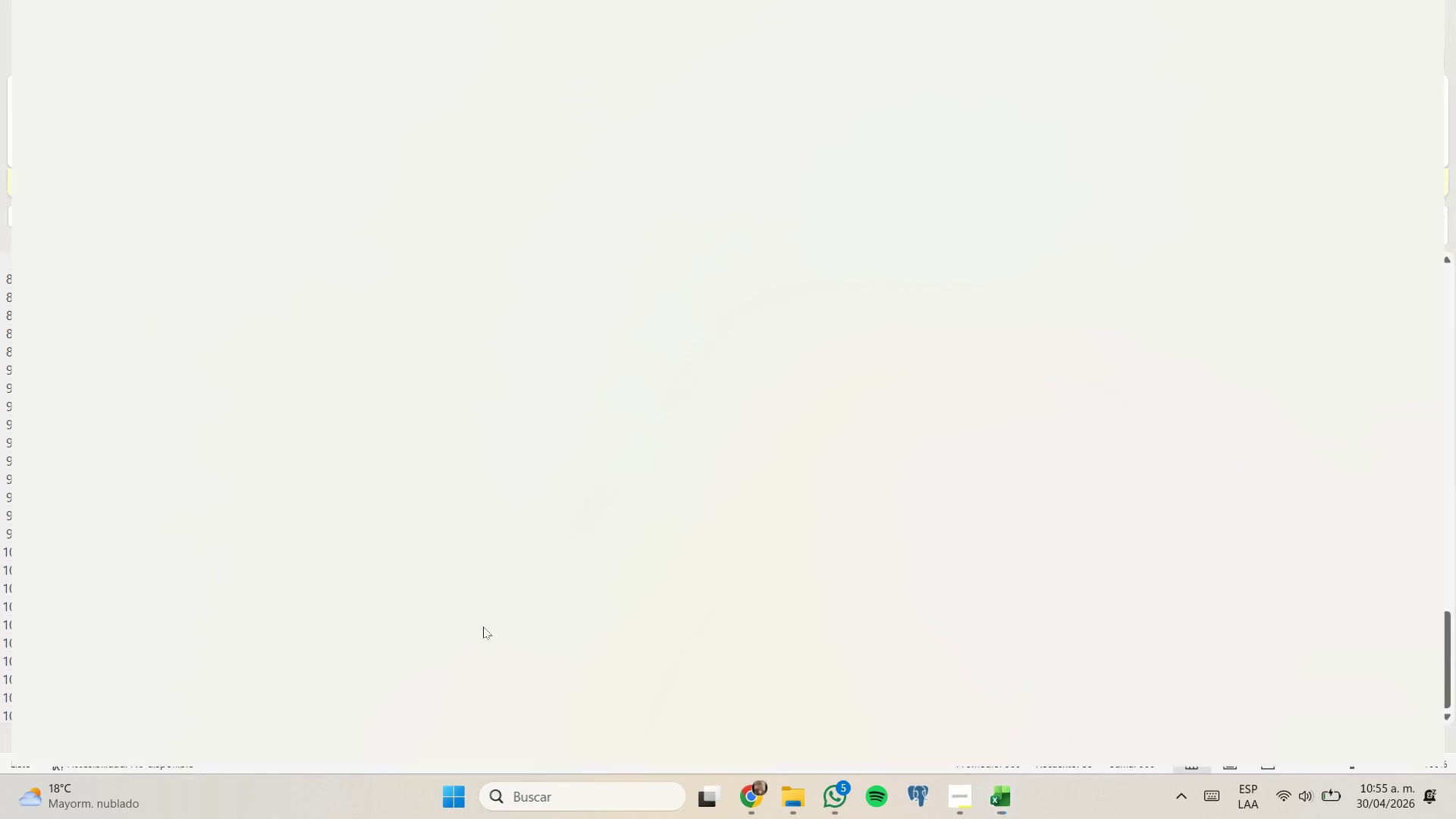 
scroll: coordinate [483, 626], scroll_direction: none, amount: 0.0
 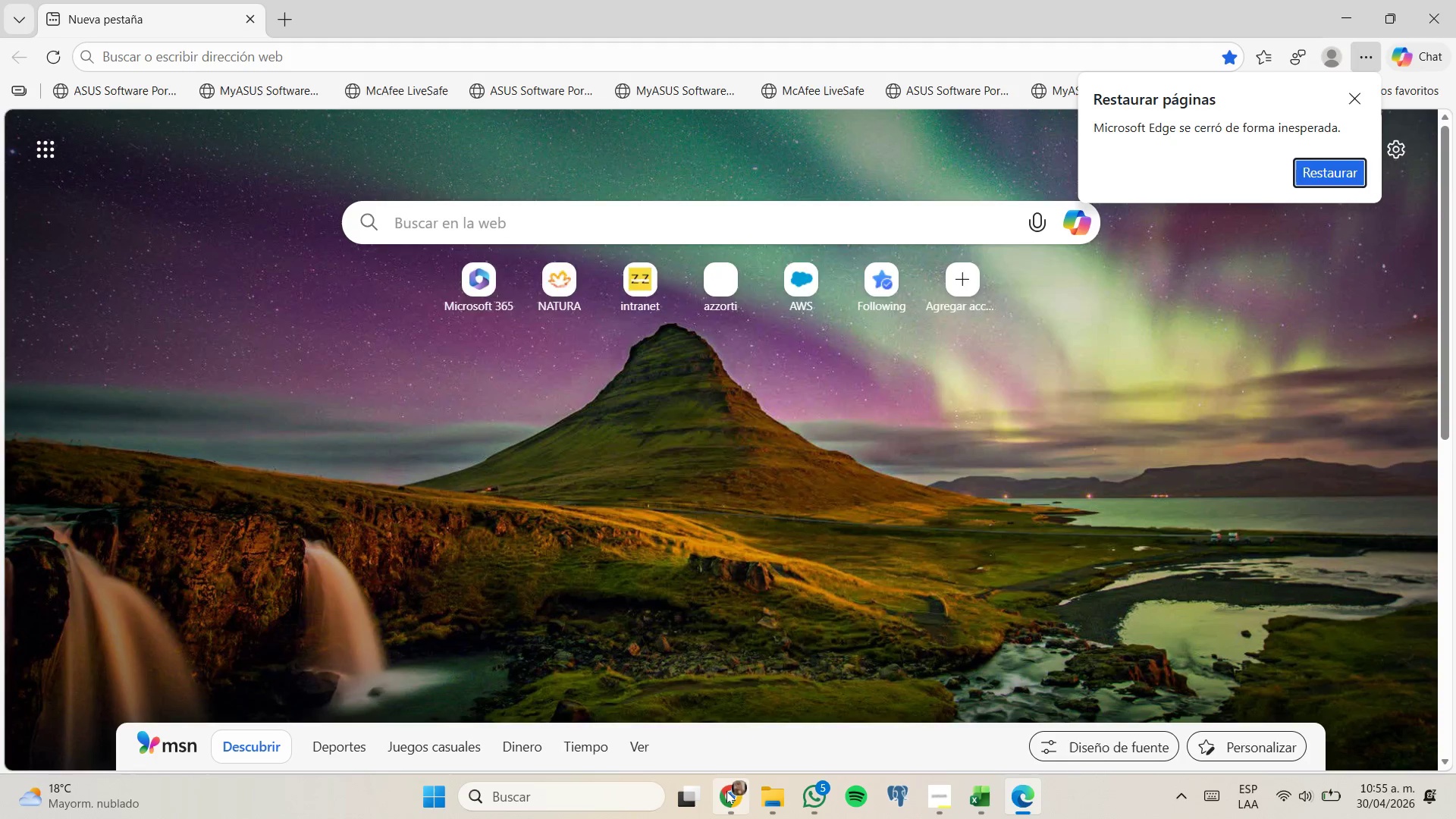 
left_click([700, 709])
 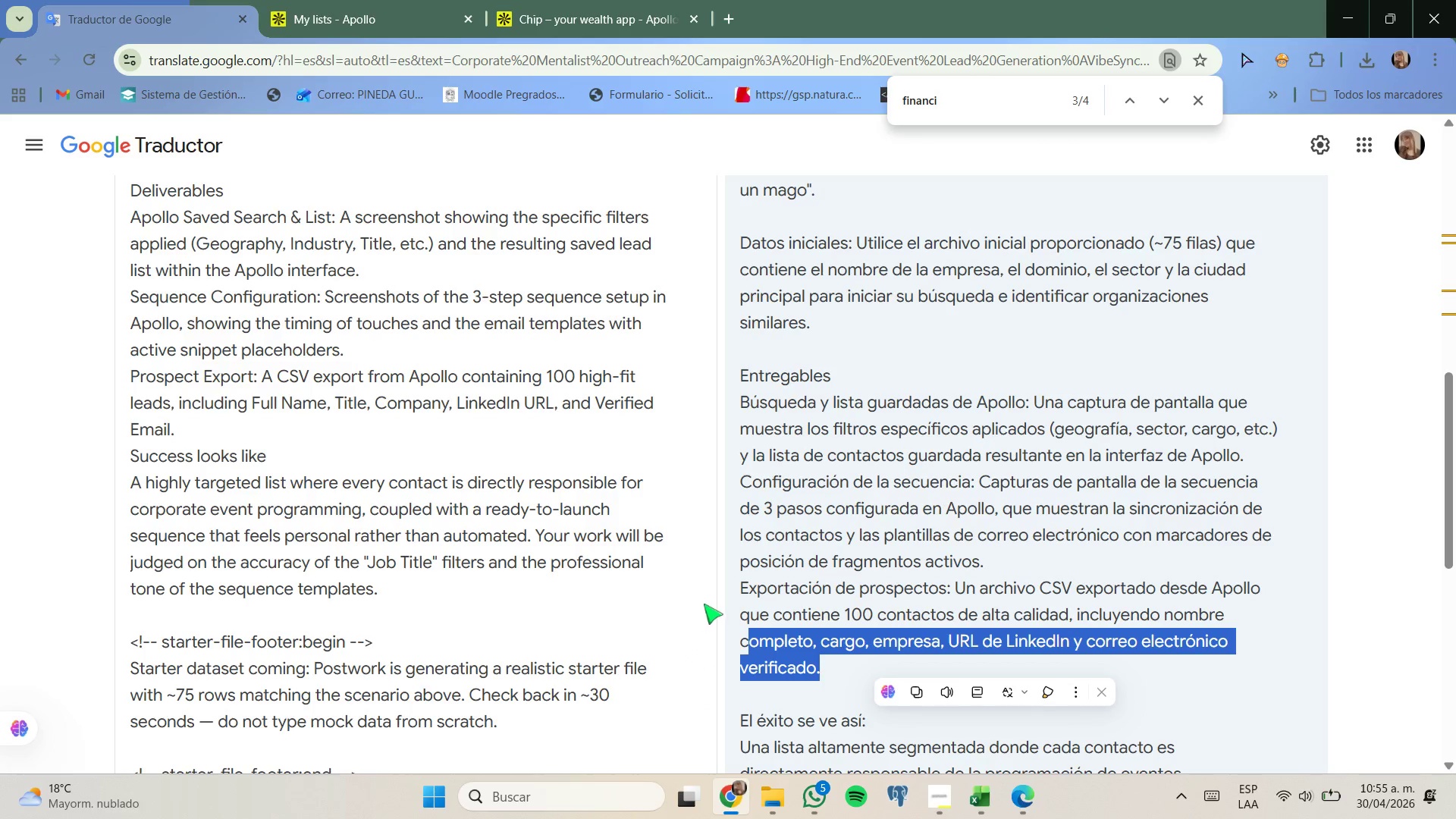 
scroll: coordinate [704, 598], scroll_direction: none, amount: 0.0
 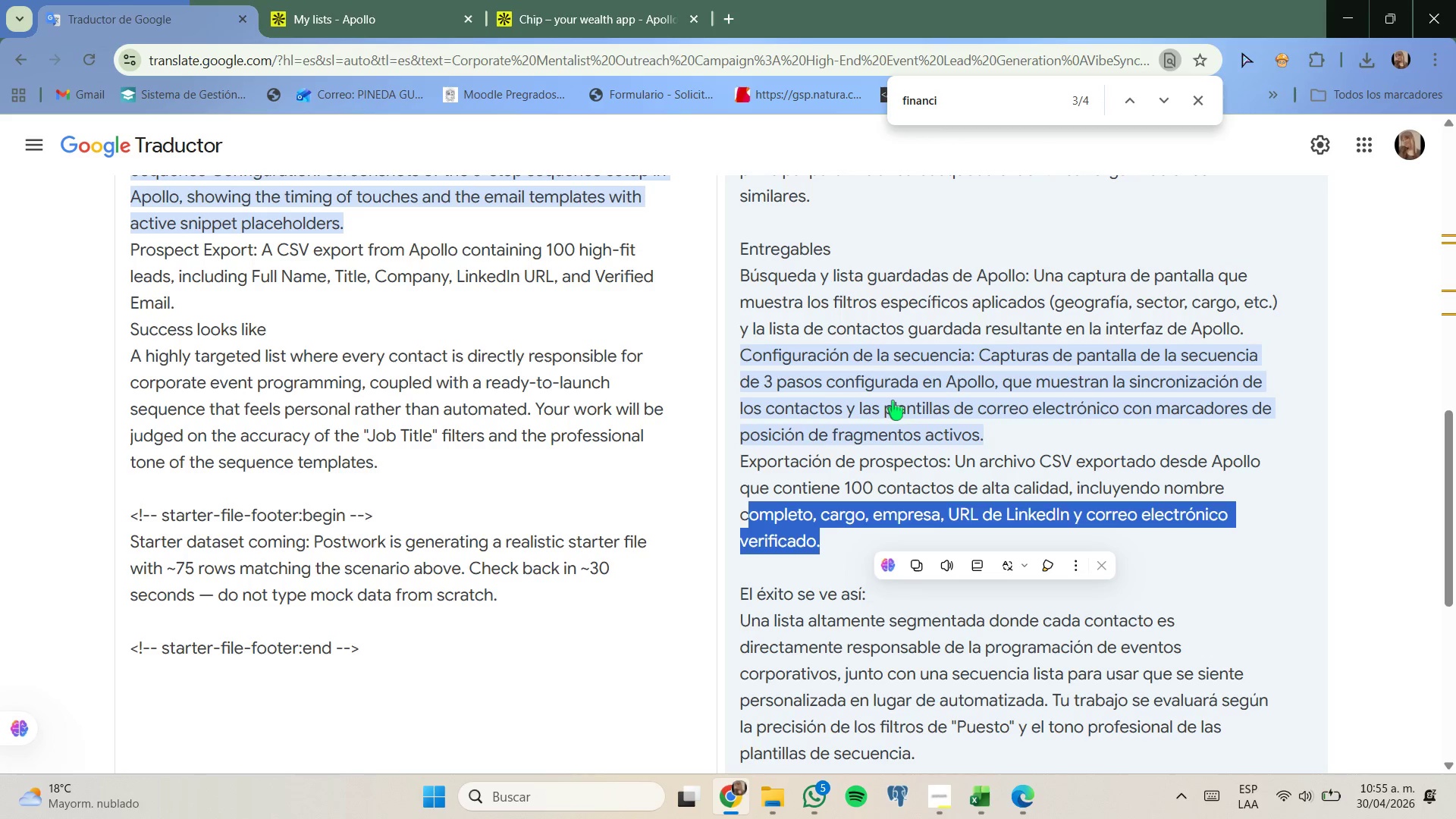 
wait(14.47)
 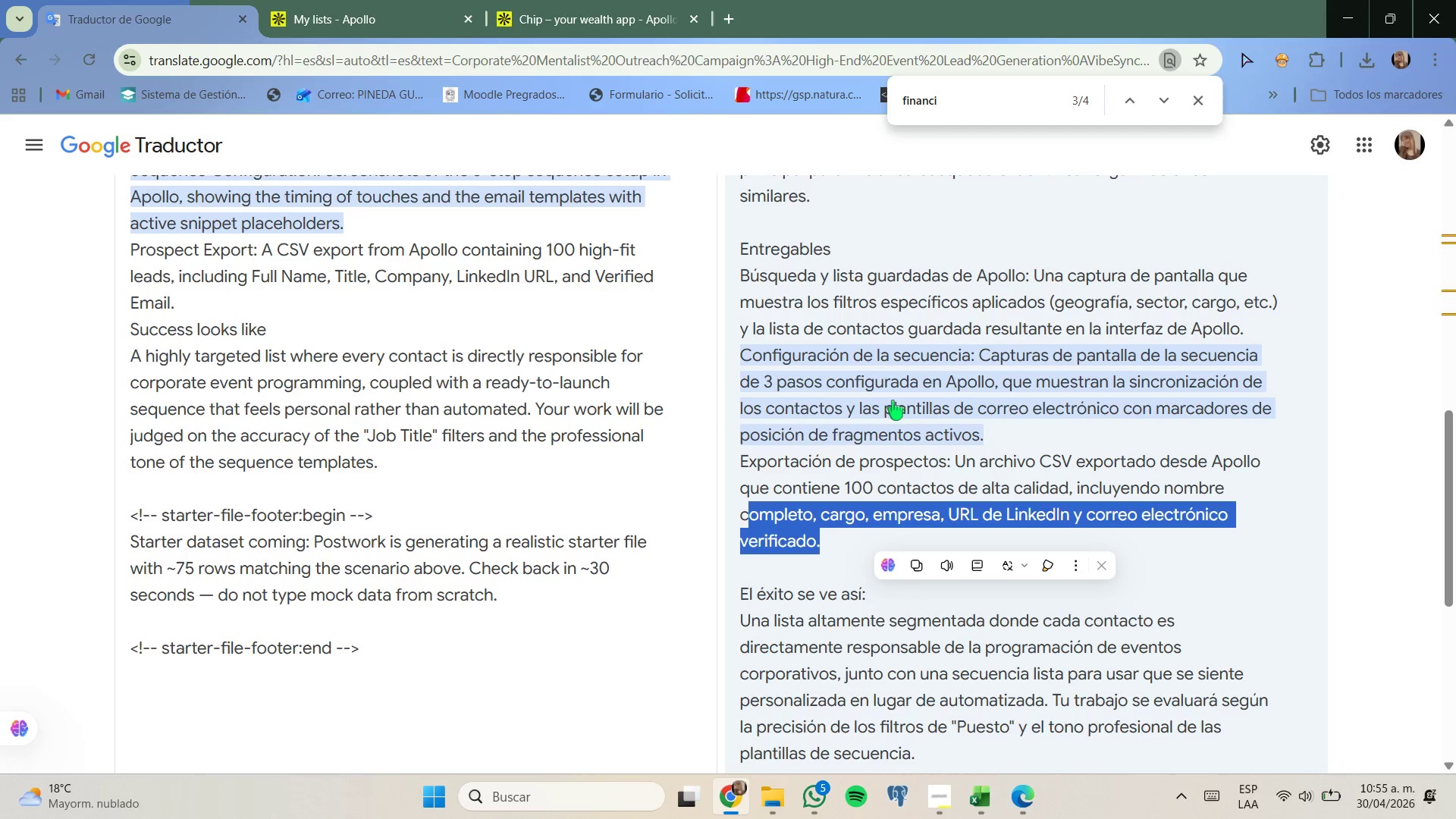 
mouse_move([972, 769])
 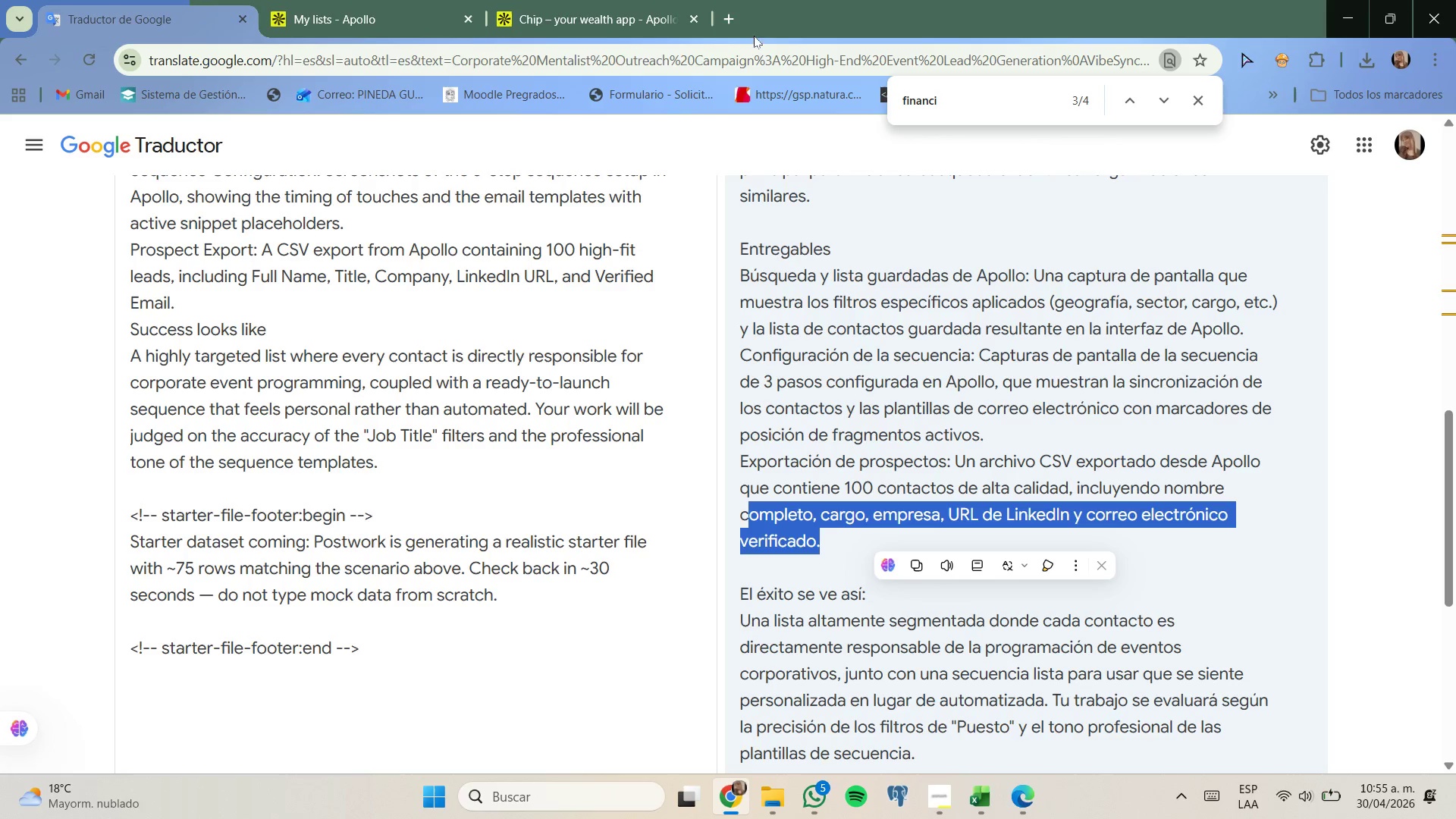 
left_click([736, 21])
 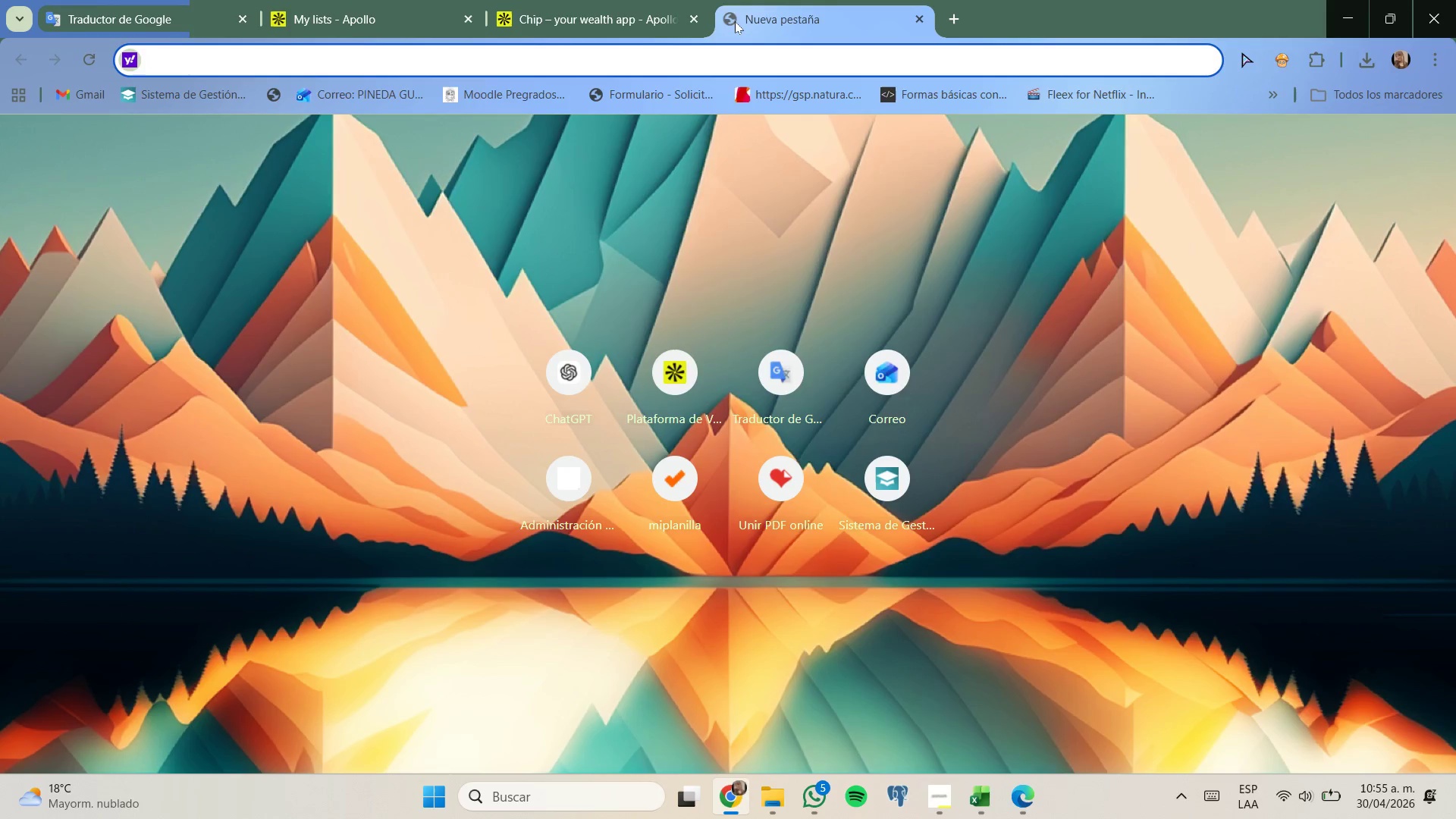 
key(D)
 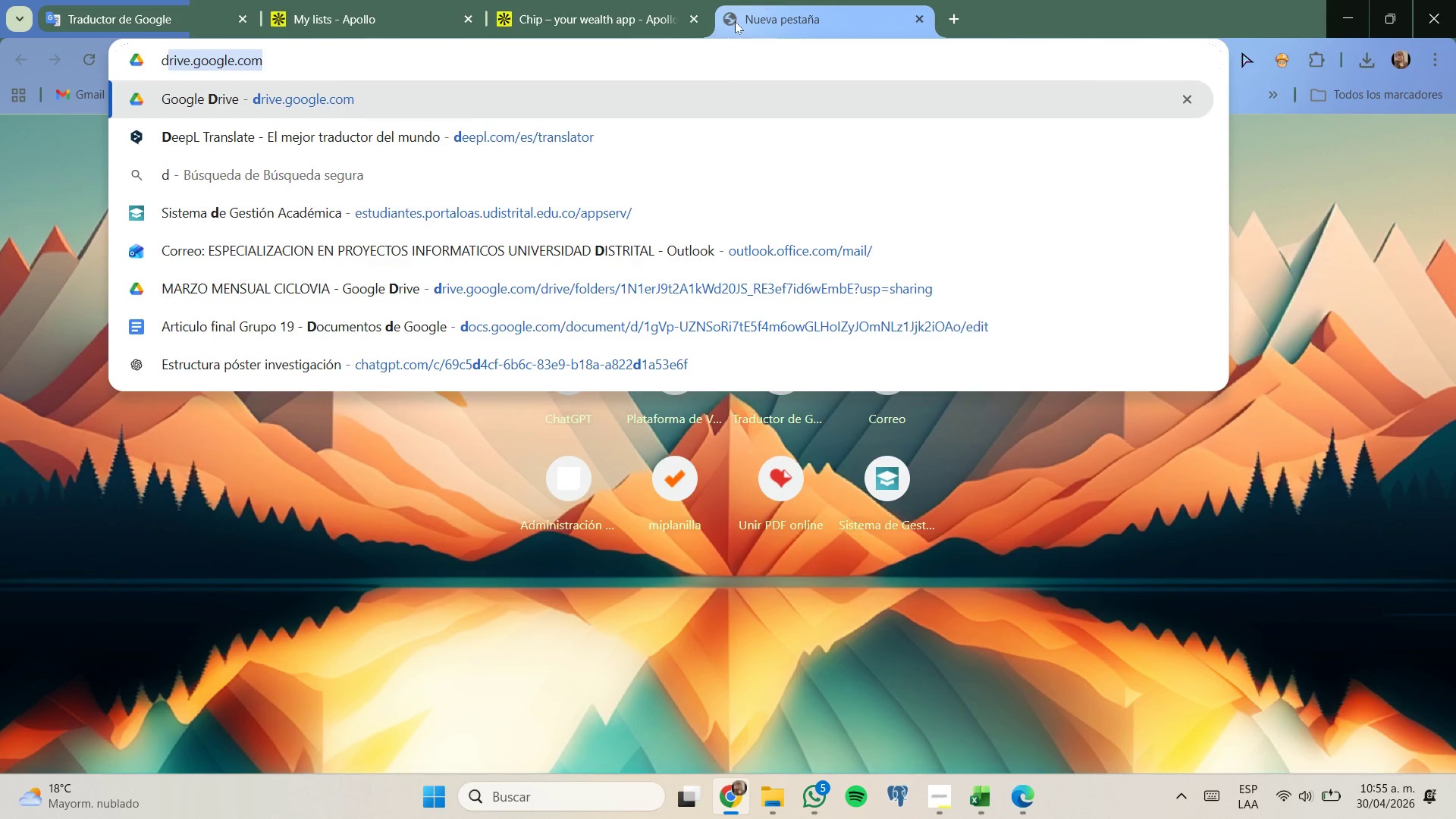 
key(Enter)
 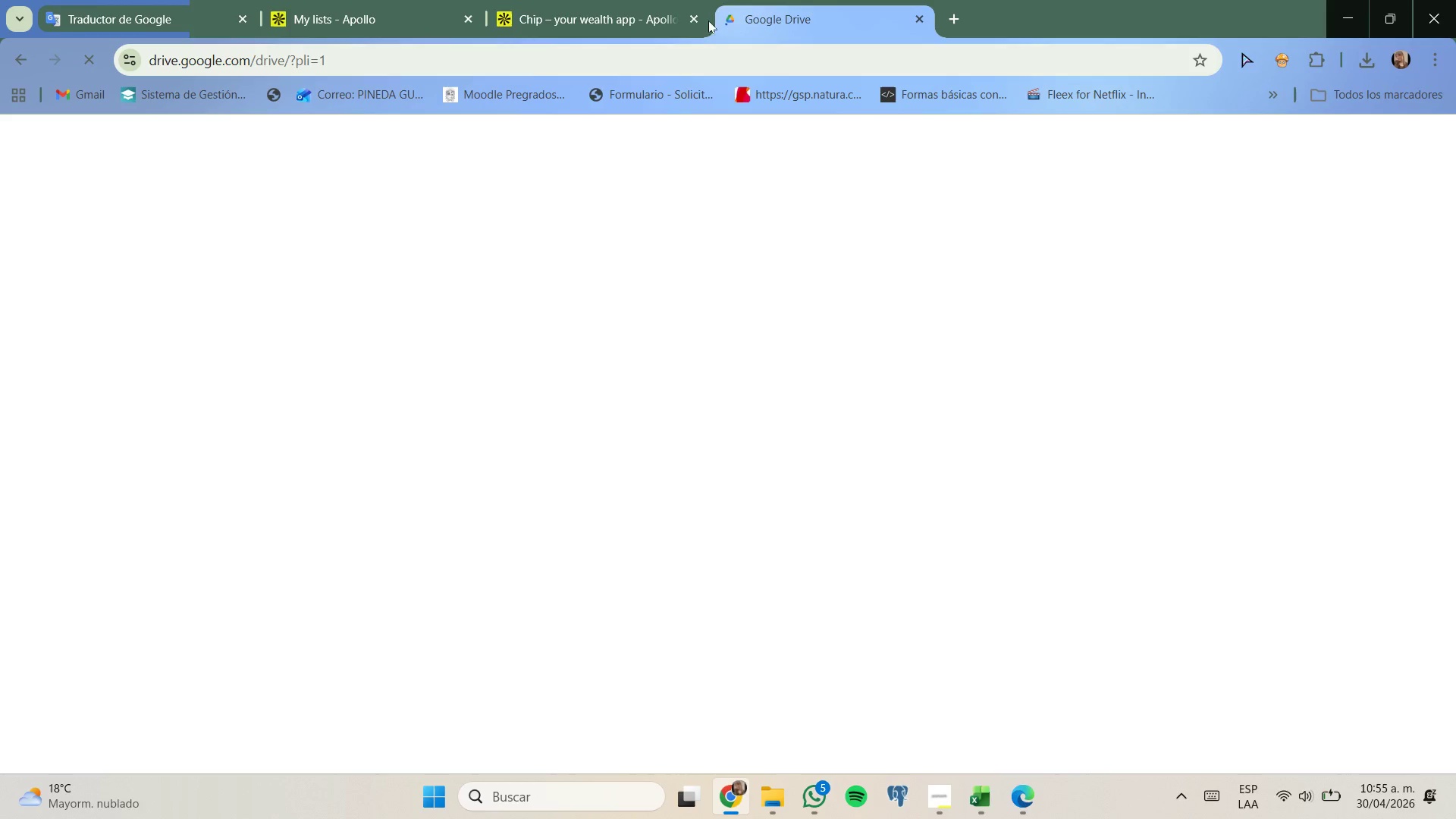 
left_click([428, 2])
 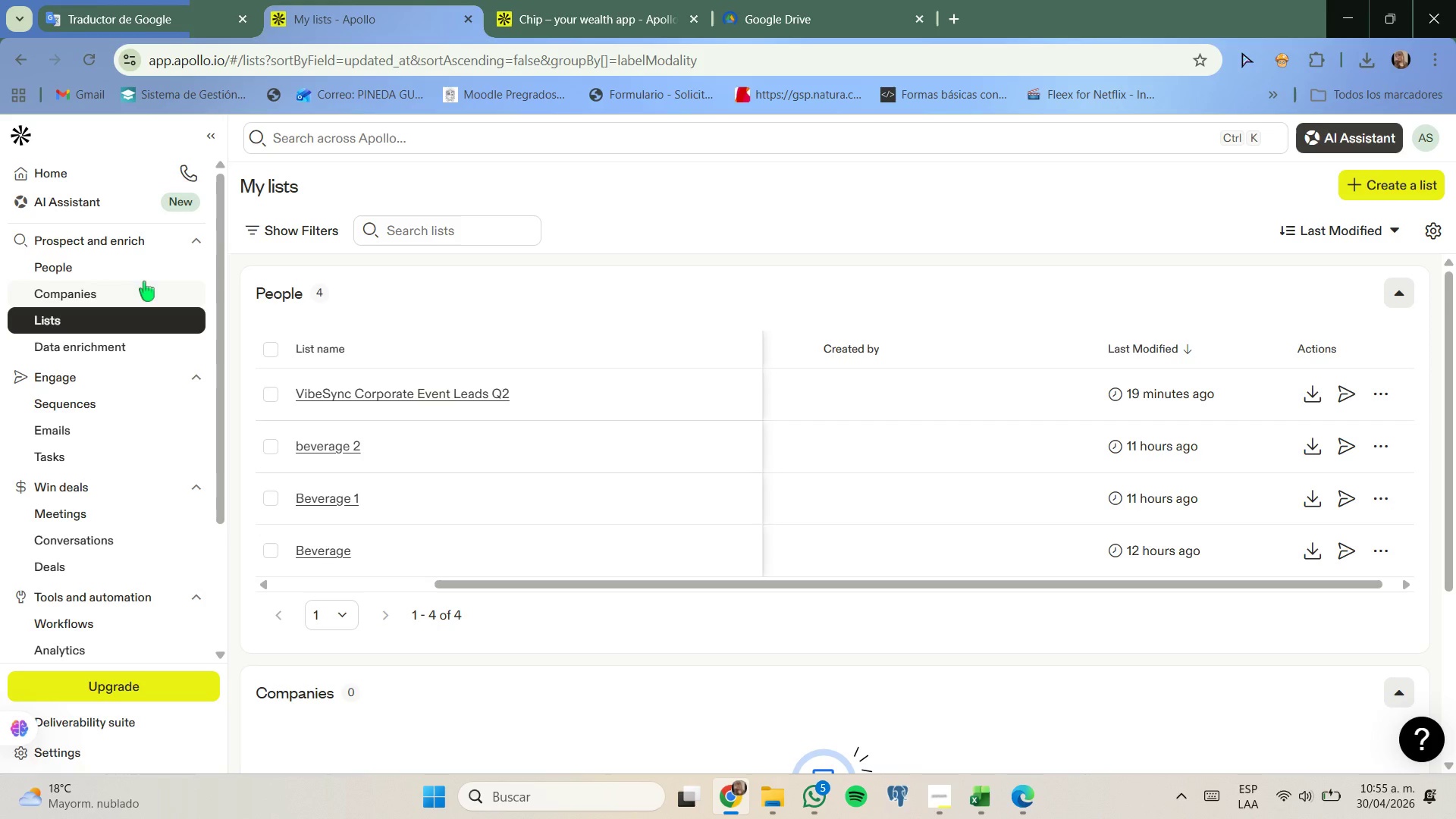 
left_click([147, 262])
 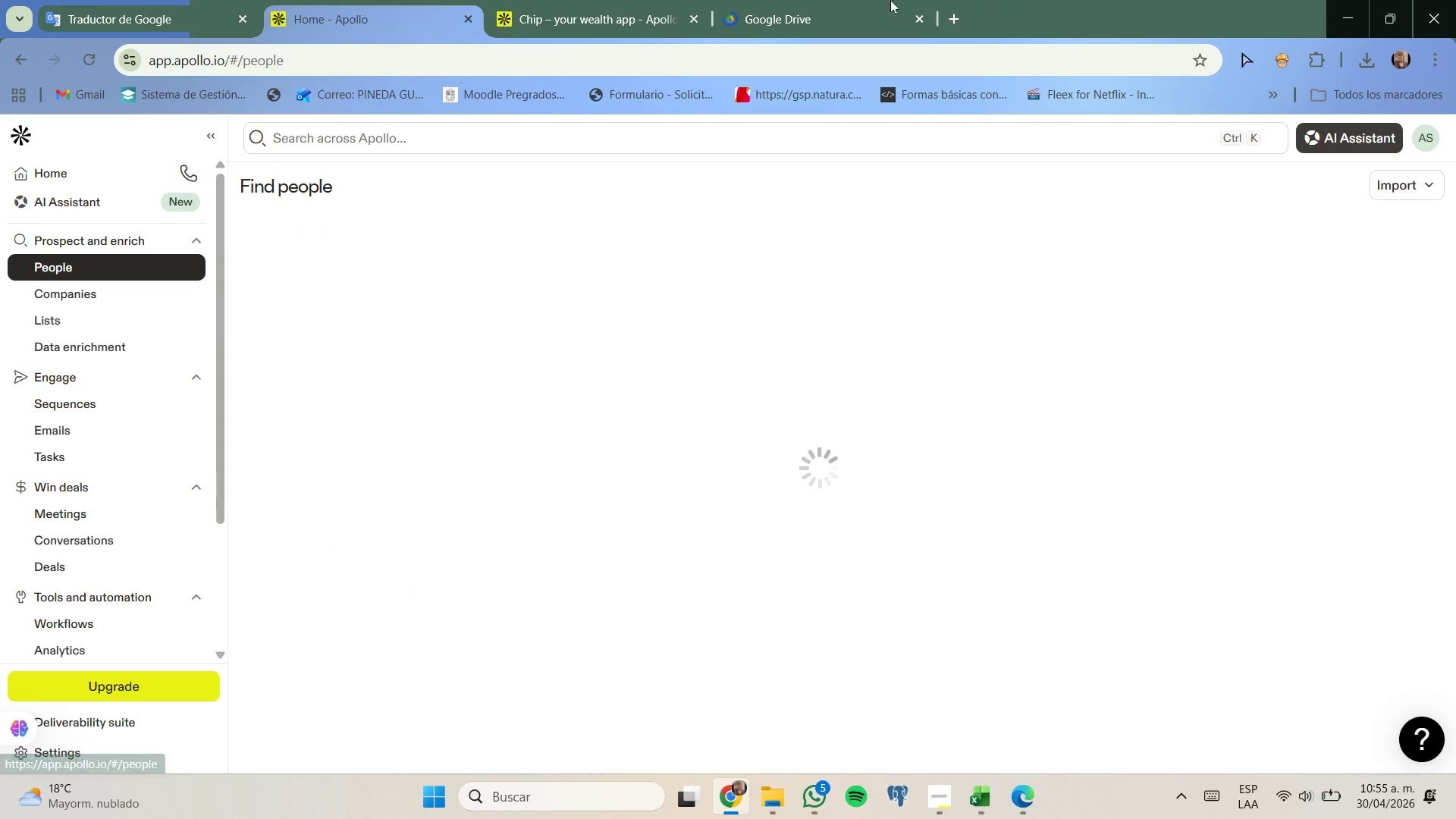 
left_click([852, 0])
 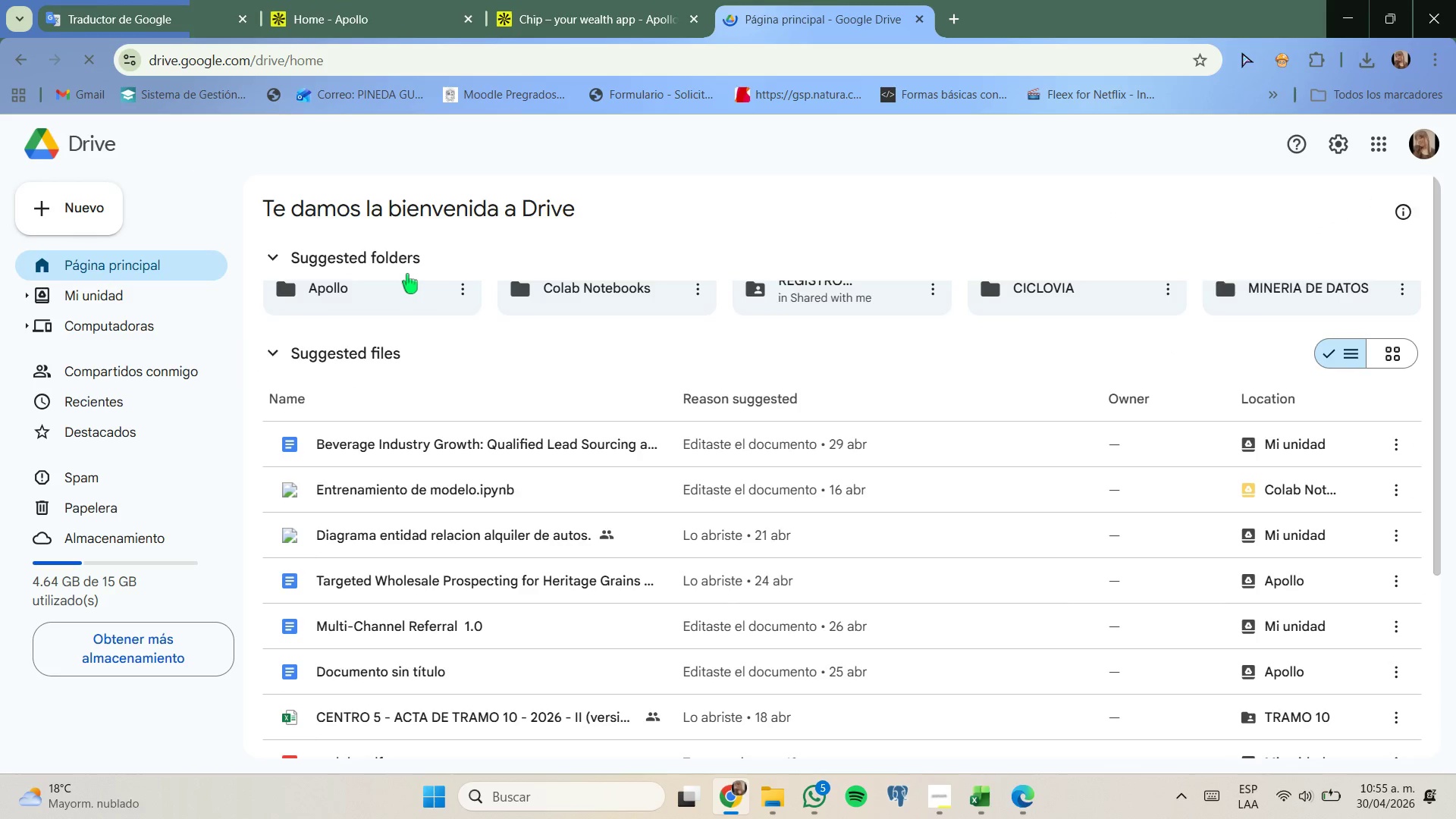 
double_click([402, 293])
 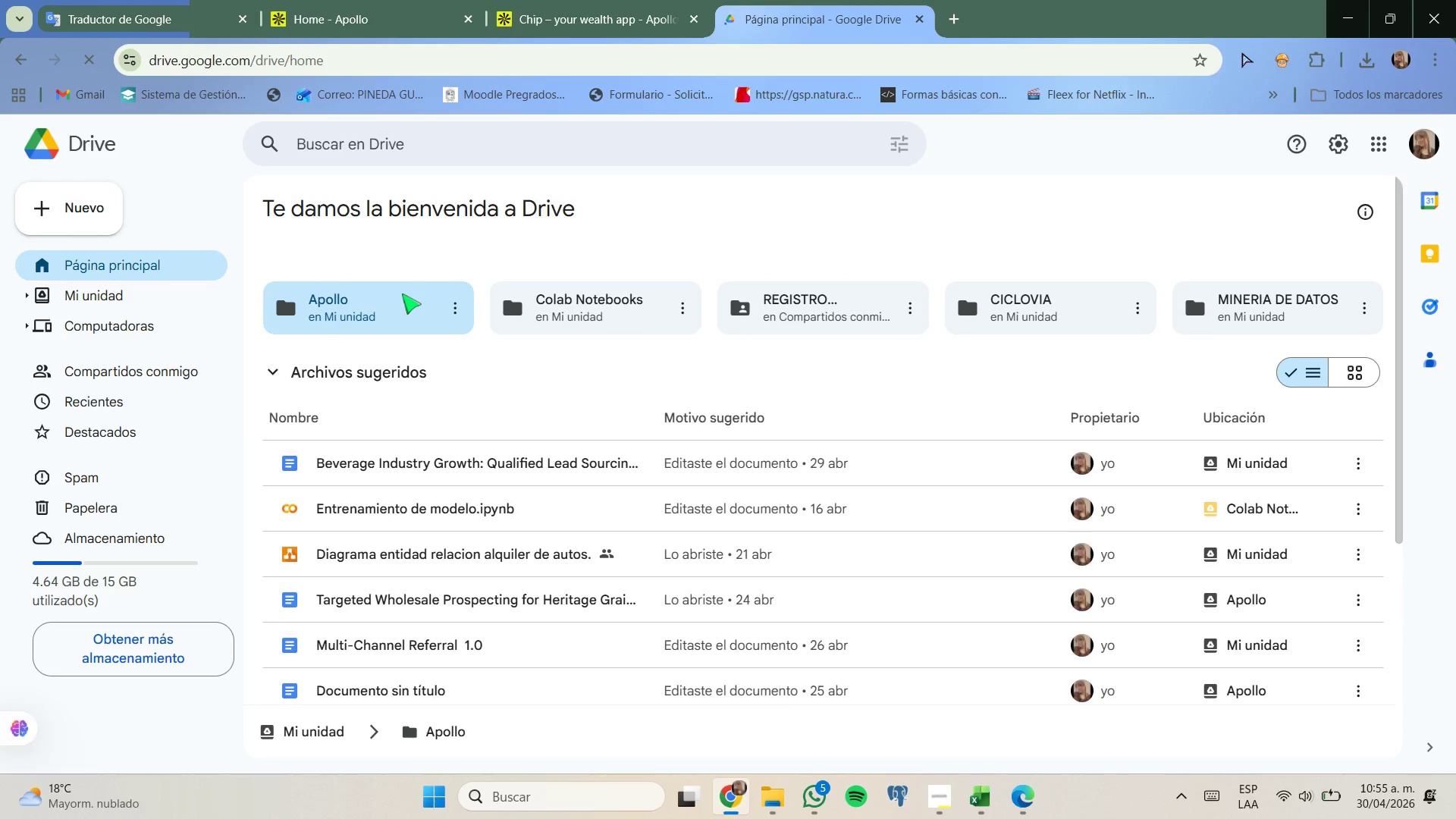 
triple_click([402, 293])
 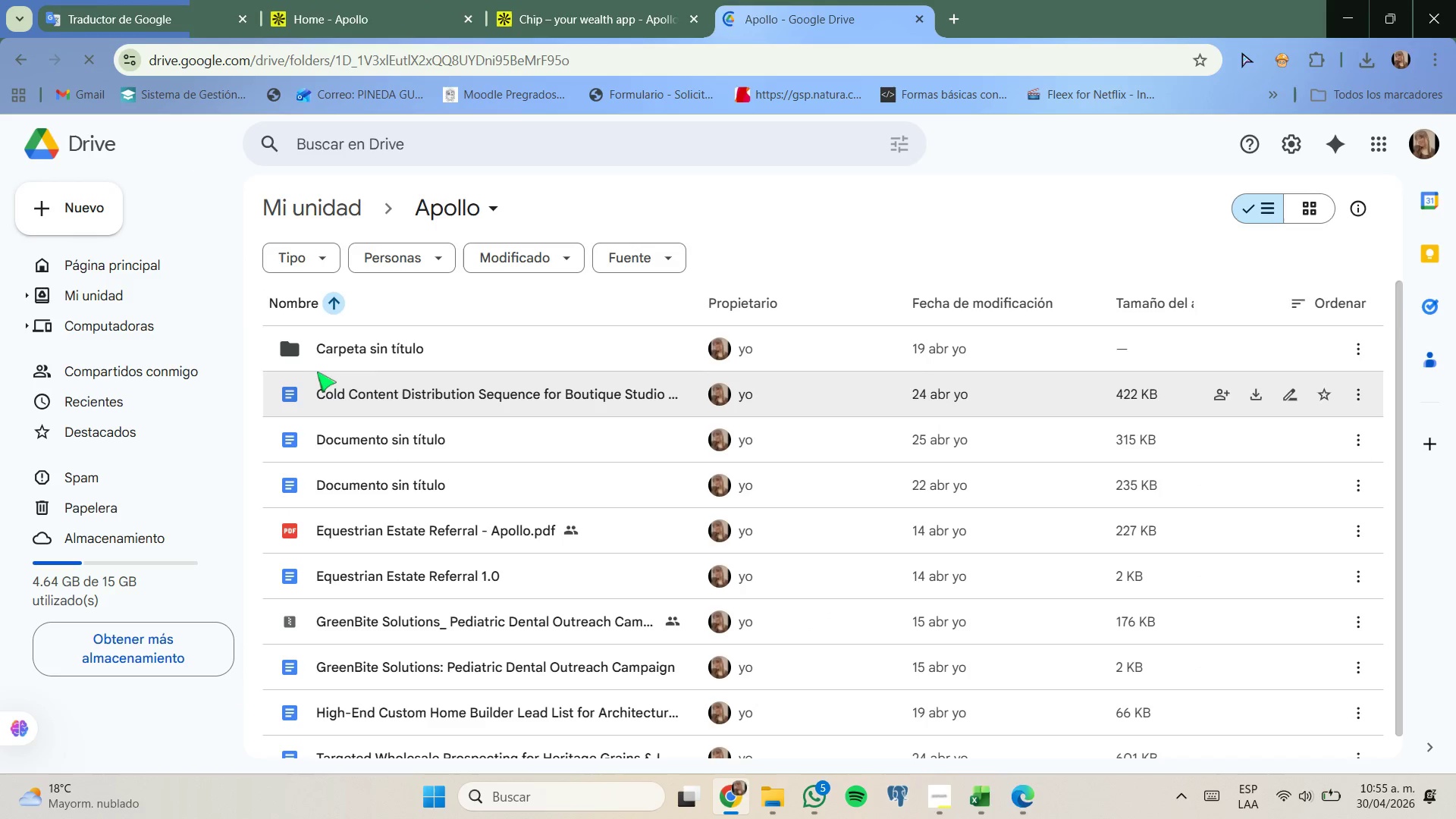 
left_click([107, 216])
 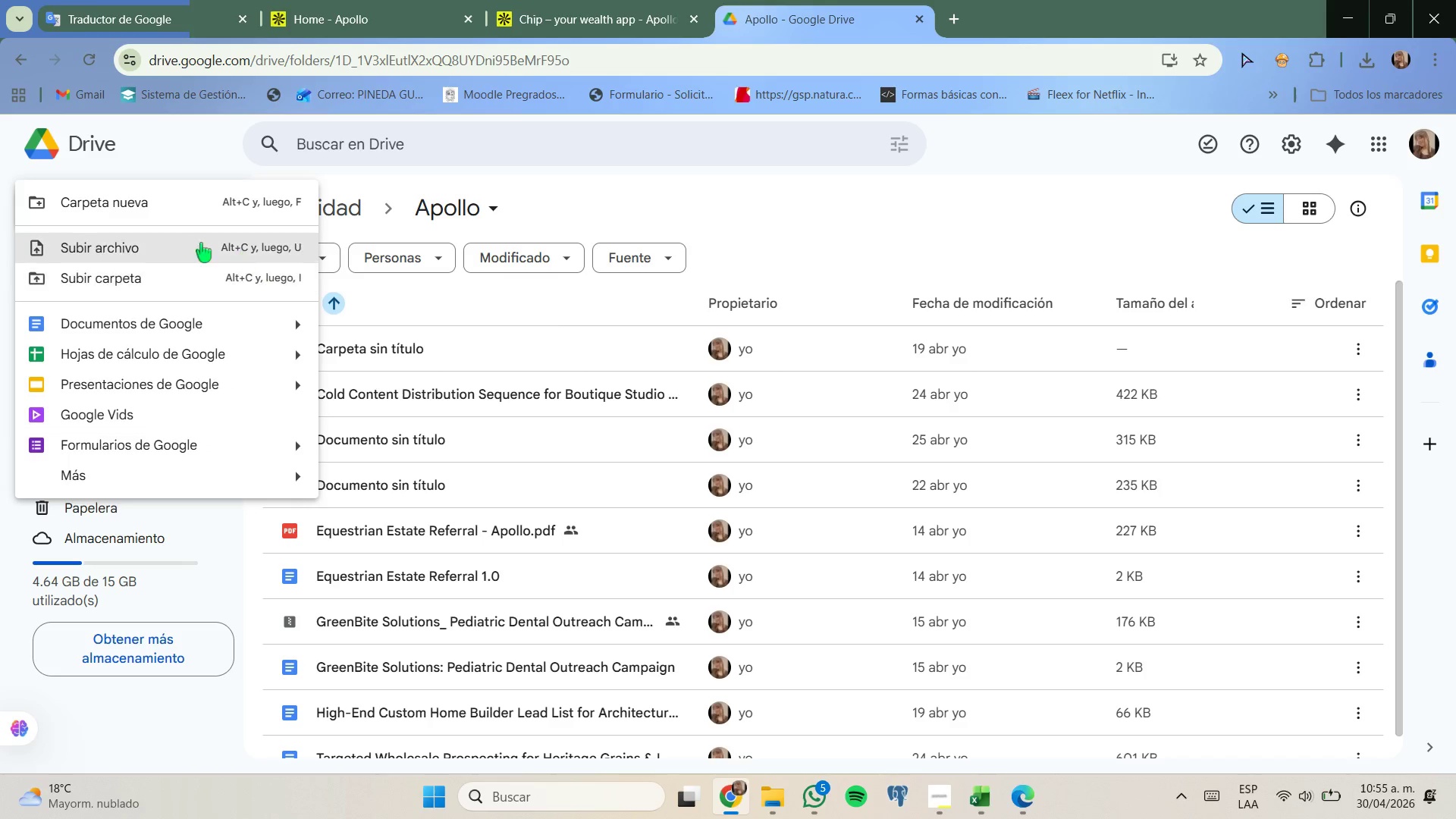 
left_click([174, 241])
 